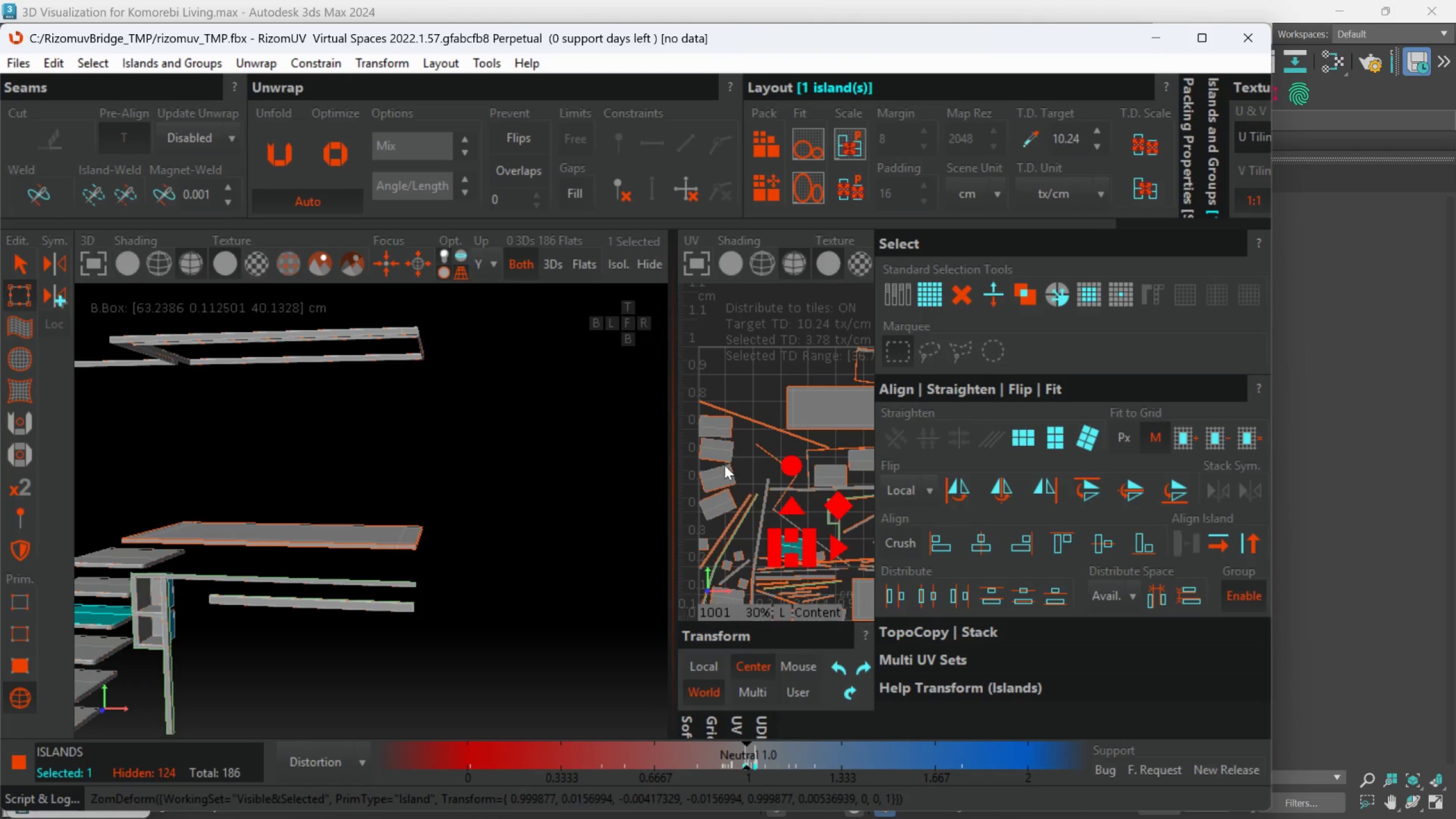 
left_click([718, 470])
 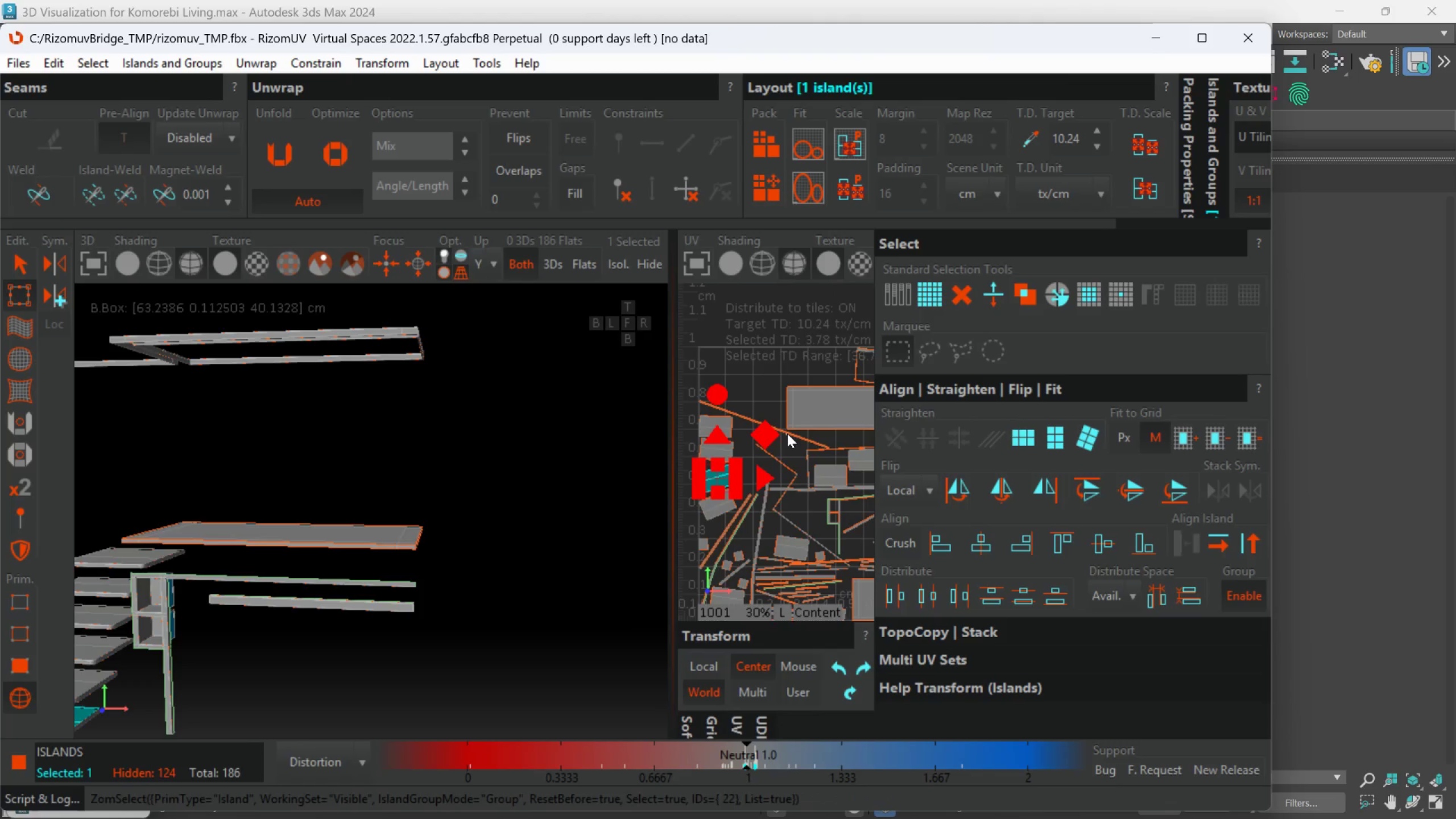 
left_click([789, 432])
 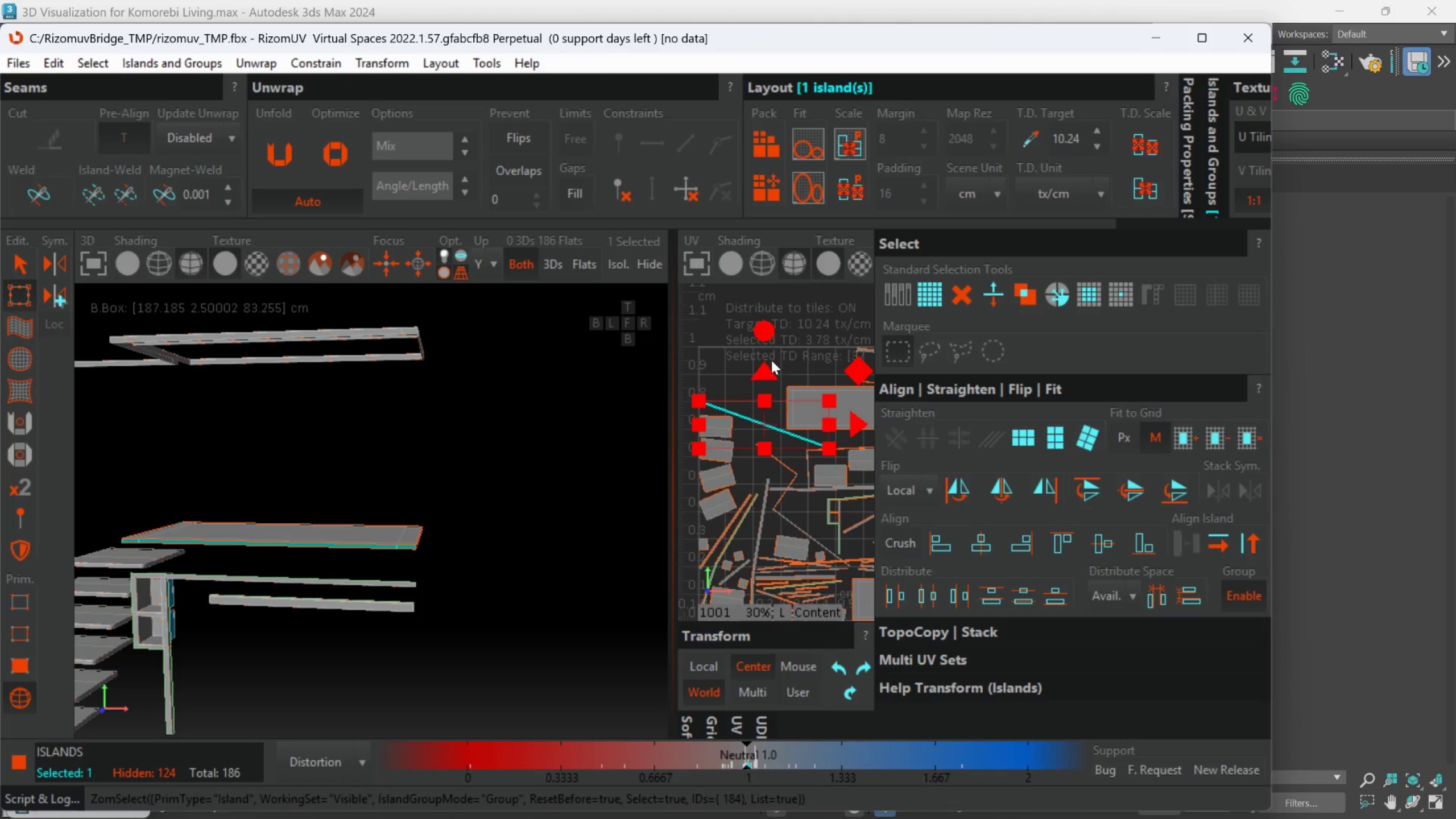 
left_click_drag(start_coordinate=[760, 335], to_coordinate=[856, 296])
 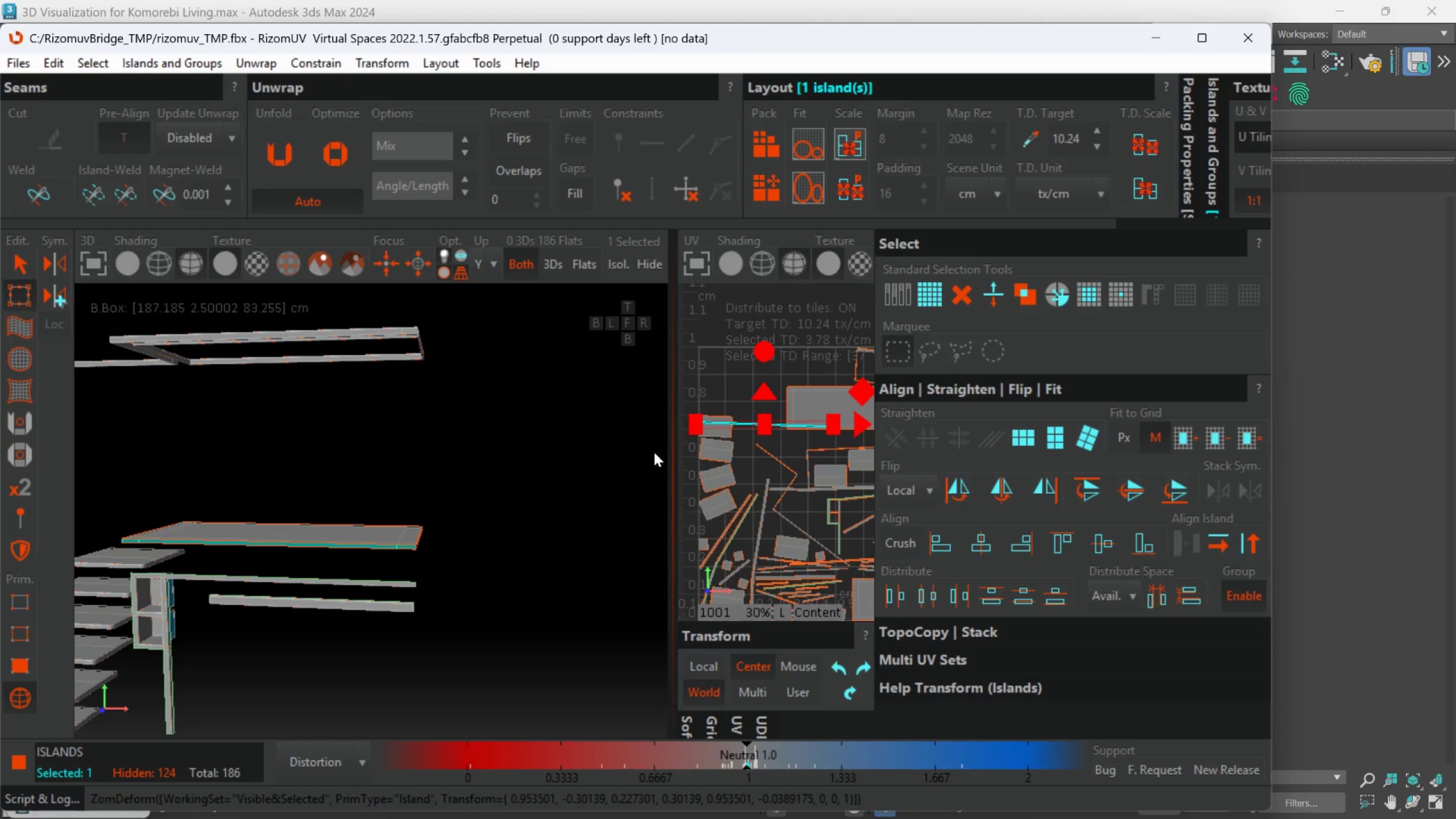 
left_click([733, 454])
 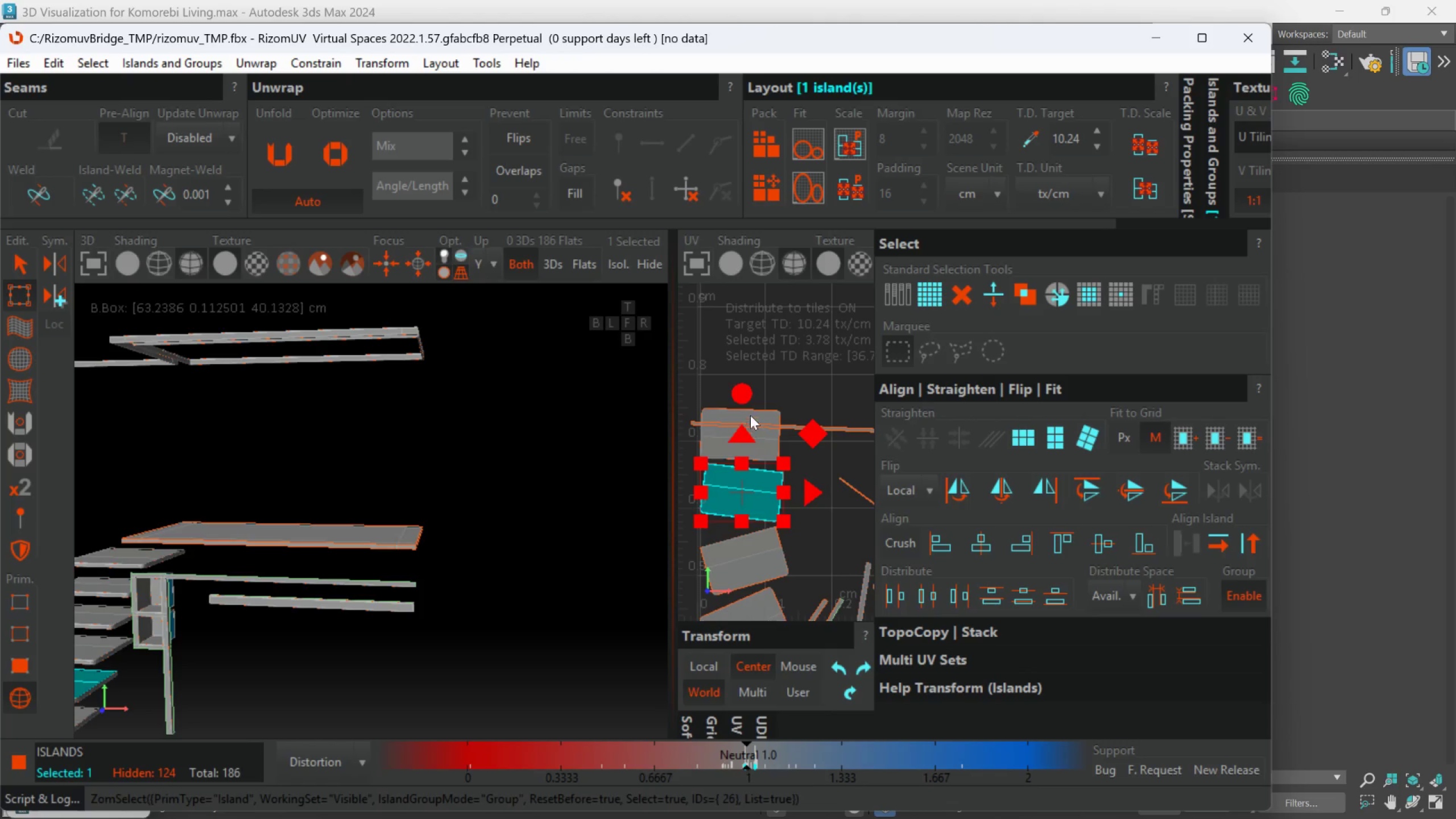 
scroll: coordinate [714, 452], scroll_direction: up, amount: 1.0
 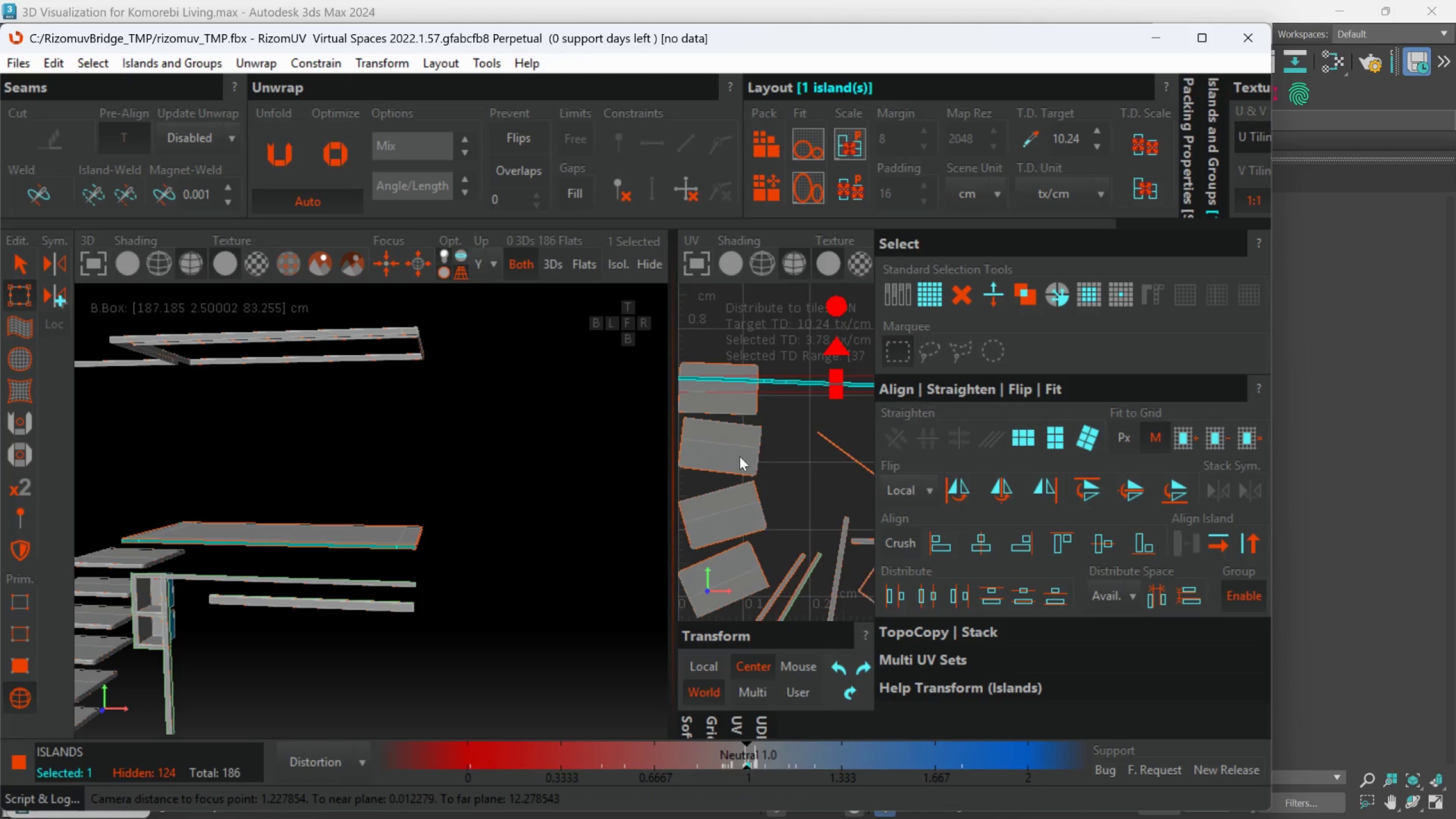 
left_click_drag(start_coordinate=[748, 398], to_coordinate=[752, 385])
 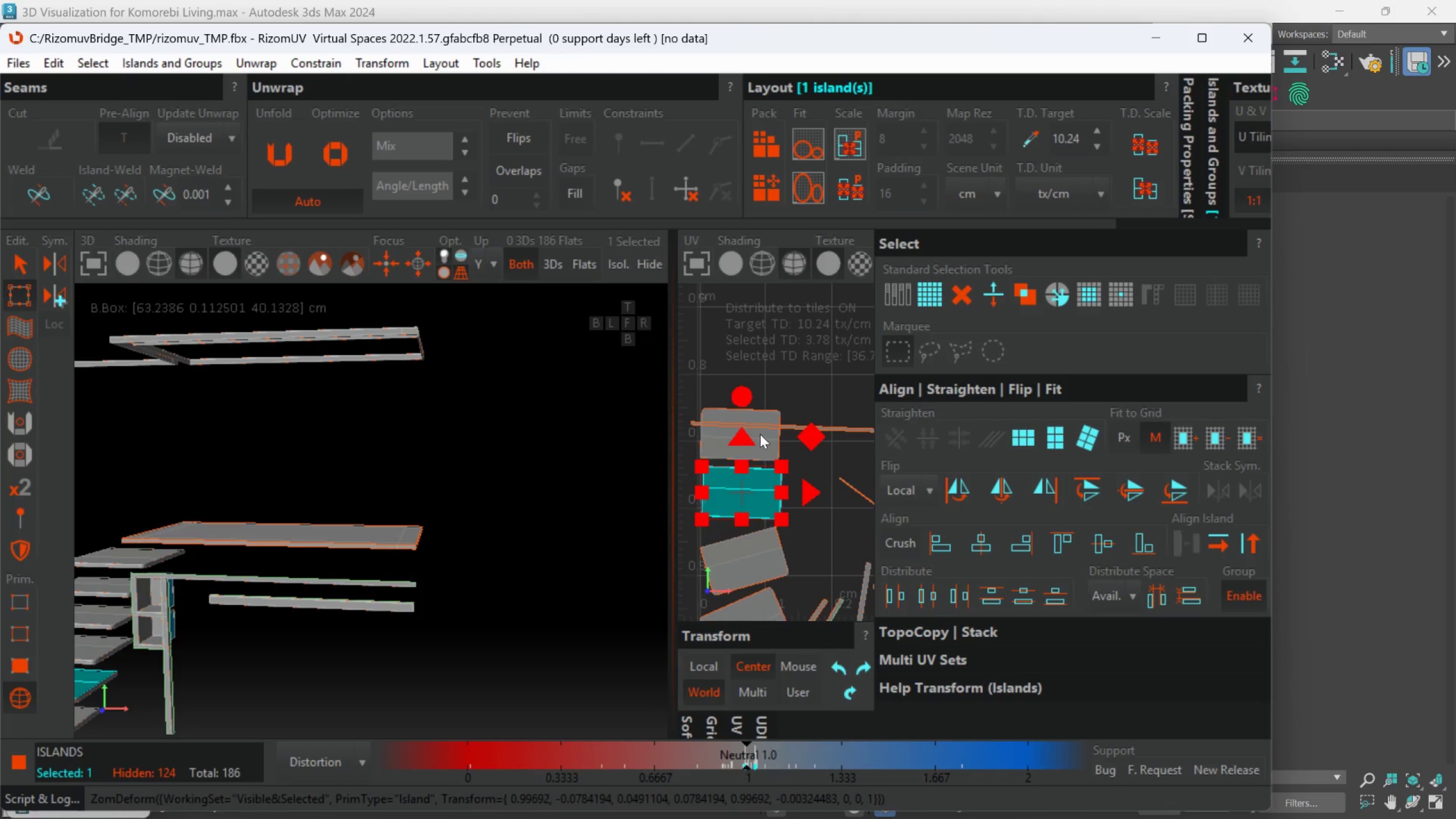 
left_click([760, 436])
 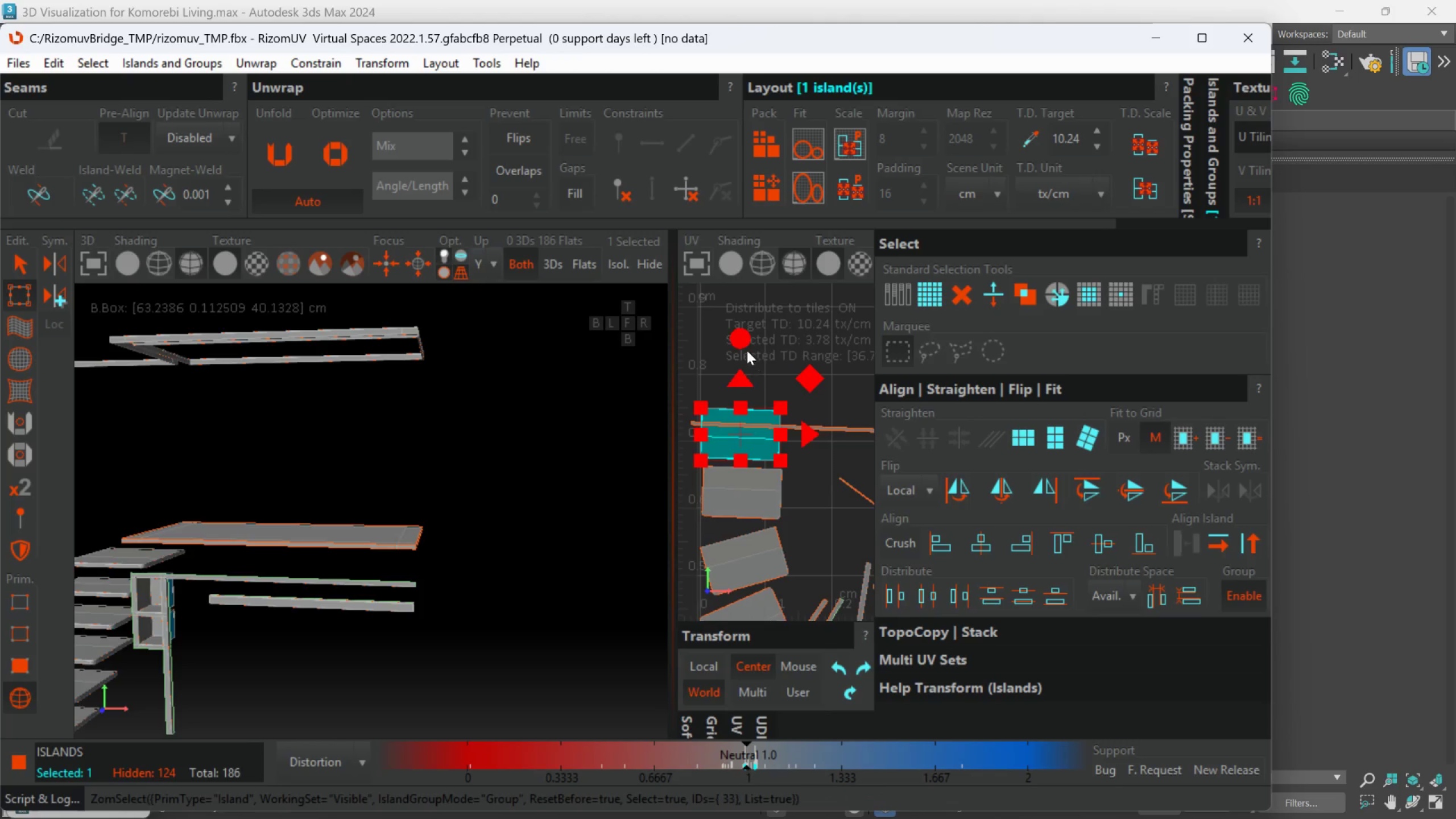 
left_click_drag(start_coordinate=[741, 345], to_coordinate=[744, 341])
 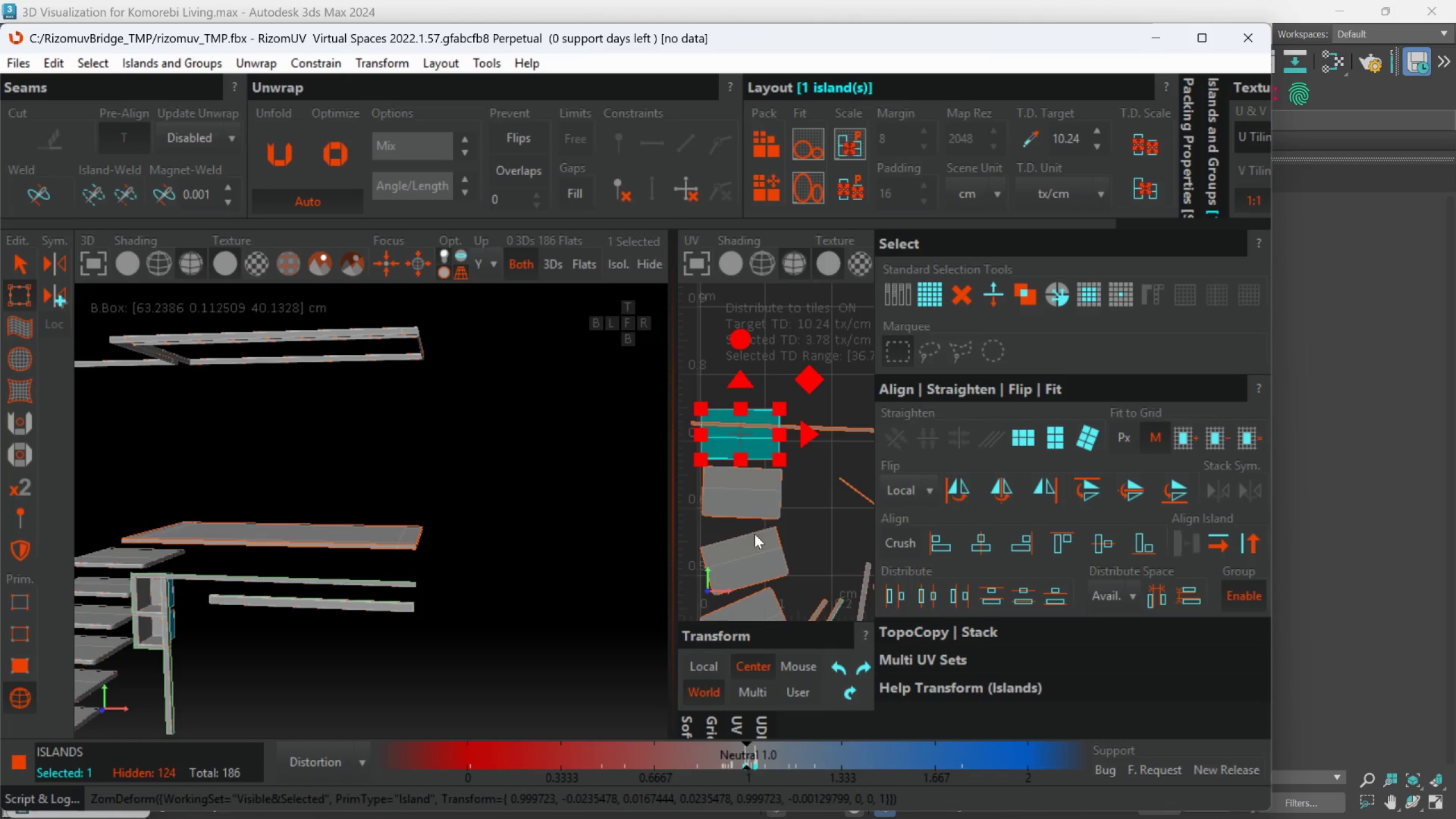 
left_click([752, 552])
 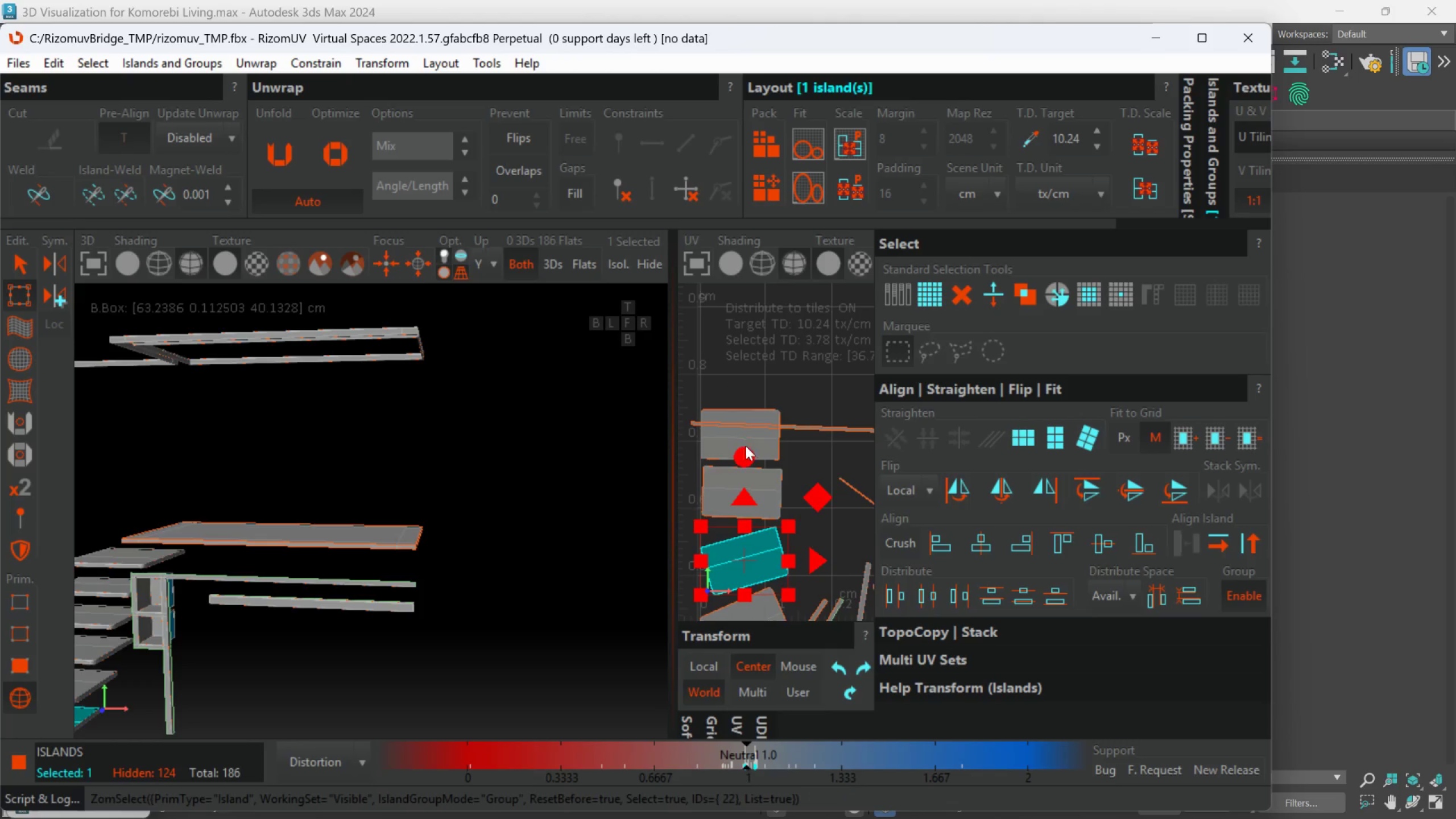 
left_click_drag(start_coordinate=[745, 452], to_coordinate=[761, 485])
 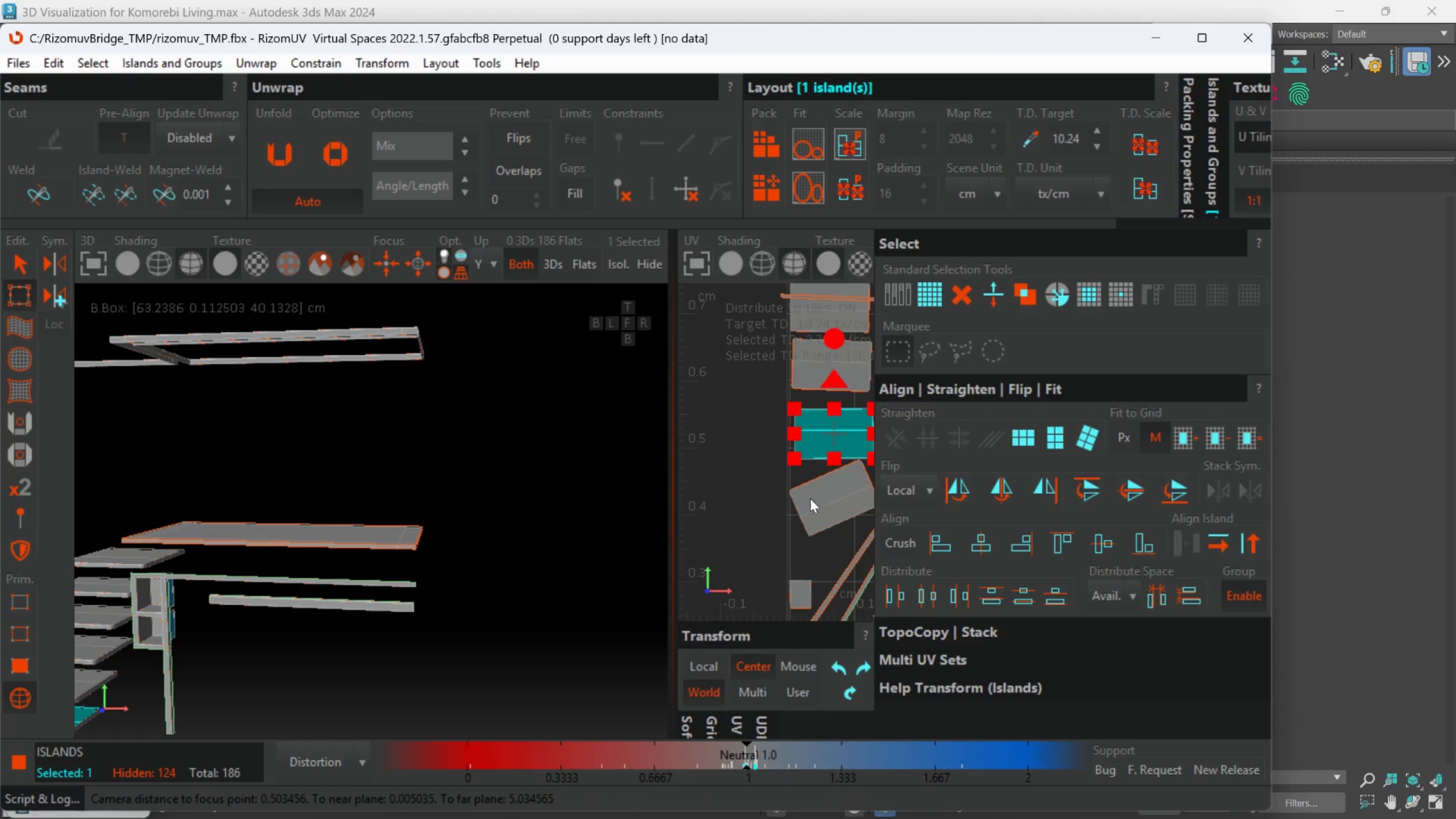 
left_click([816, 498])
 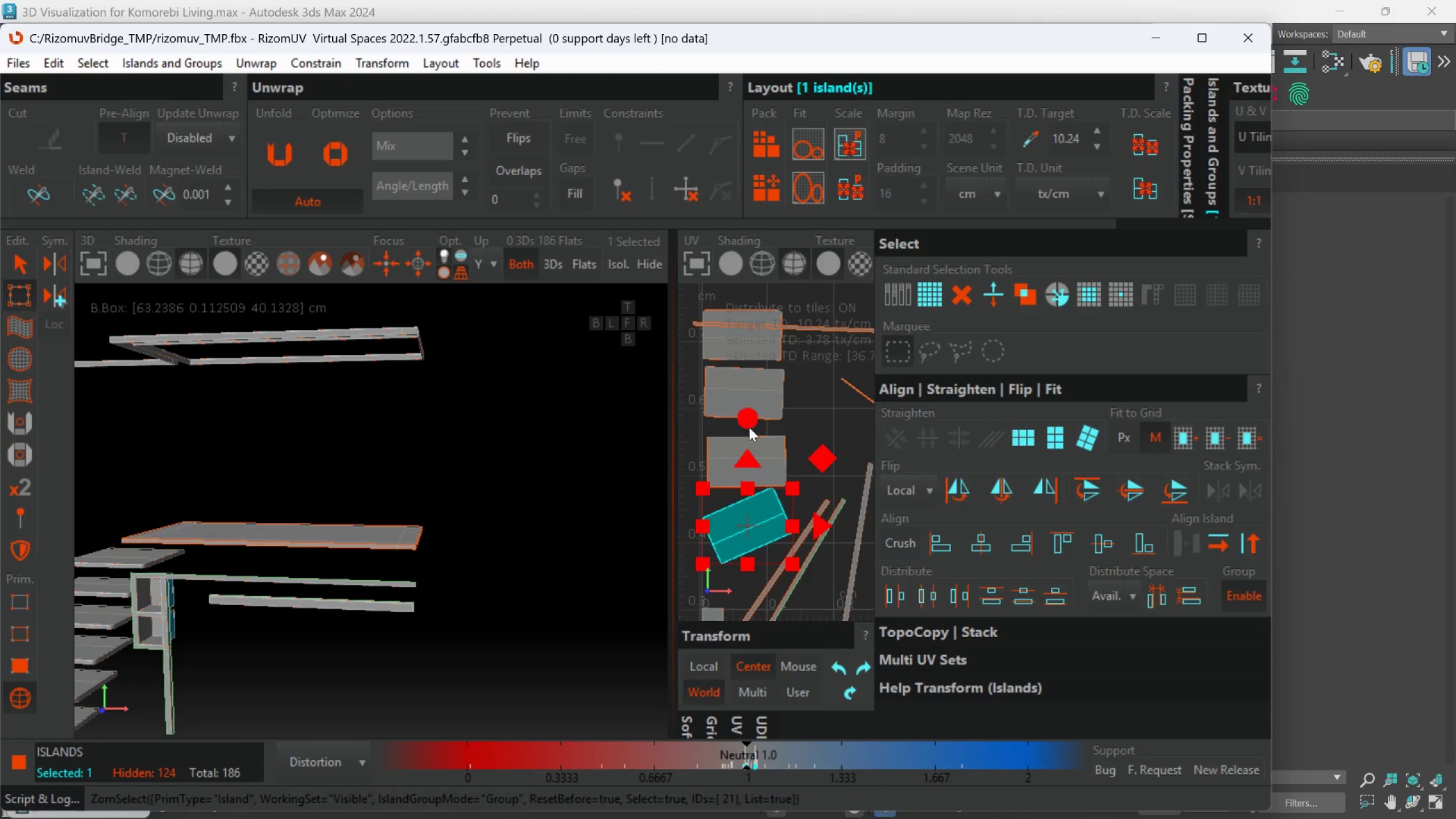 
left_click_drag(start_coordinate=[746, 416], to_coordinate=[774, 469])
 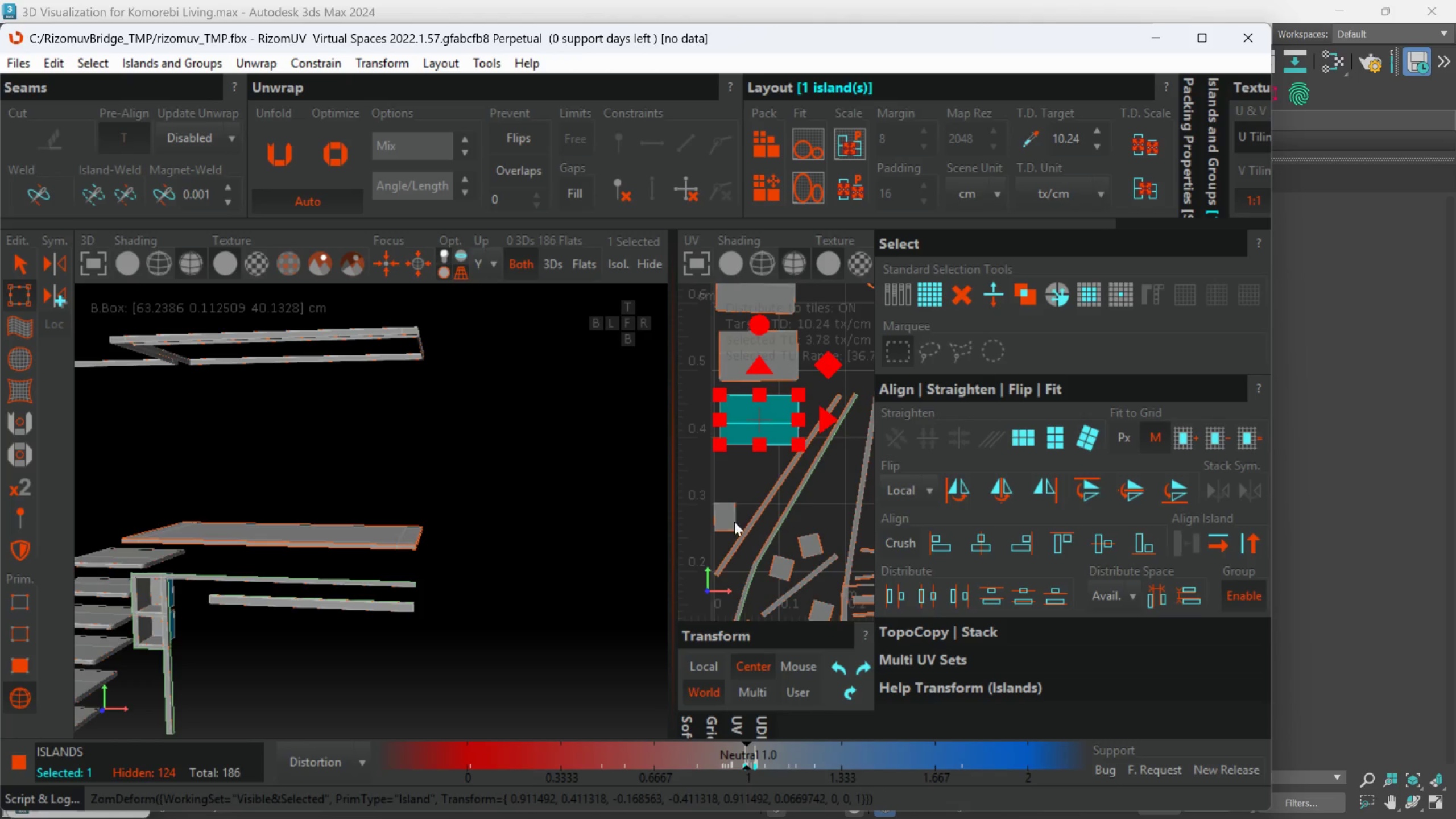 
left_click([731, 522])
 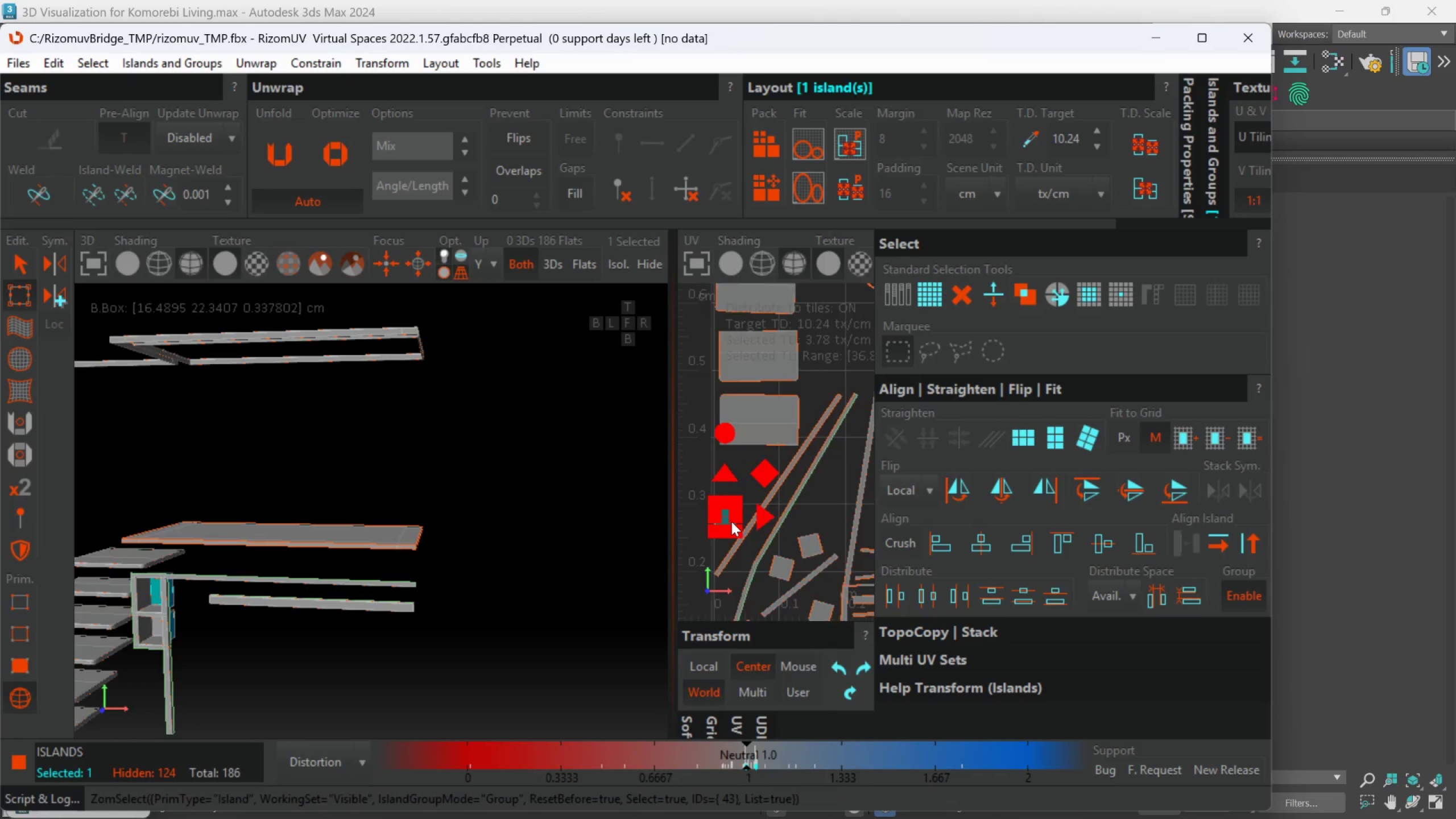 
scroll: coordinate [731, 522], scroll_direction: down, amount: 1.0
 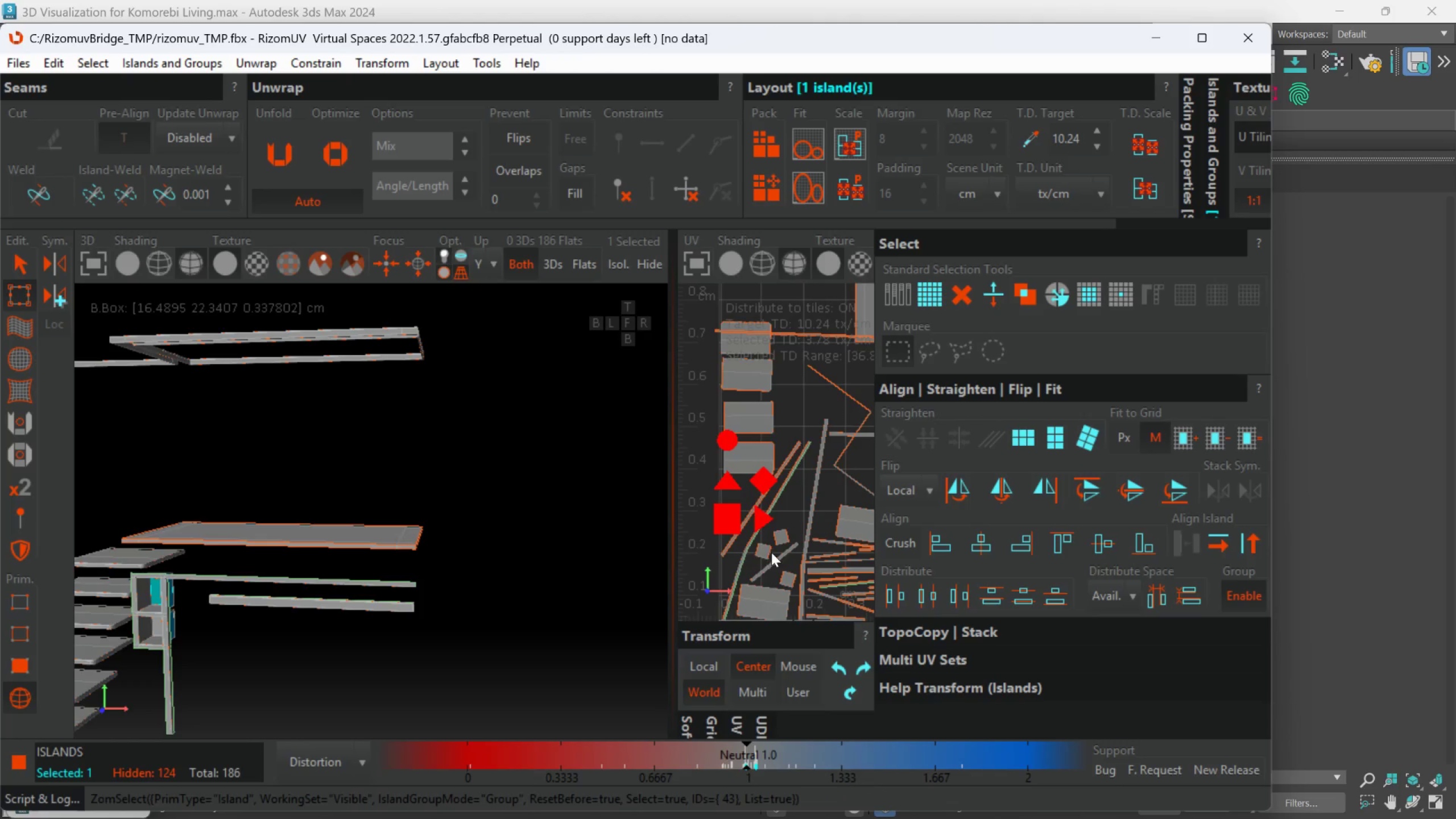 
scroll: coordinate [767, 553], scroll_direction: up, amount: 1.0
 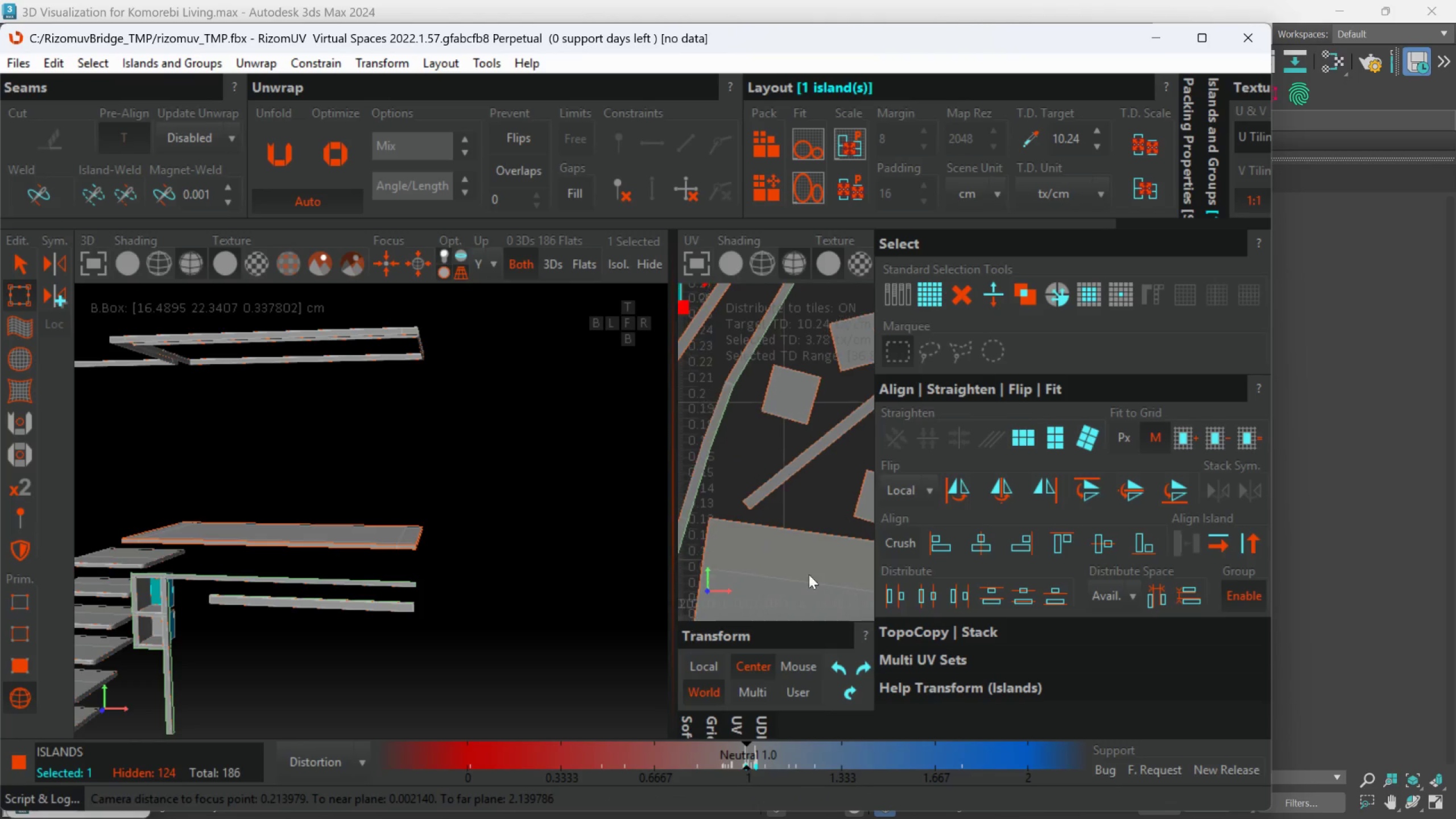 
left_click([813, 584])
 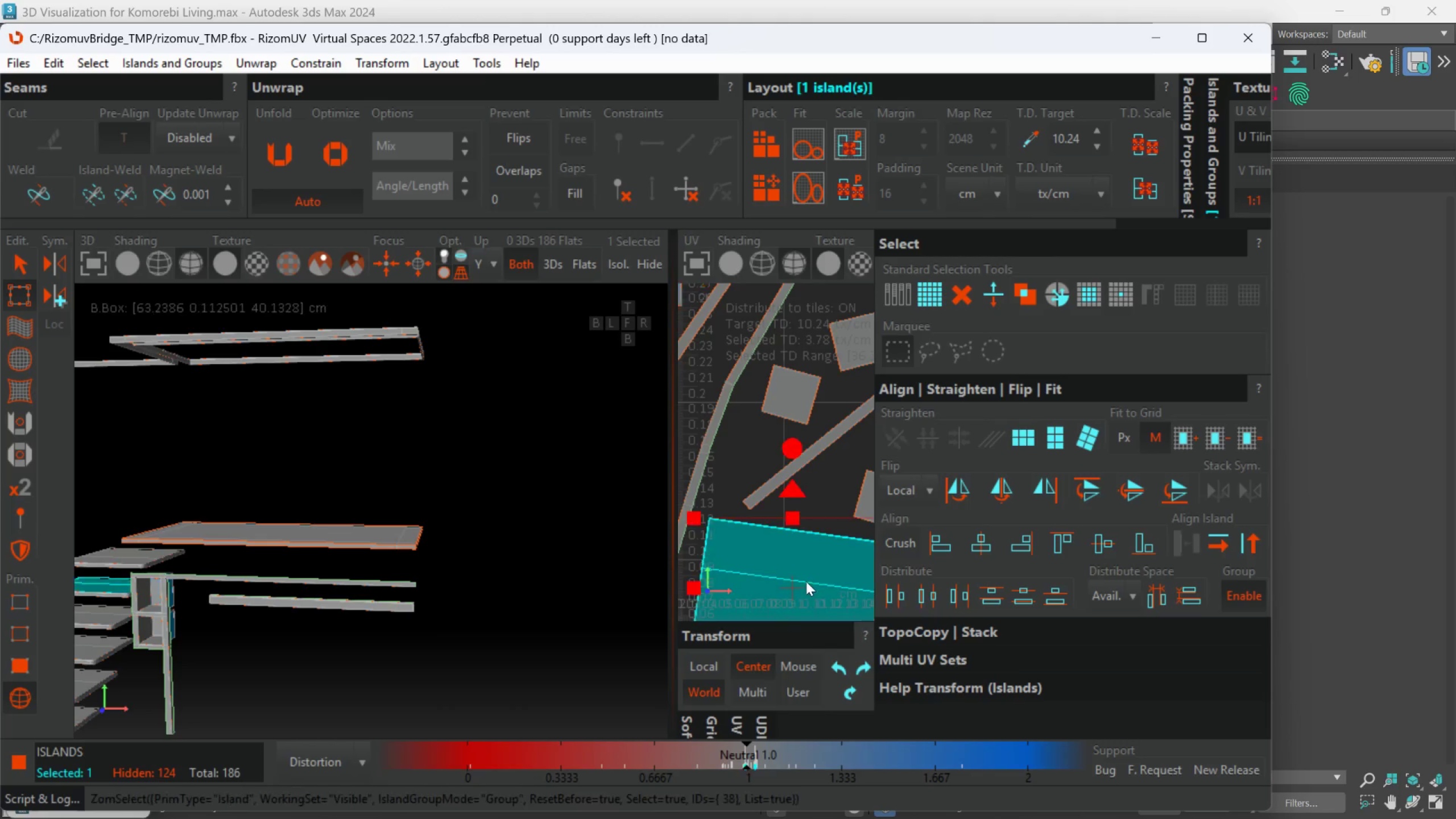 
scroll: coordinate [805, 580], scroll_direction: down, amount: 2.0
 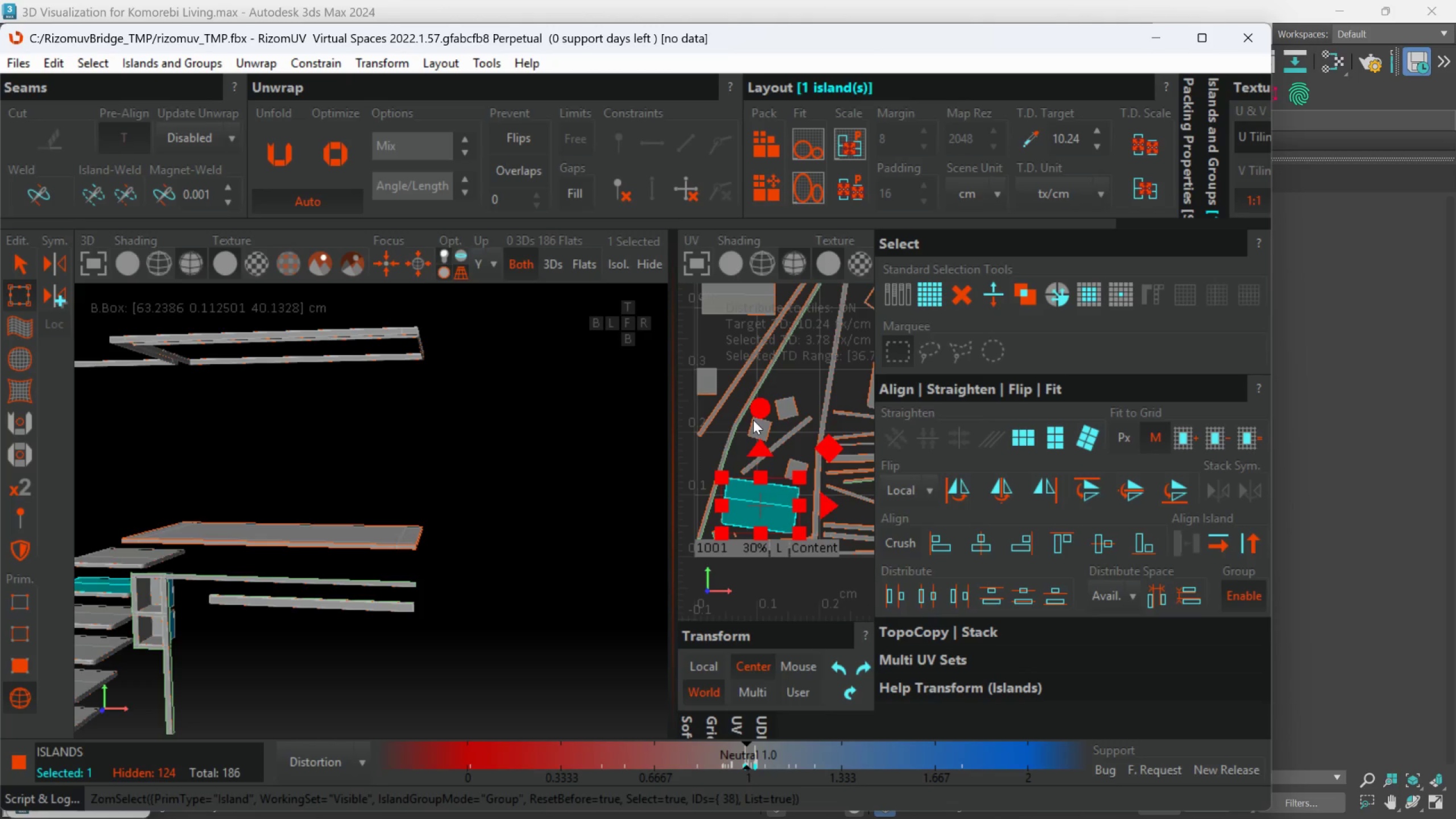 
left_click_drag(start_coordinate=[751, 405], to_coordinate=[759, 383])
 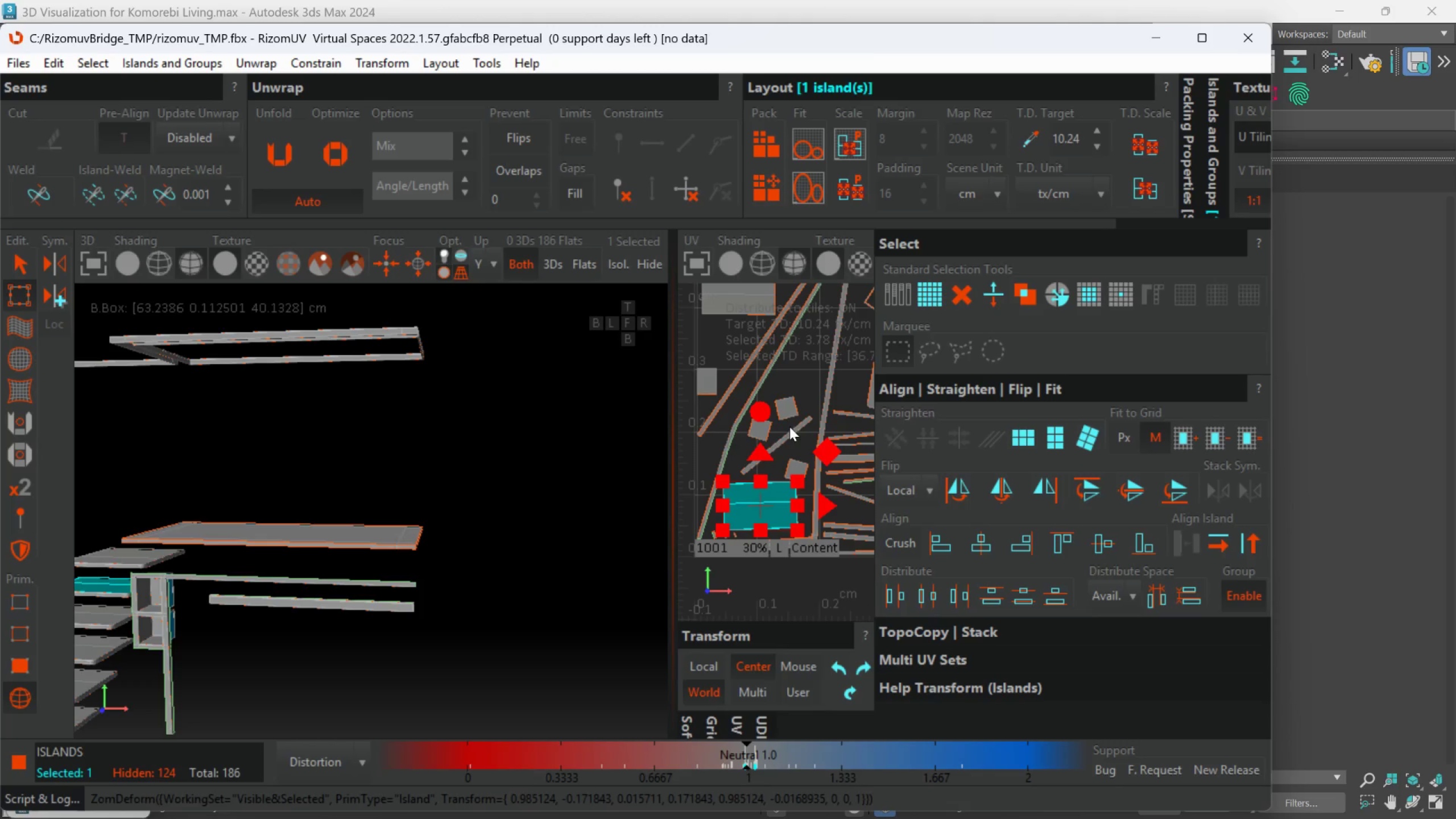 
left_click([791, 432])
 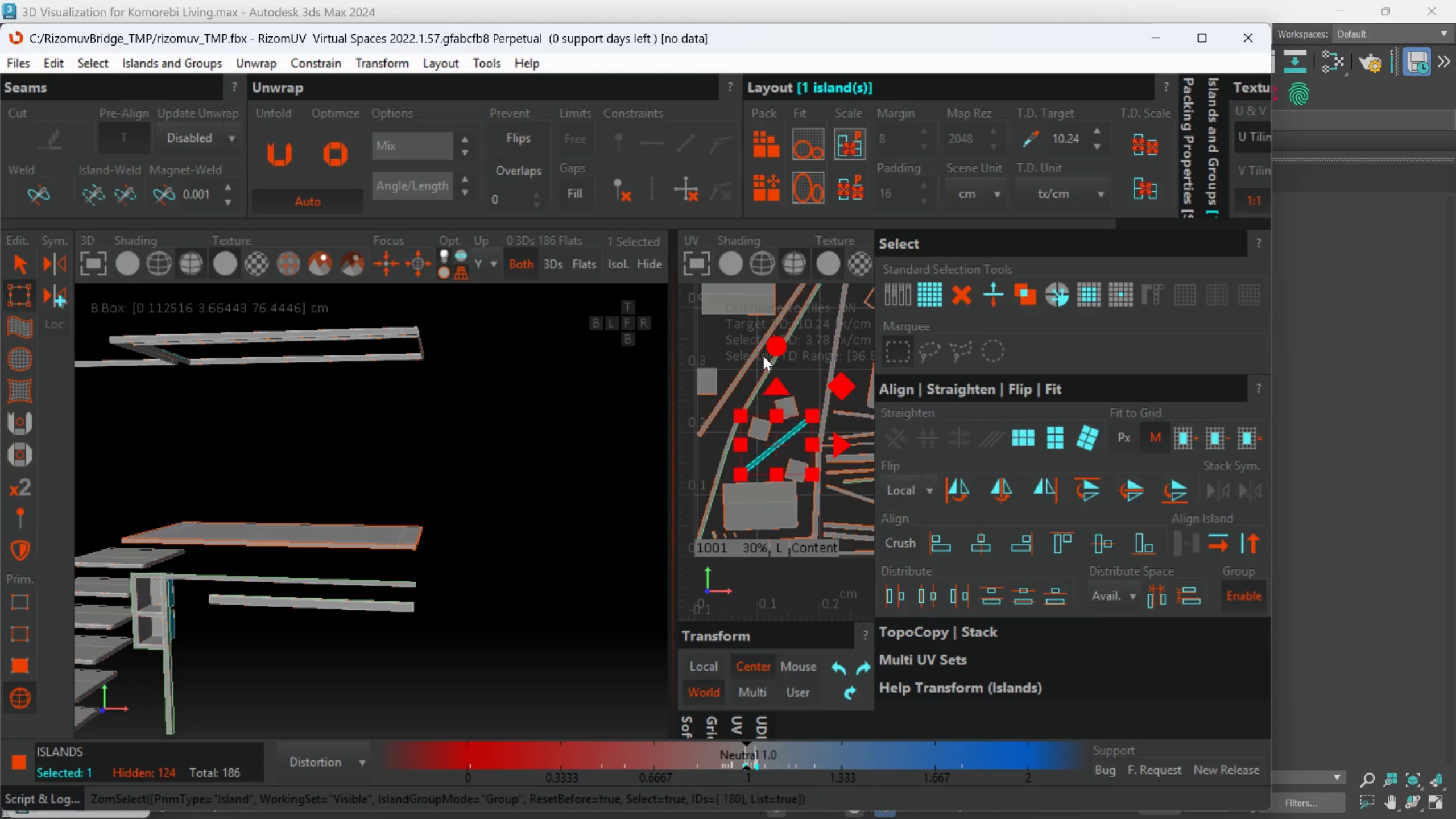 
left_click_drag(start_coordinate=[773, 347], to_coordinate=[808, 434])
 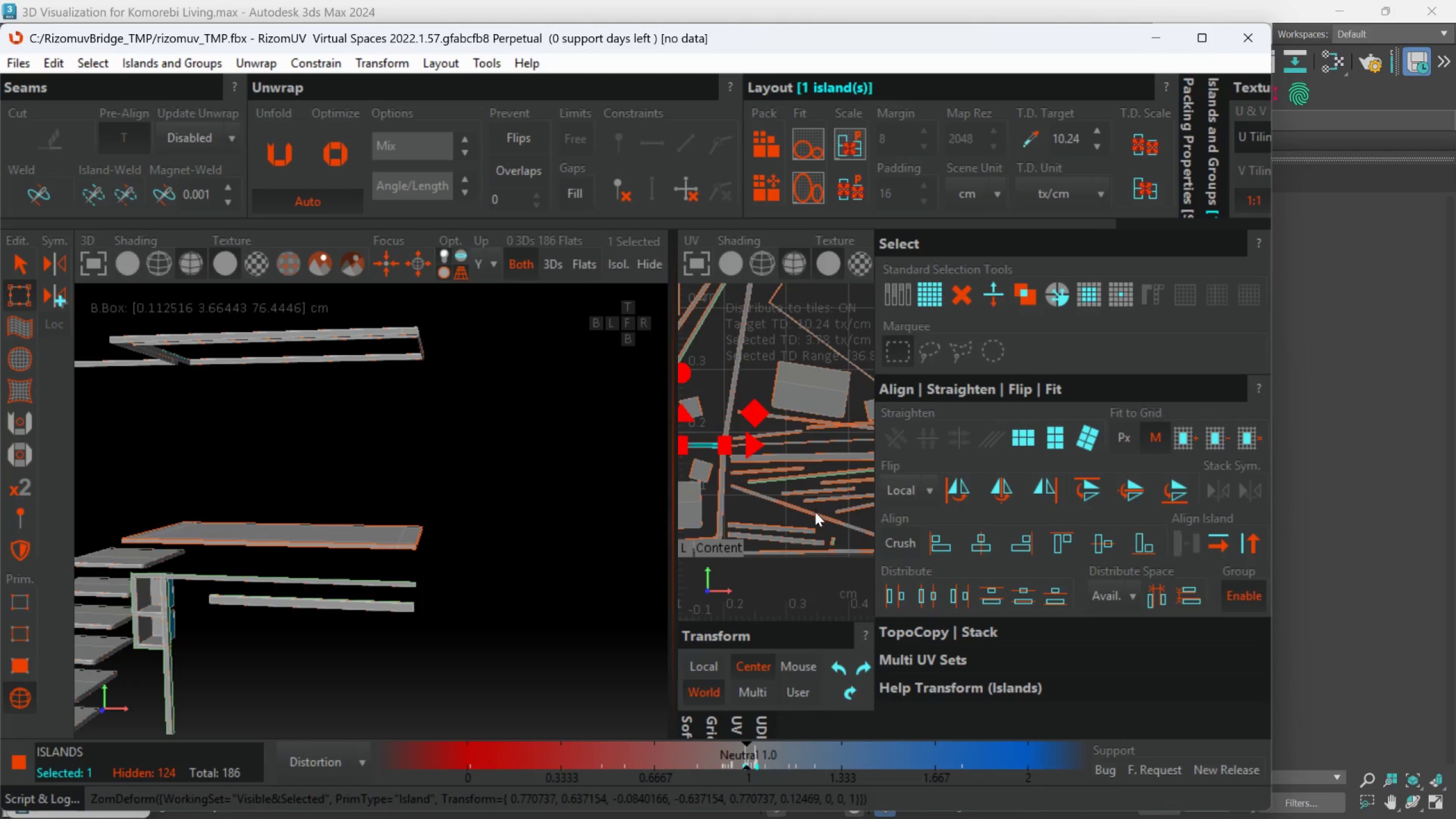 
left_click([815, 514])
 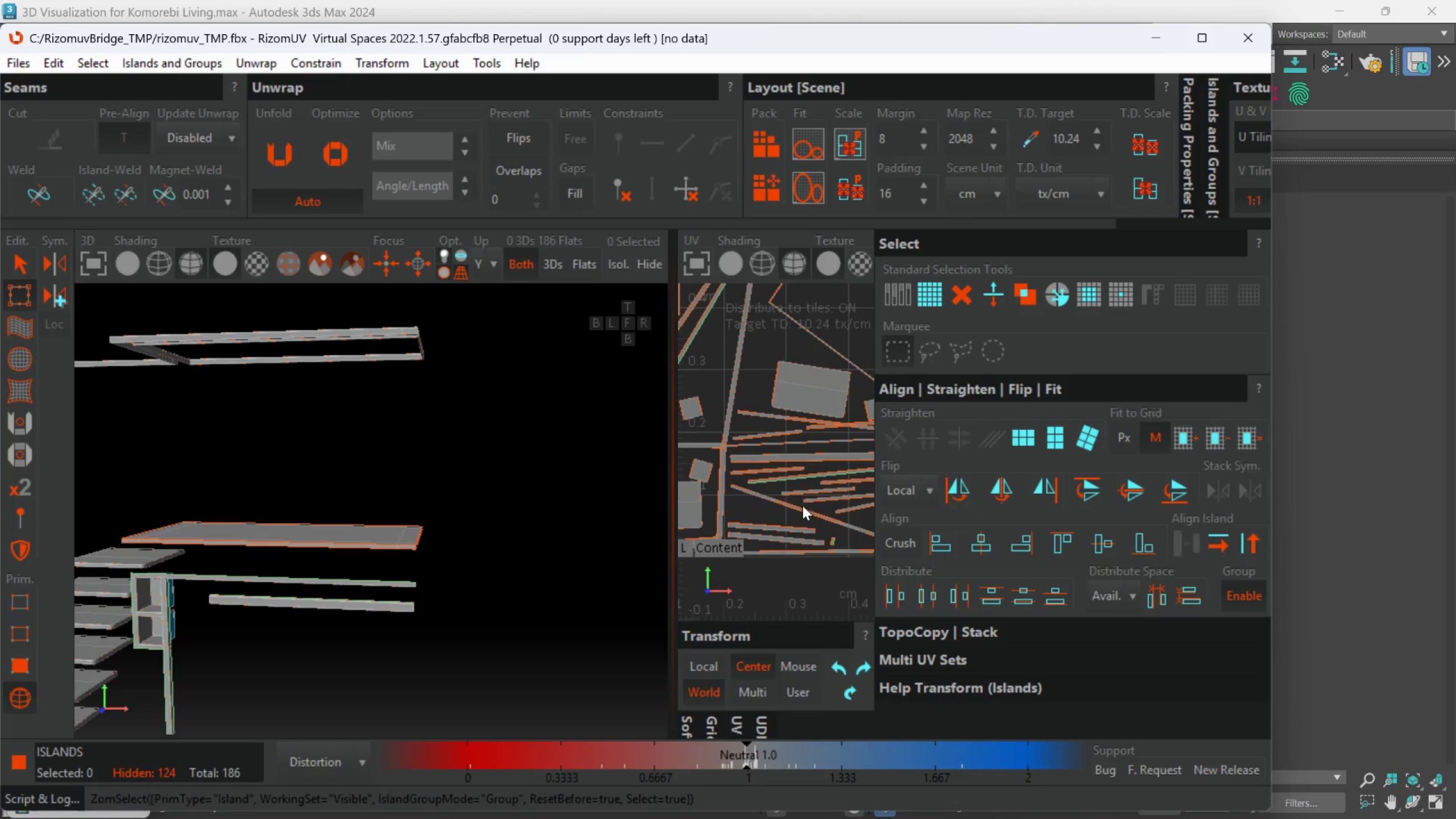 
left_click([811, 513])
 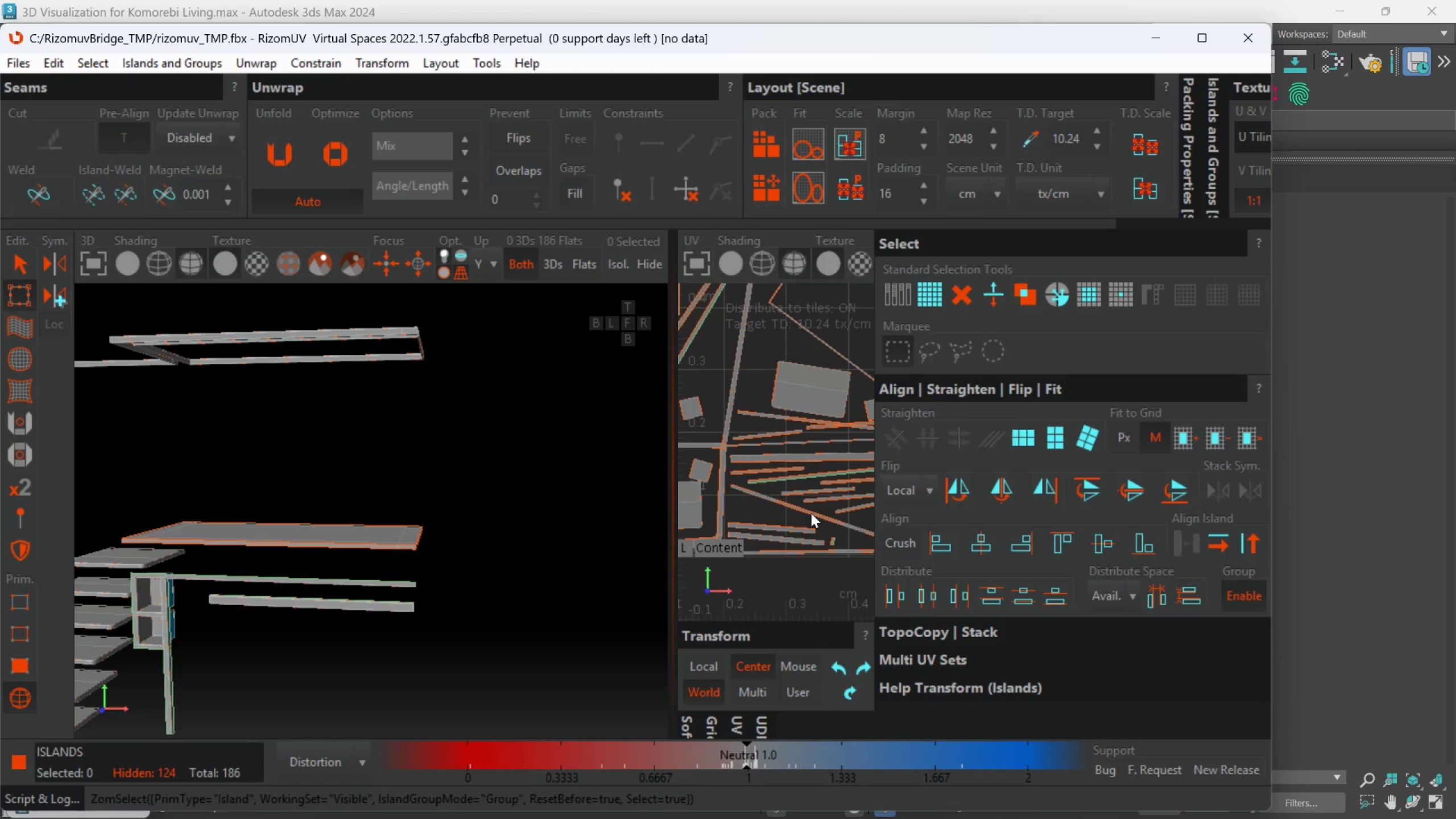 
left_click([818, 513])
 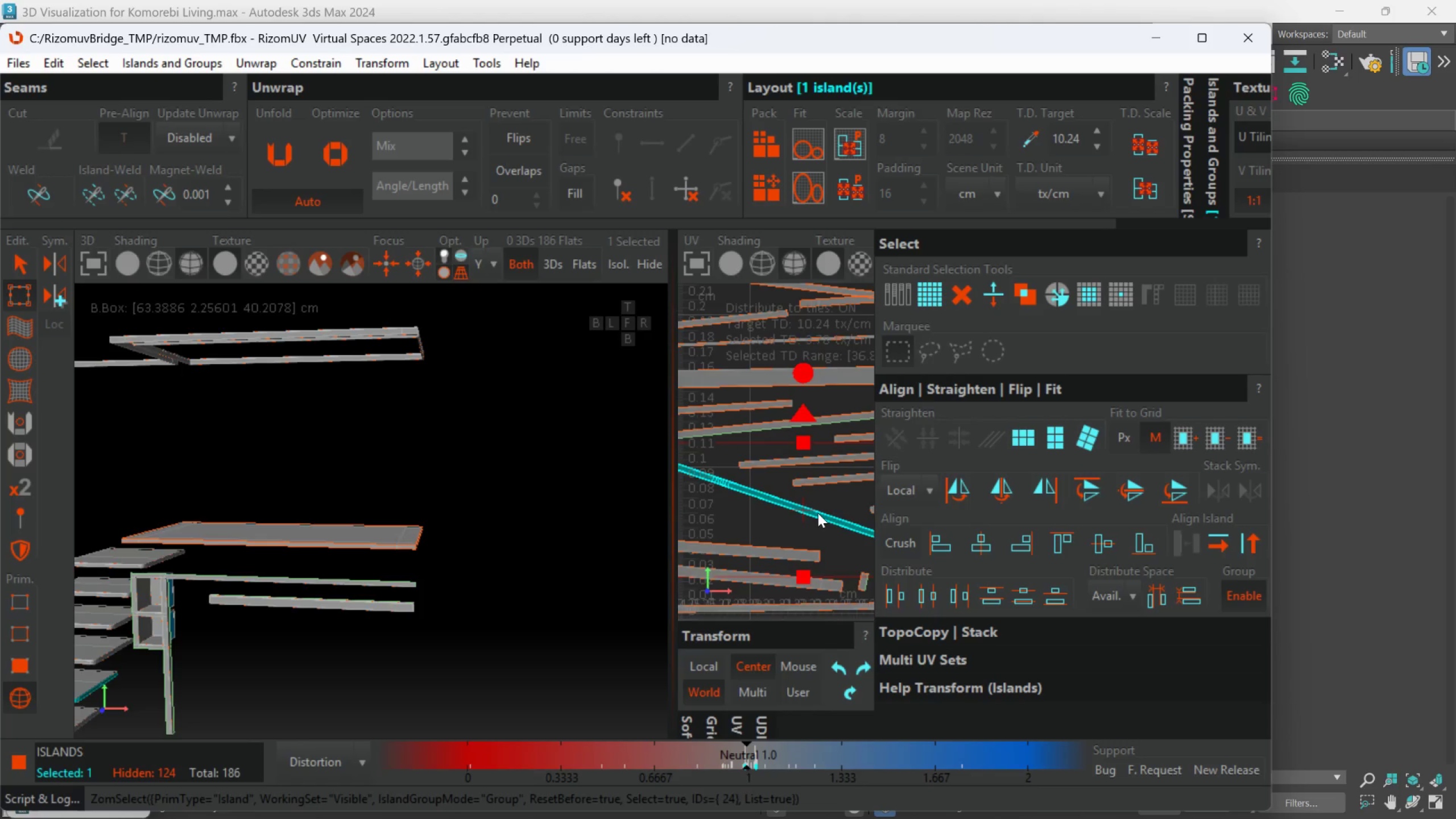 
scroll: coordinate [811, 513], scroll_direction: up, amount: 1.0
 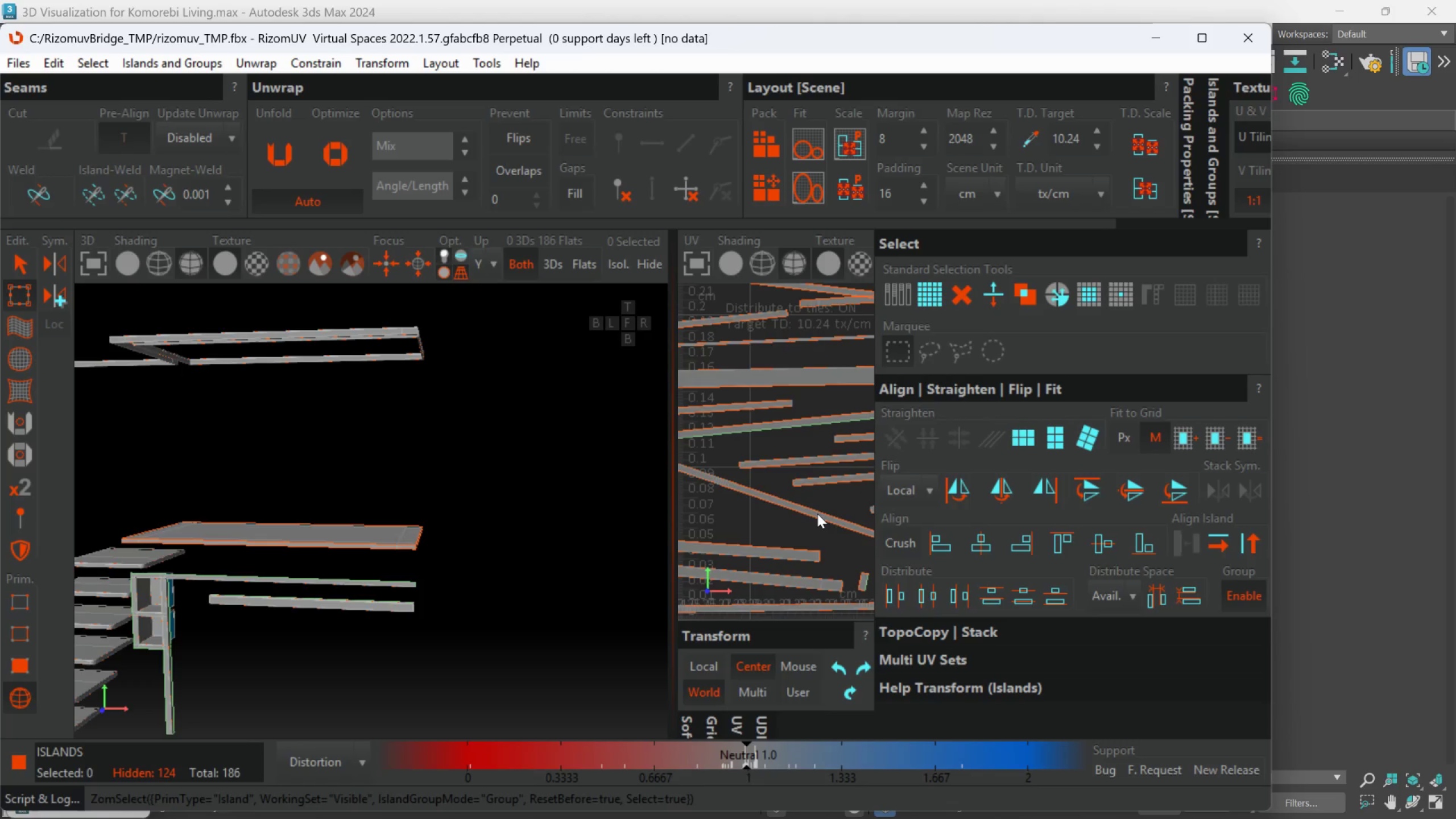 
scroll: coordinate [818, 512], scroll_direction: down, amount: 2.0
 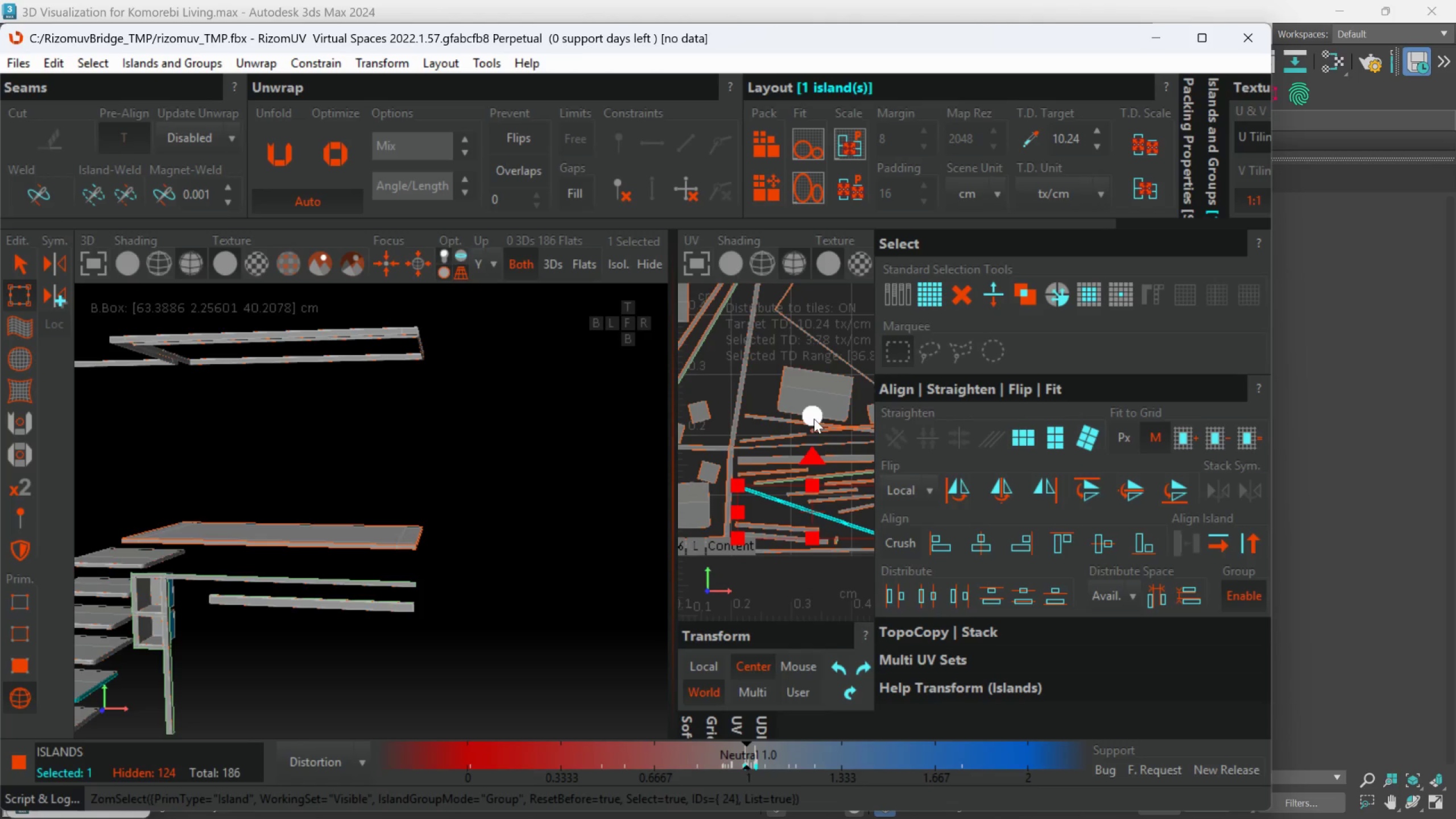 
left_click_drag(start_coordinate=[816, 412], to_coordinate=[821, 371])
 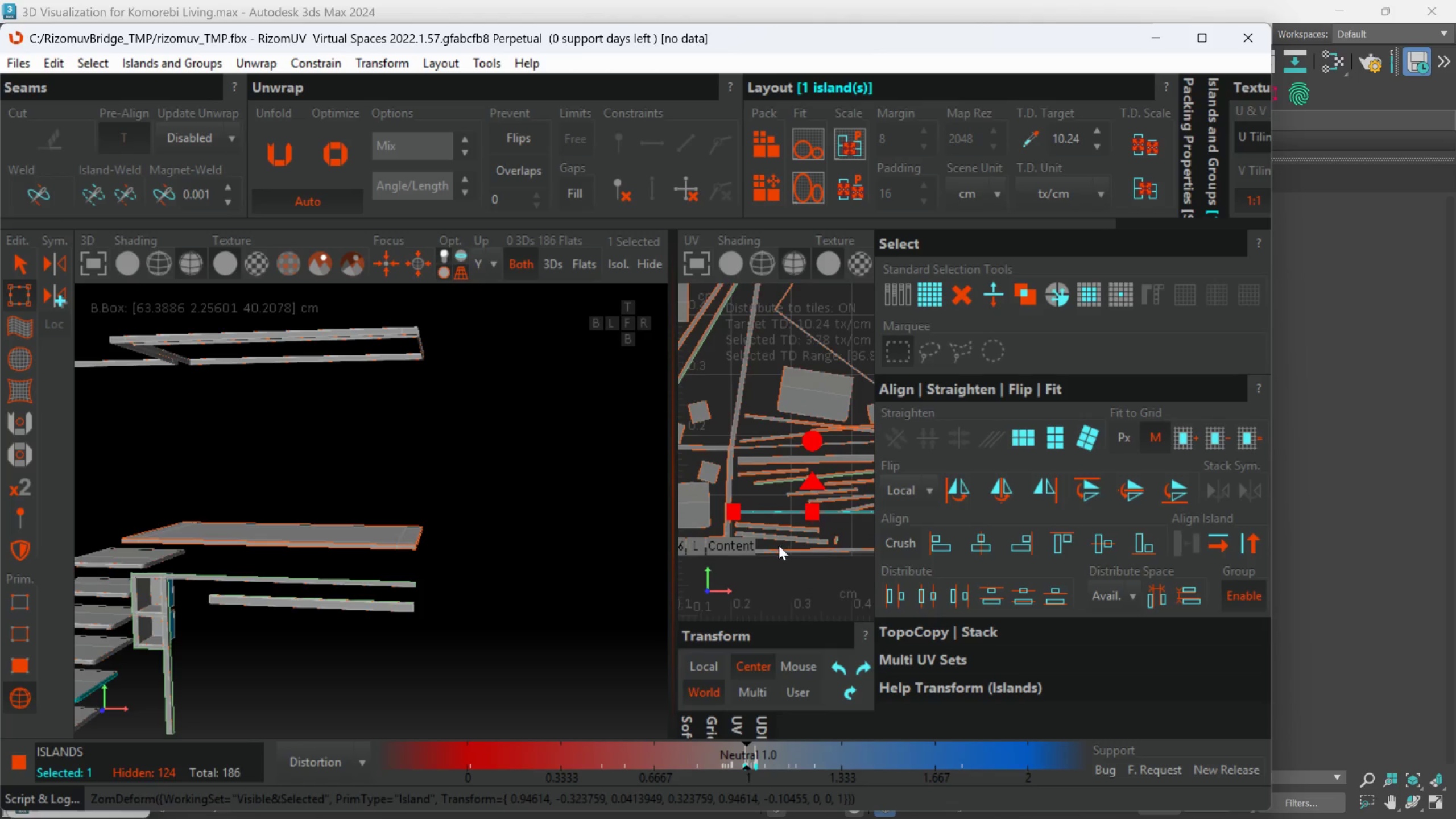 
scroll: coordinate [779, 545], scroll_direction: up, amount: 1.0
 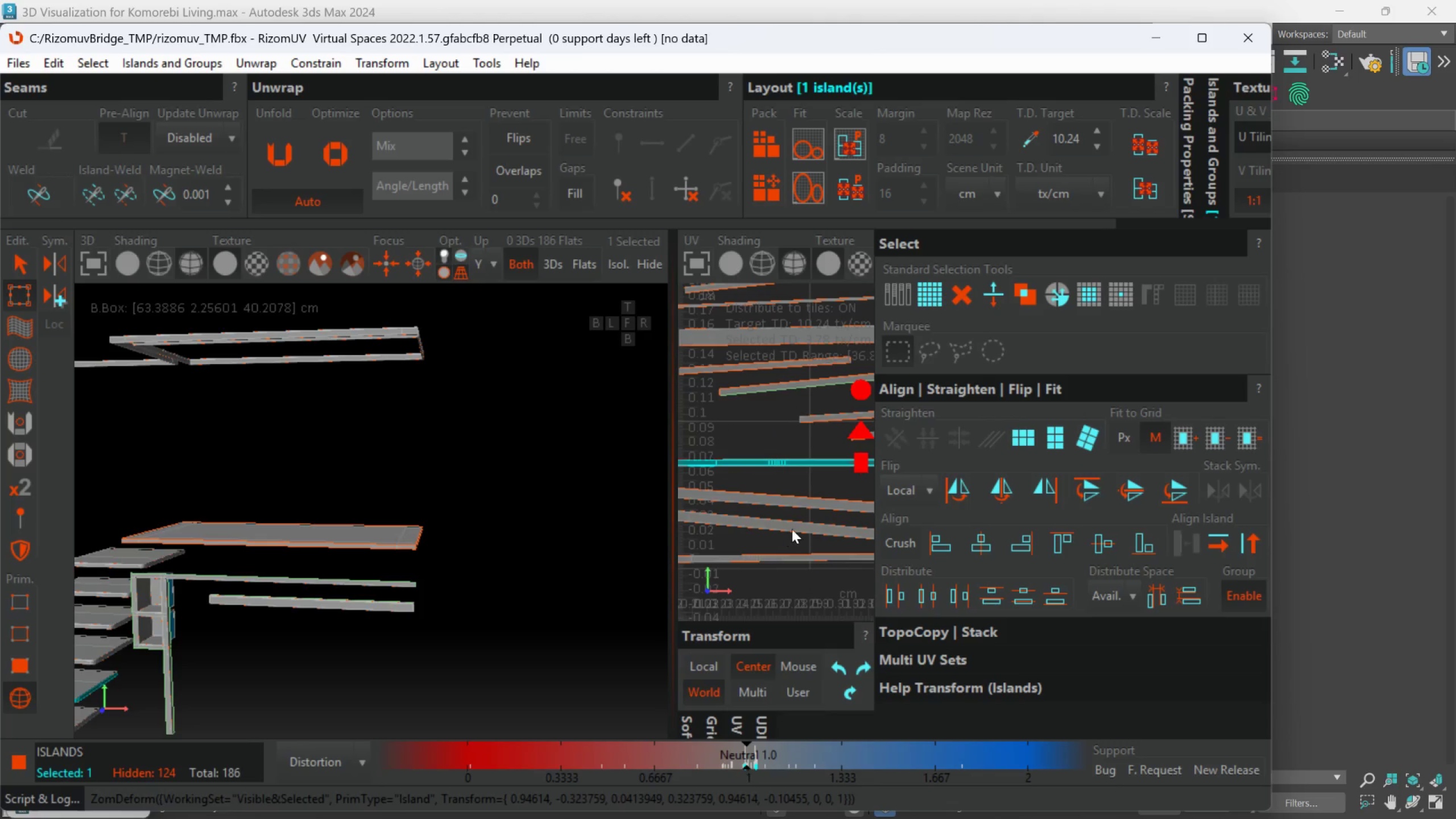 
left_click([795, 522])
 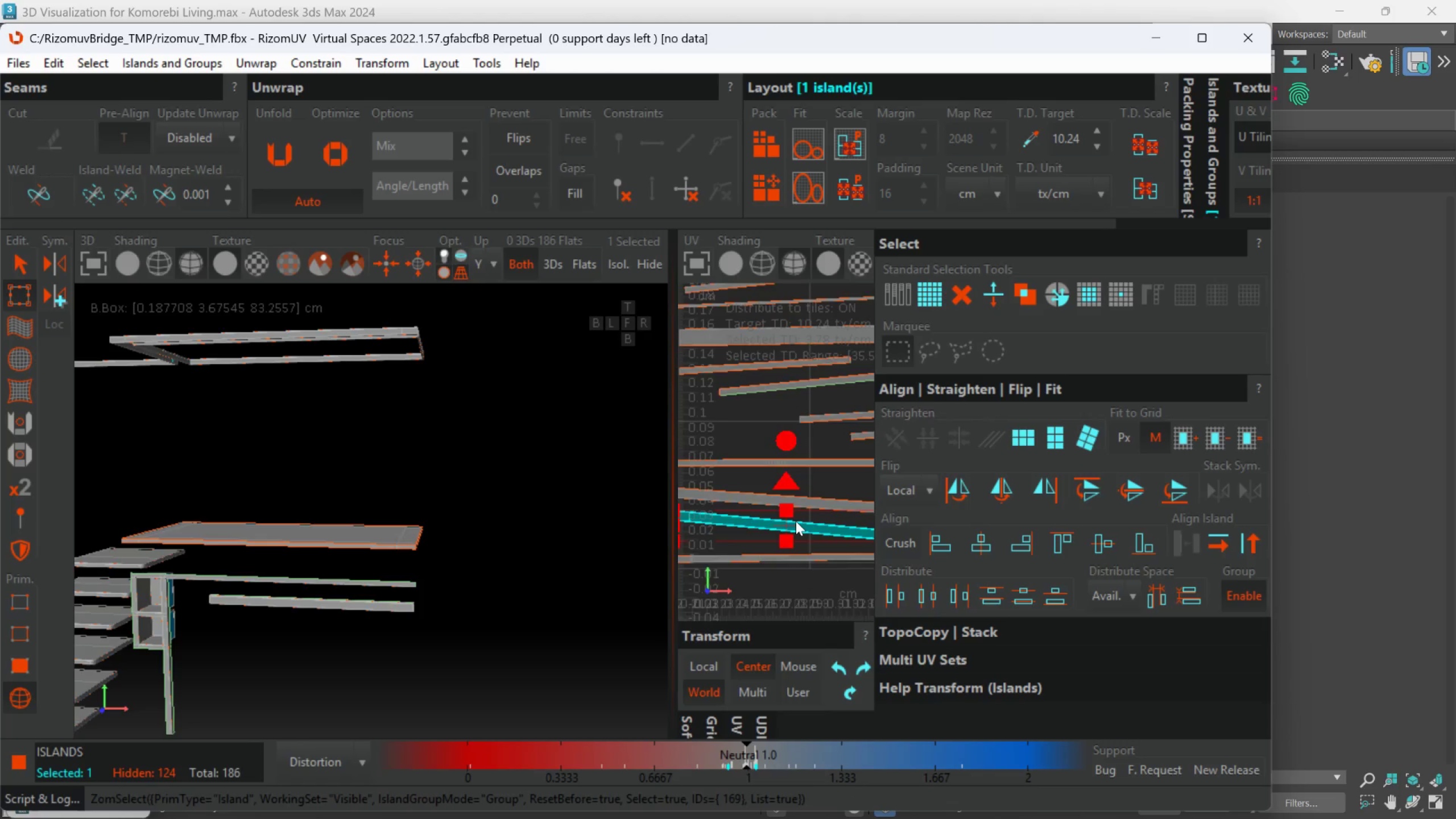 
scroll: coordinate [796, 522], scroll_direction: down, amount: 1.0
 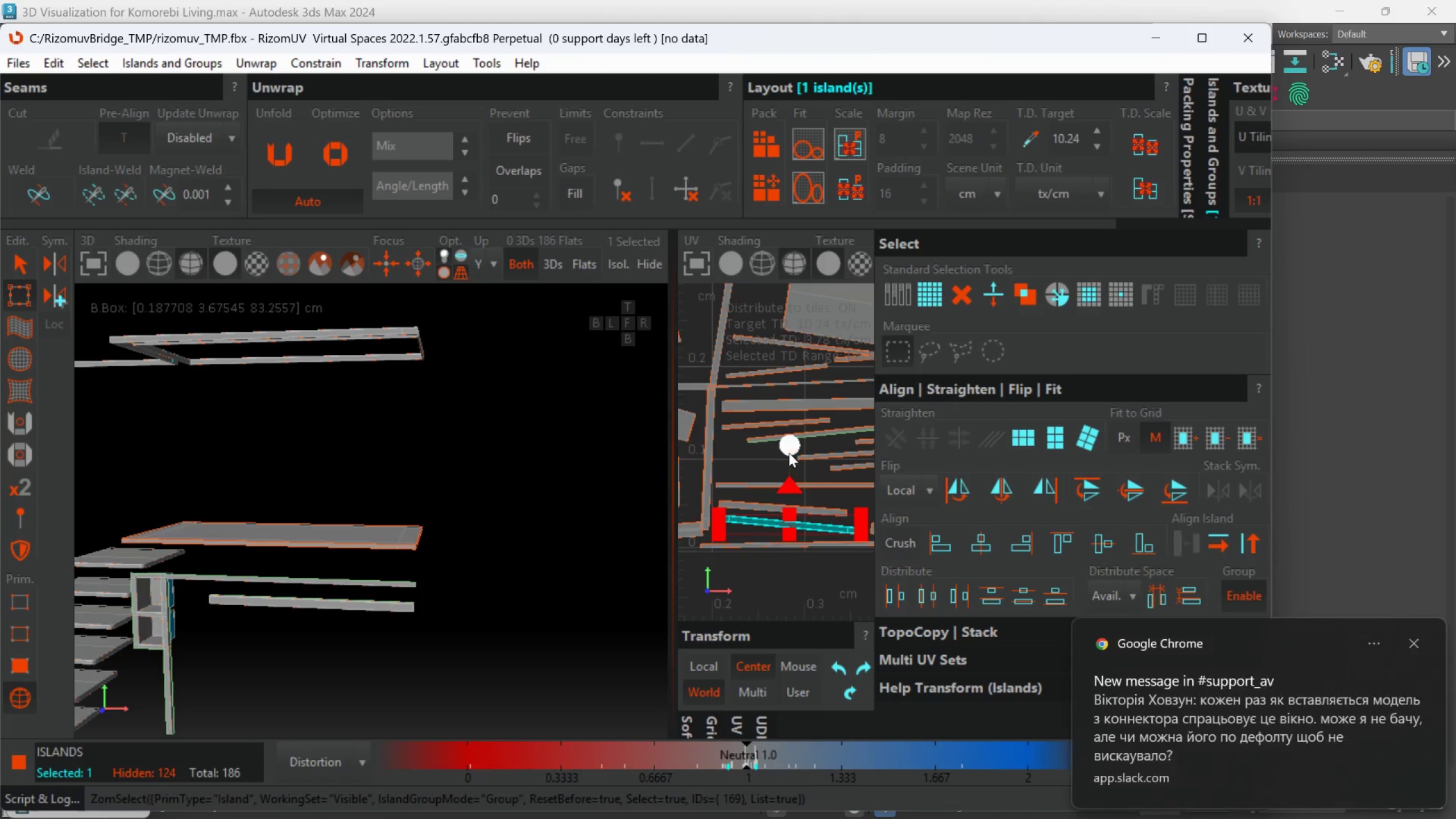 
left_click_drag(start_coordinate=[789, 450], to_coordinate=[802, 440])
 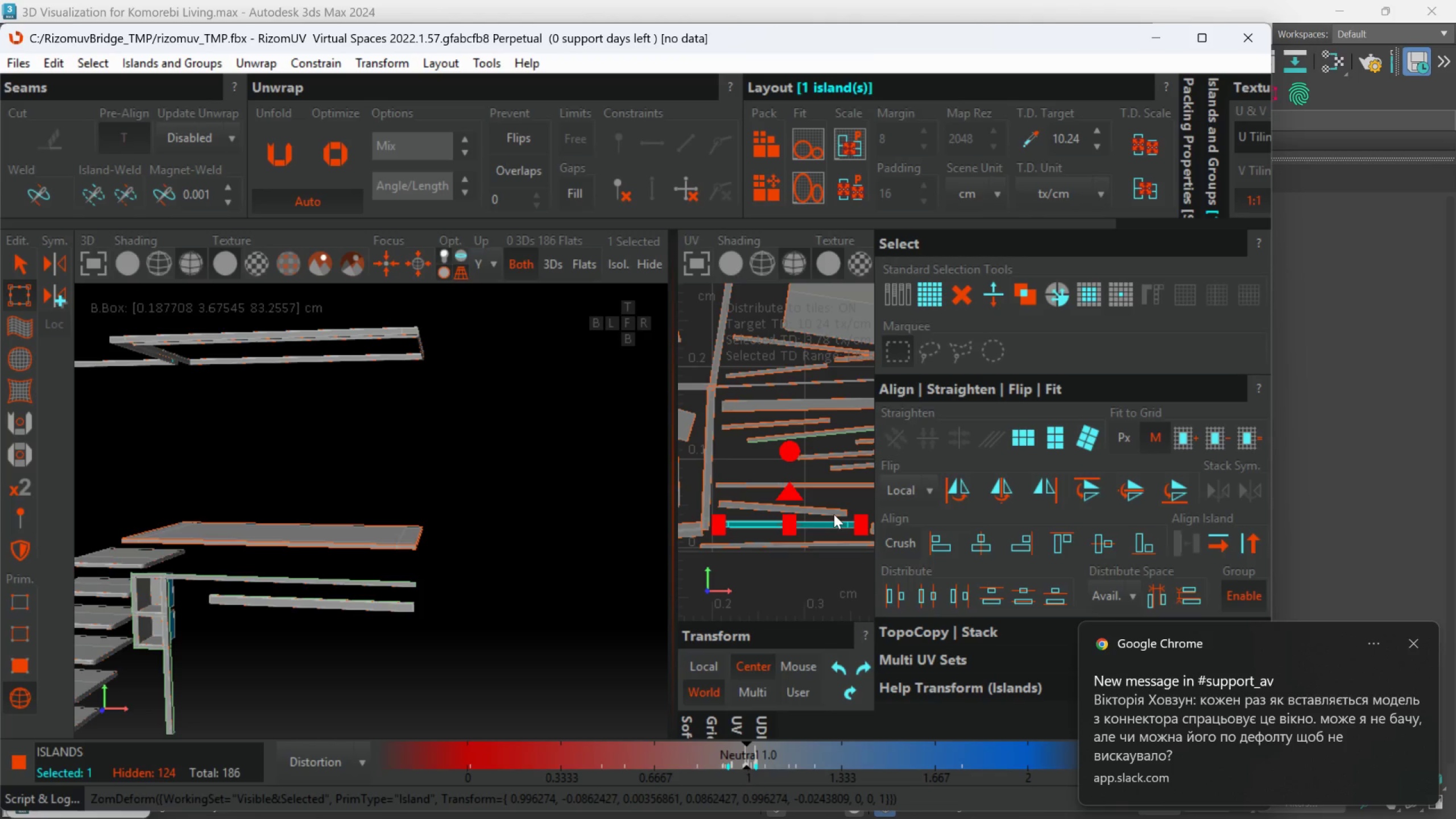 
left_click([834, 514])
 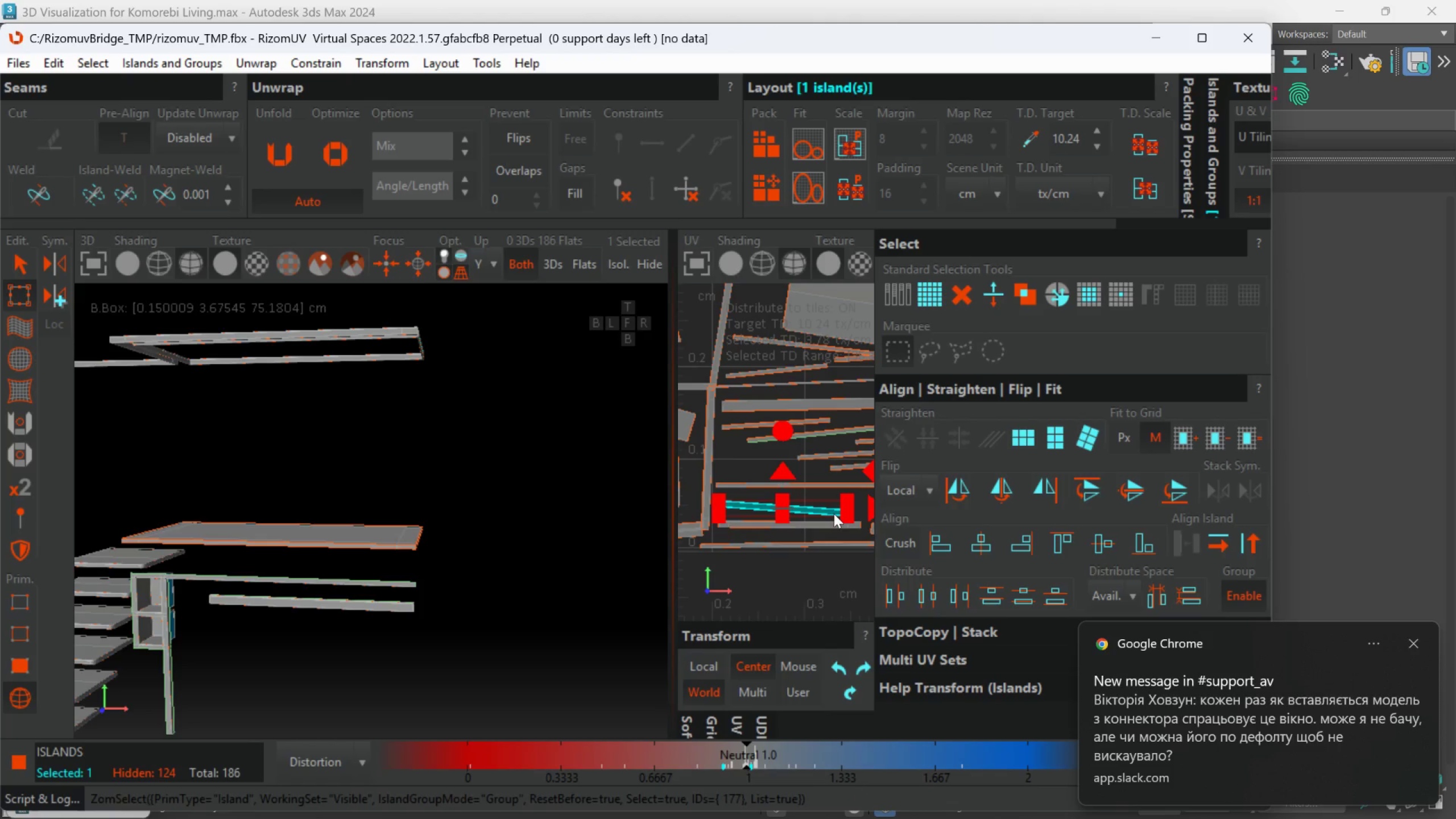 
scroll: coordinate [832, 514], scroll_direction: down, amount: 2.0
 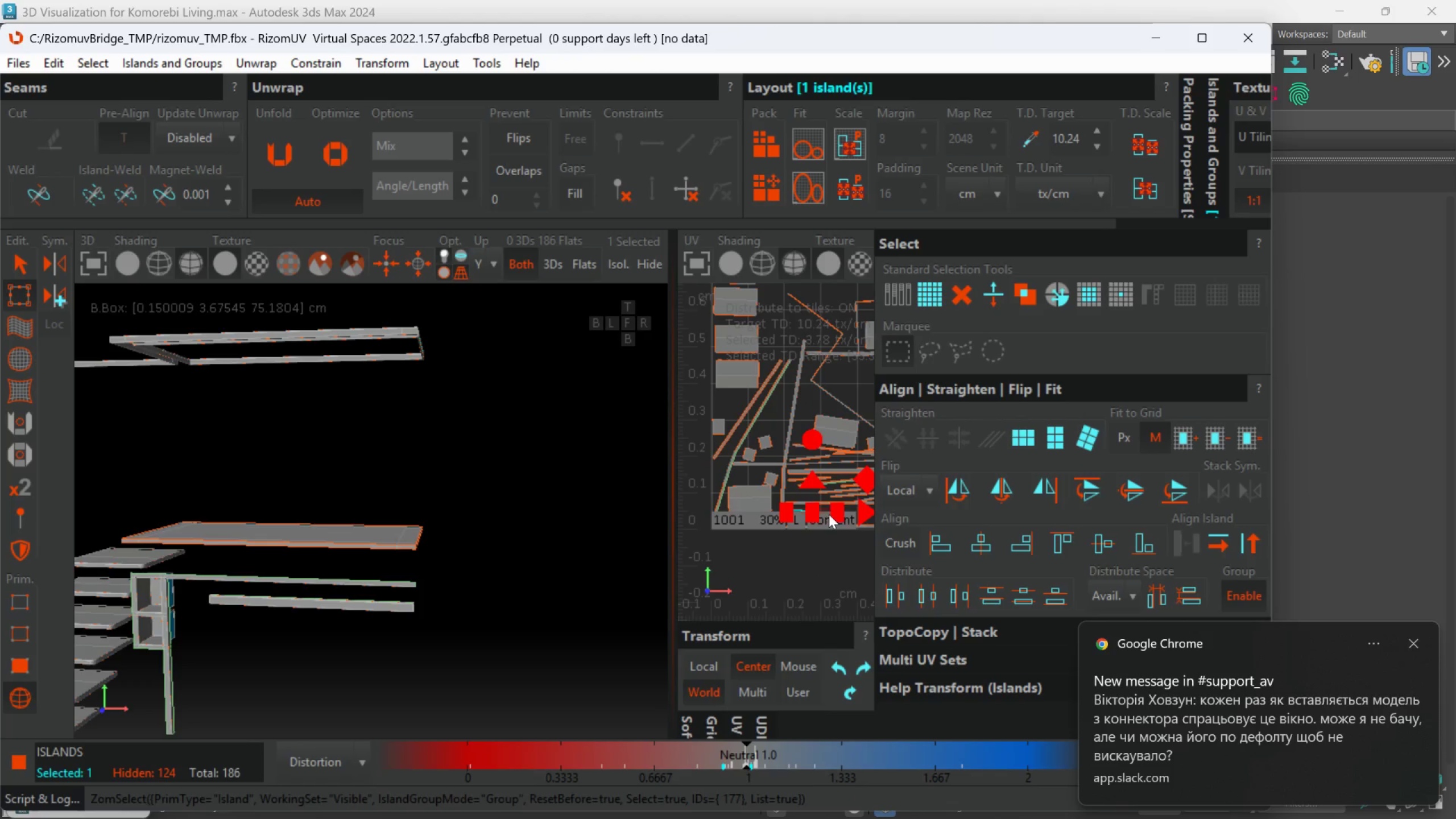 
scroll: coordinate [821, 525], scroll_direction: up, amount: 3.0
 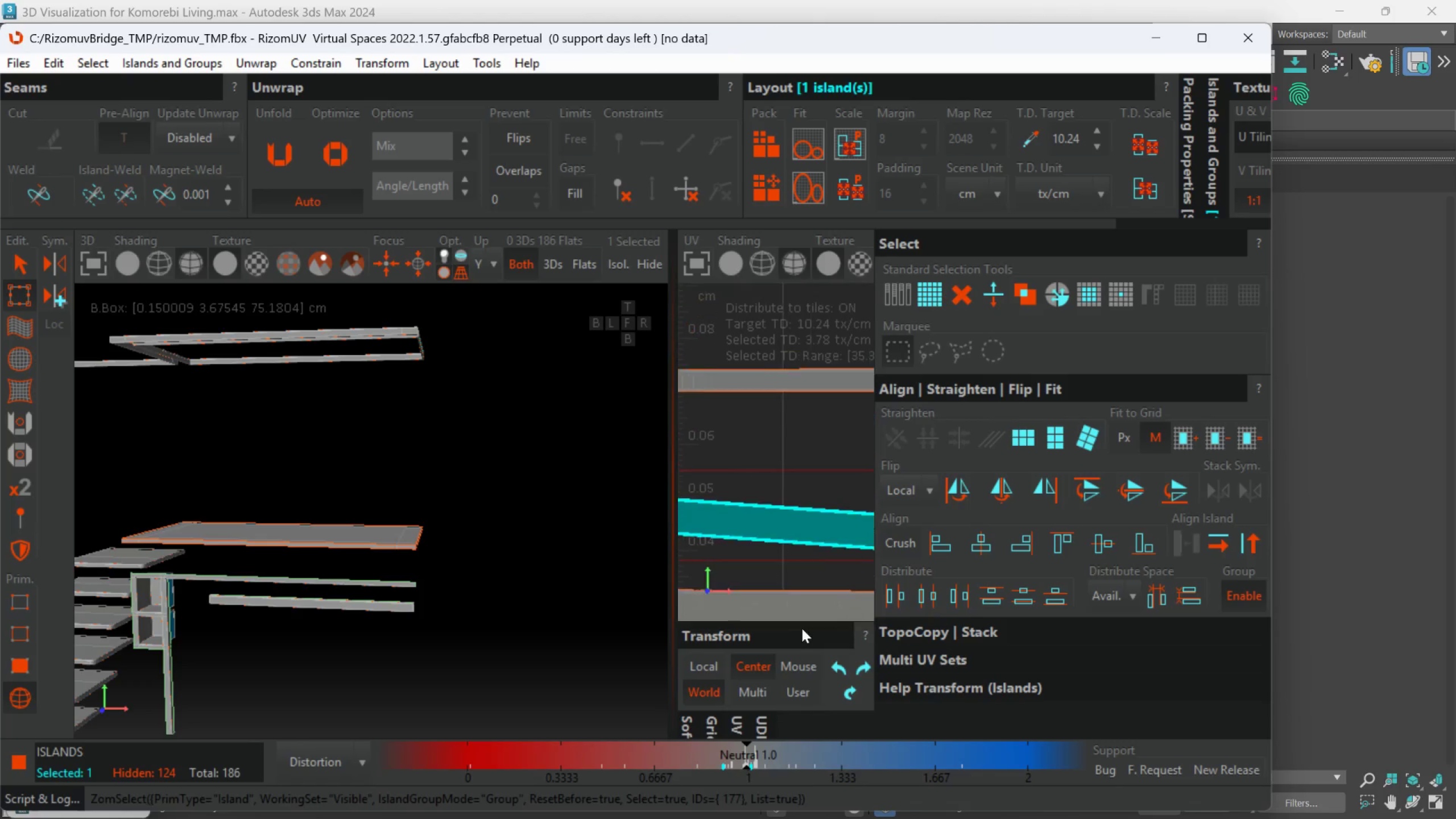 
scroll: coordinate [801, 619], scroll_direction: down, amount: 2.0
 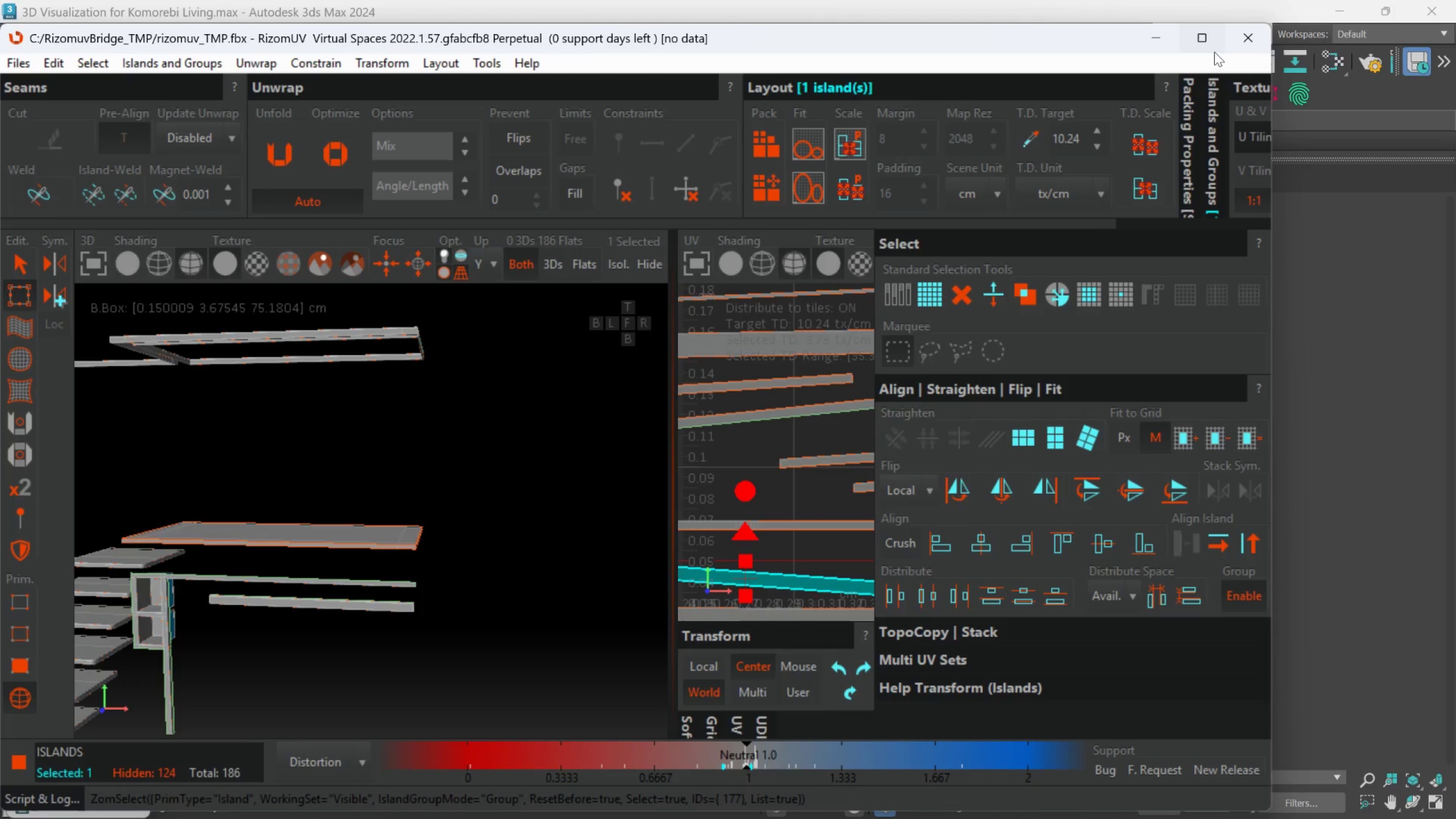 
left_click([1214, 46])
 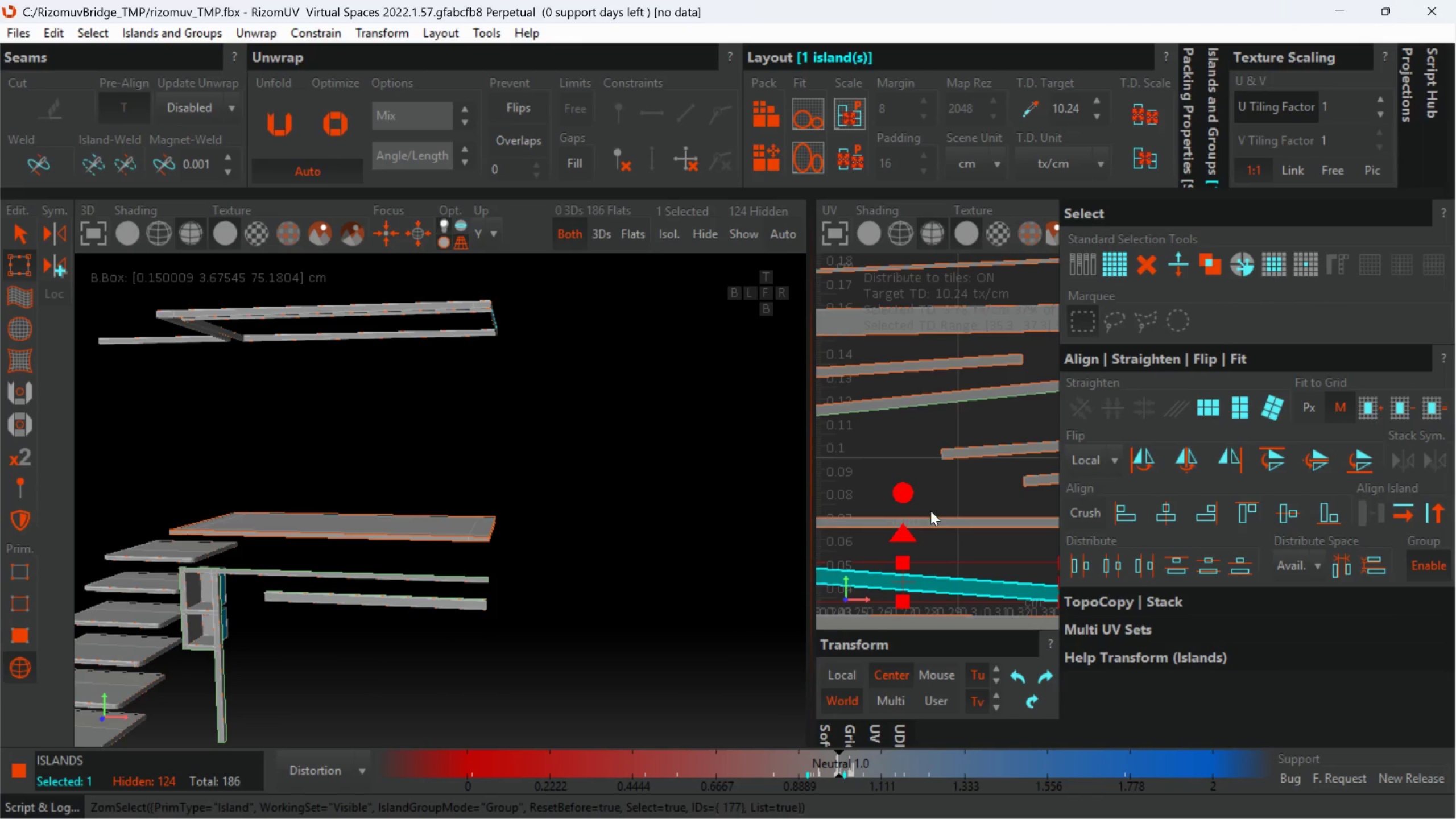 
left_click_drag(start_coordinate=[905, 496], to_coordinate=[967, 489])
 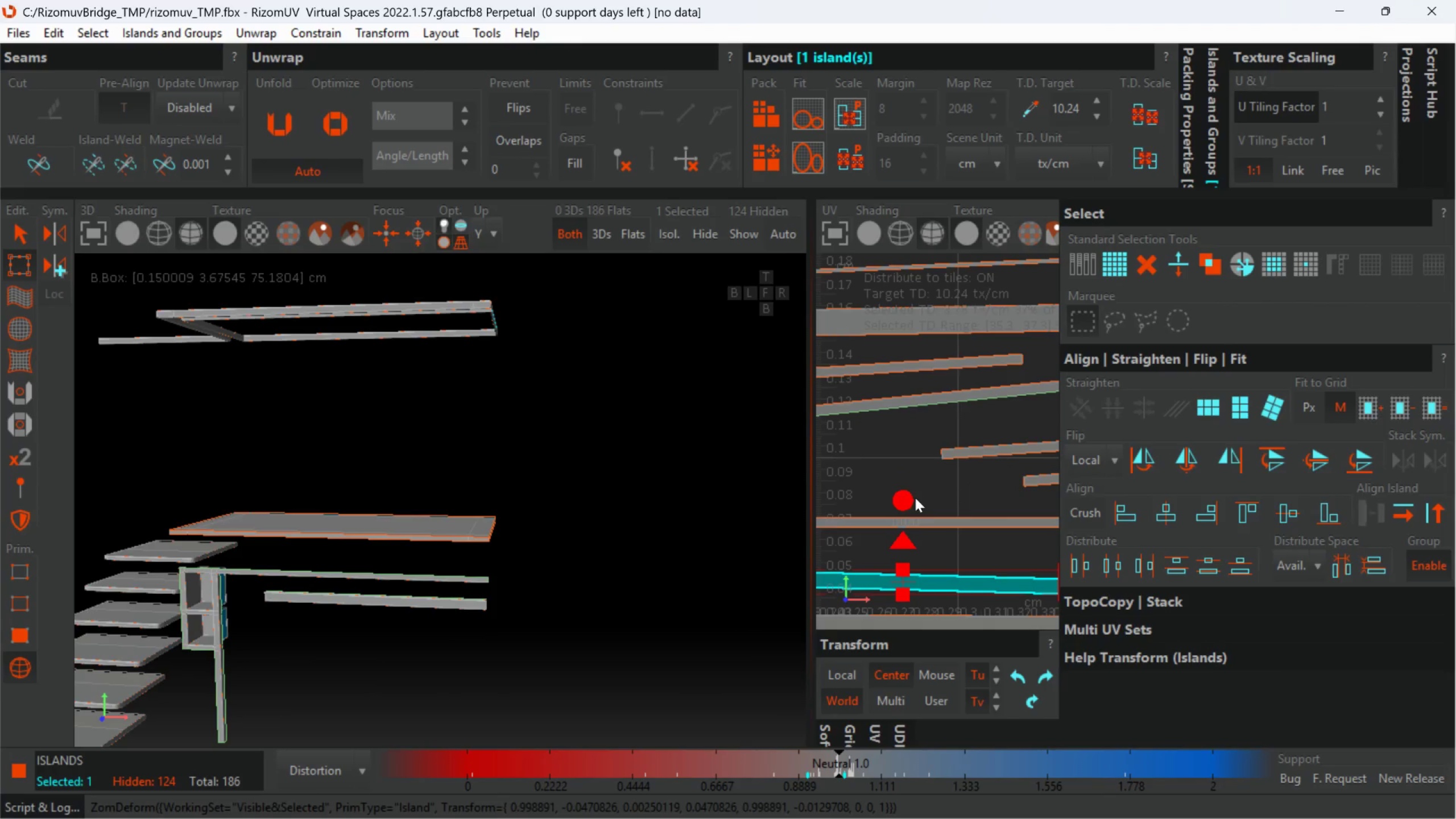 
left_click_drag(start_coordinate=[911, 499], to_coordinate=[913, 496])
 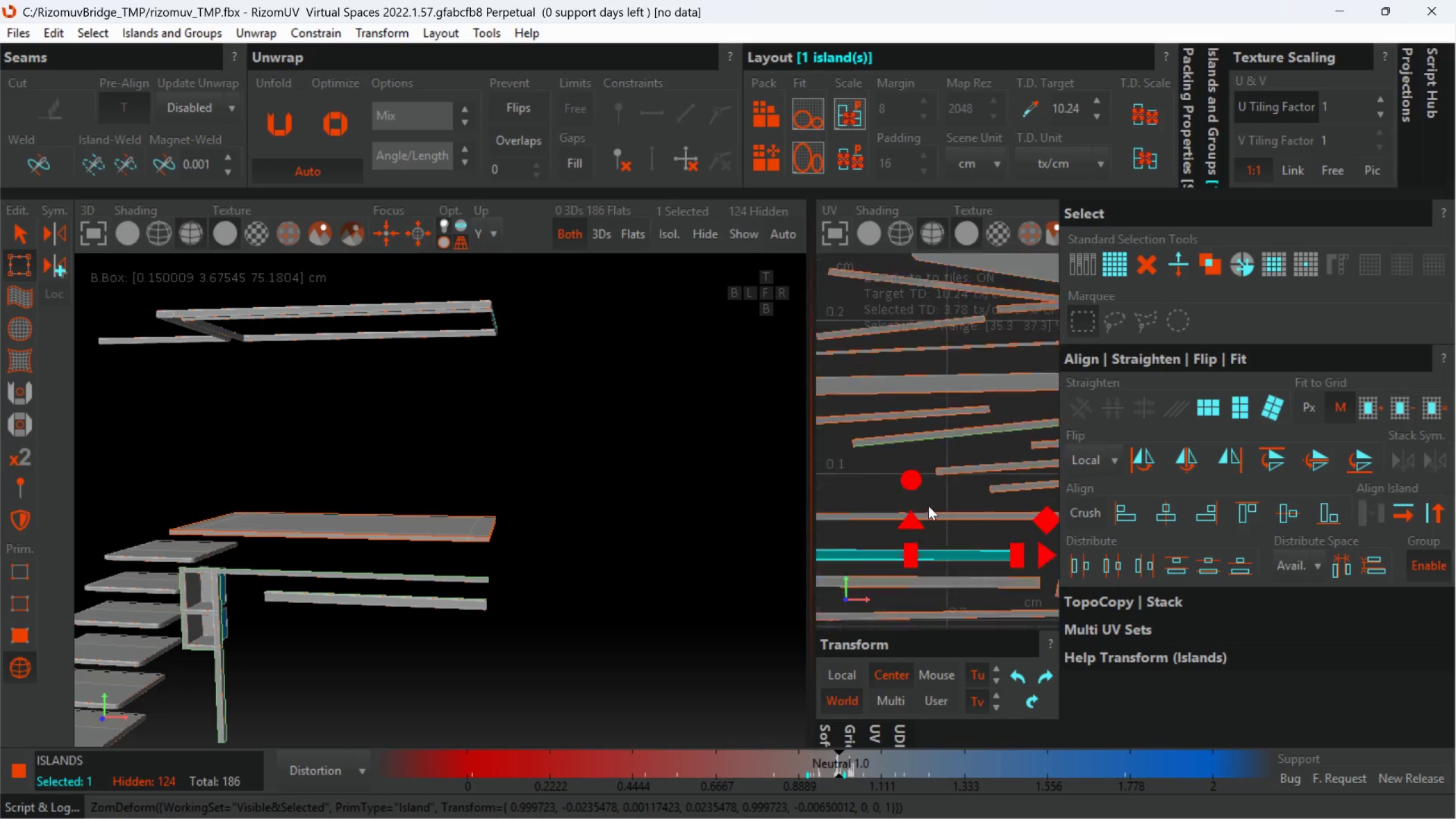 
scroll: coordinate [929, 510], scroll_direction: down, amount: 4.0
 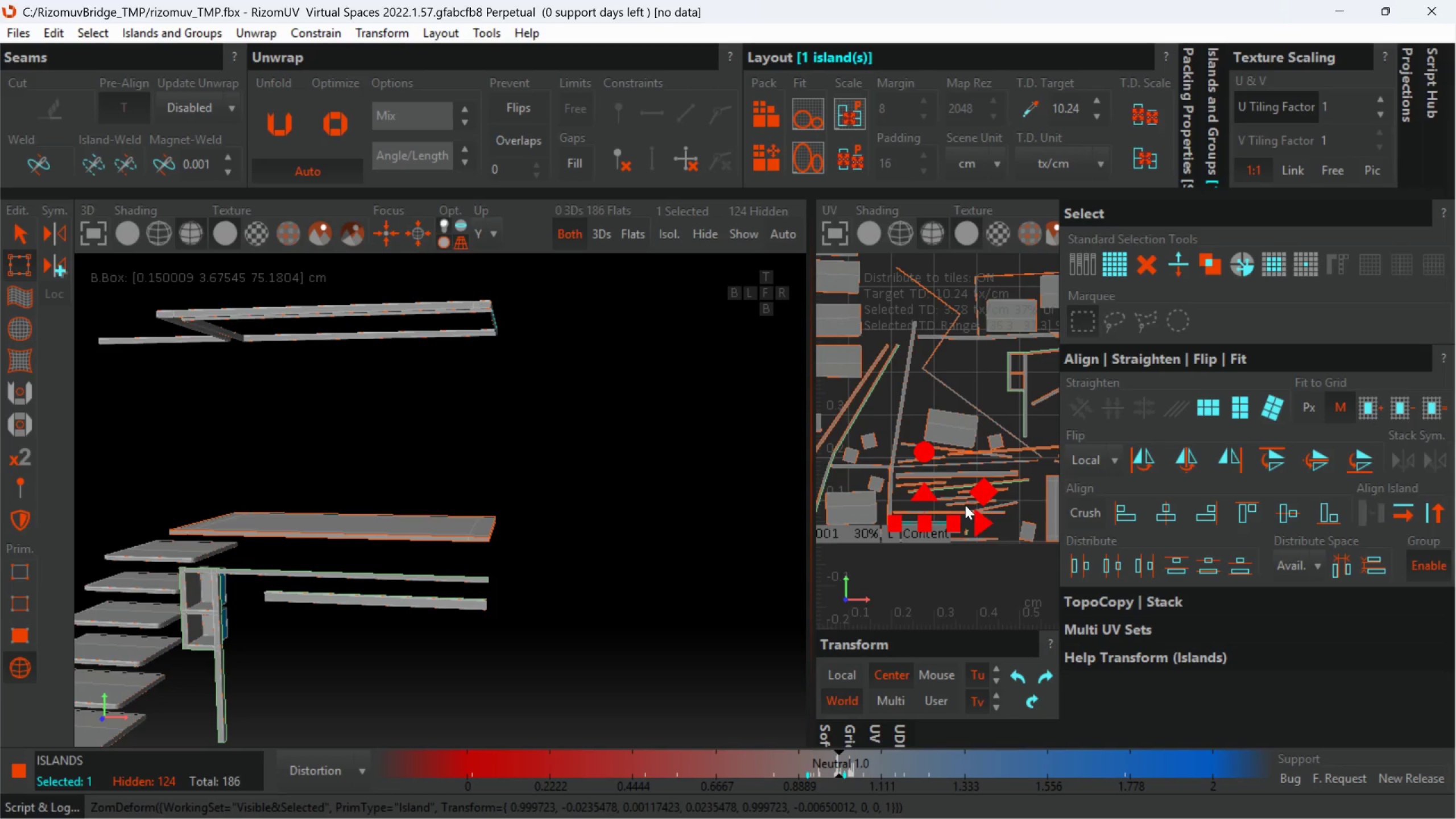 
scroll: coordinate [958, 503], scroll_direction: up, amount: 1.0
 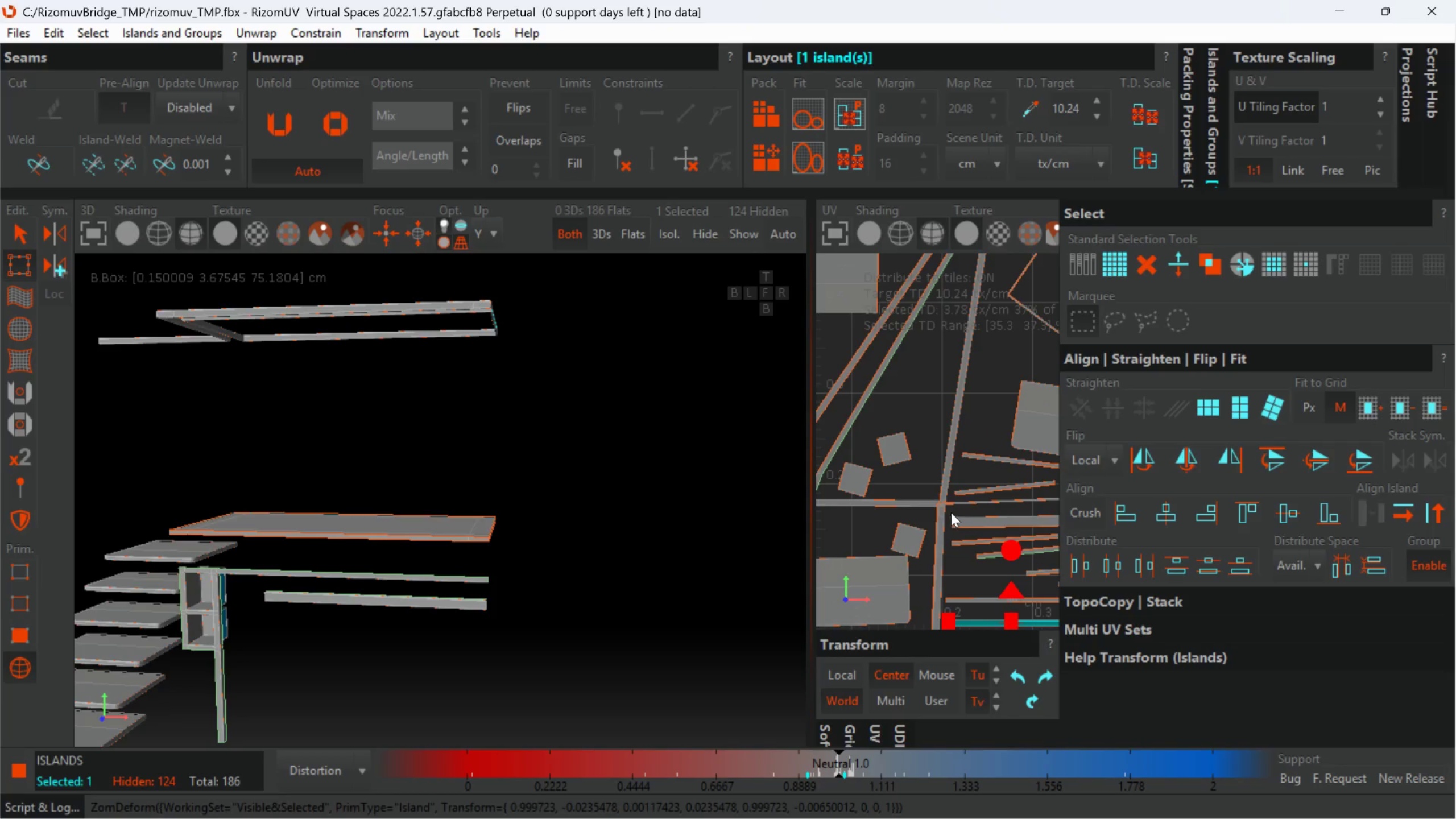 
left_click([942, 512])
 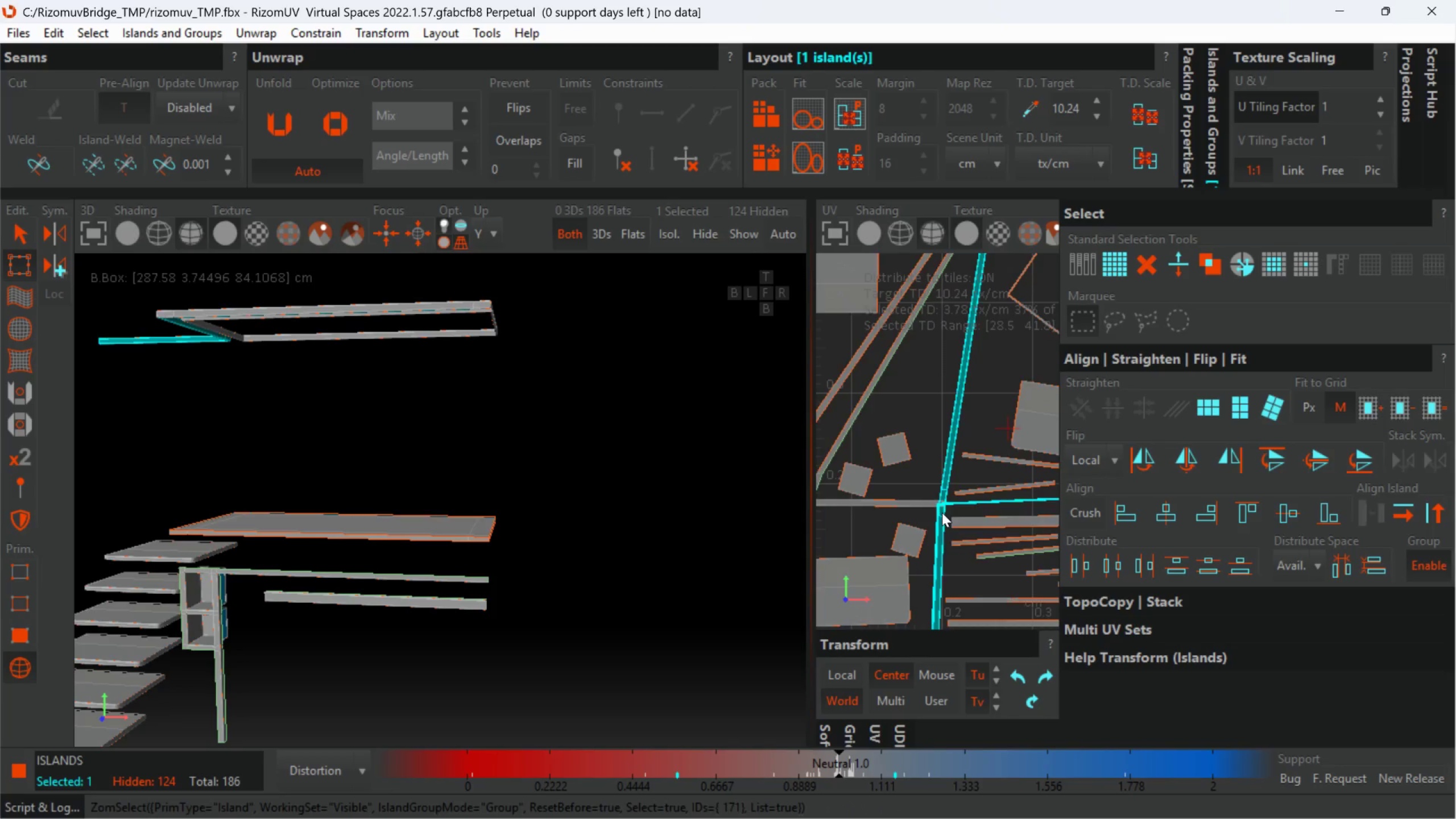 
scroll: coordinate [970, 403], scroll_direction: down, amount: 3.0
 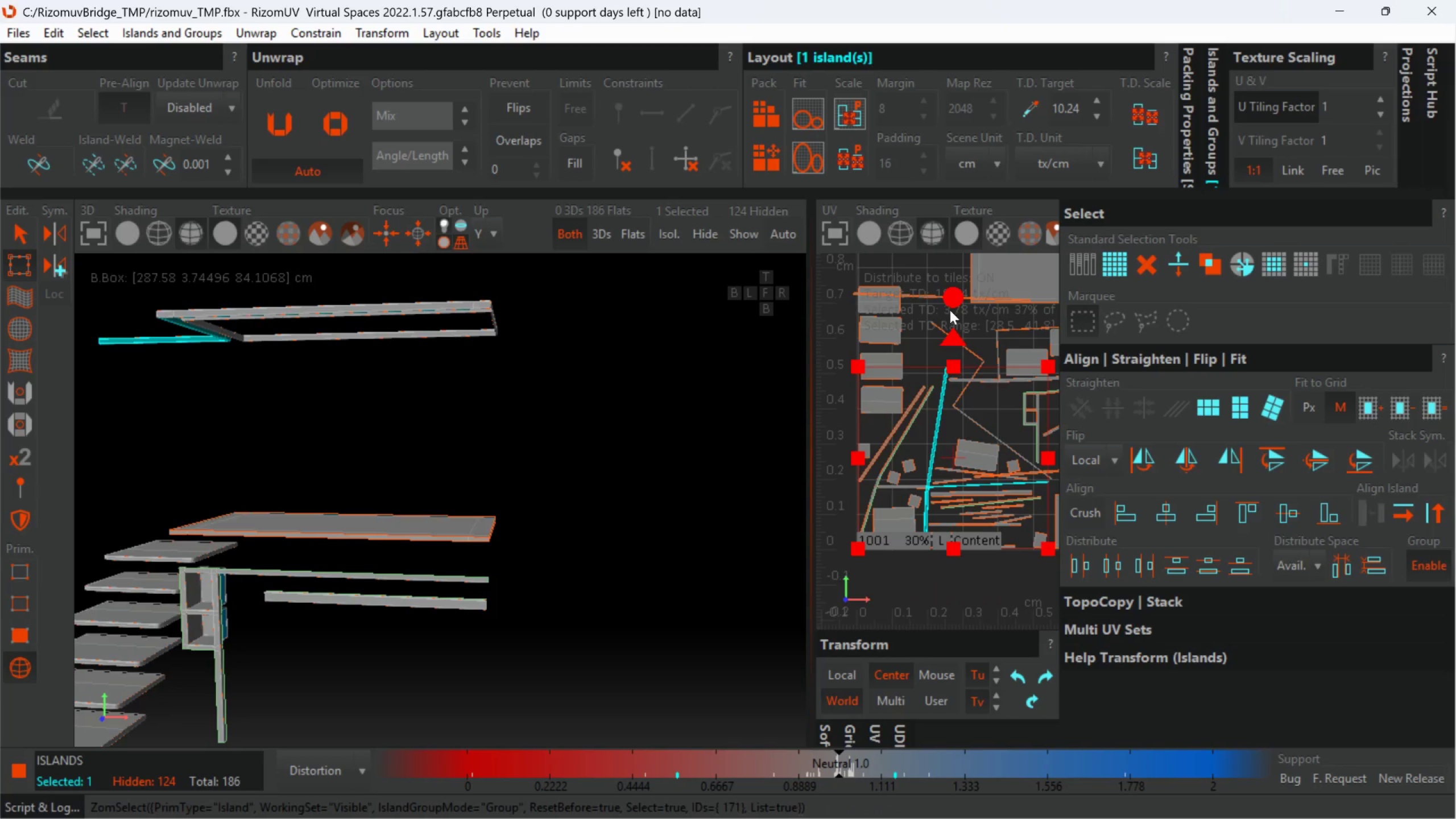 
left_click_drag(start_coordinate=[950, 306], to_coordinate=[983, 400])
 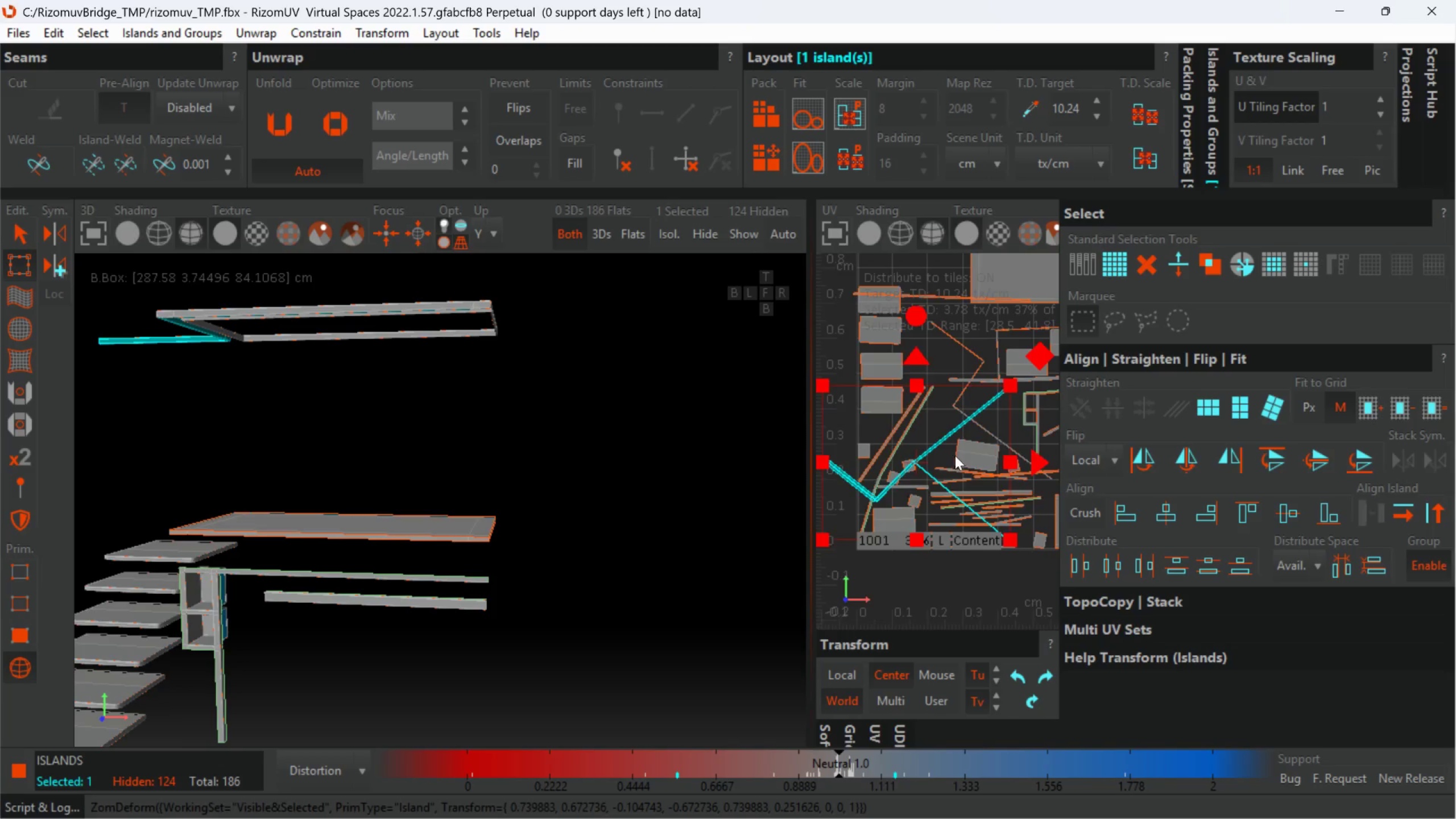 
scroll: coordinate [958, 432], scroll_direction: up, amount: 7.0
 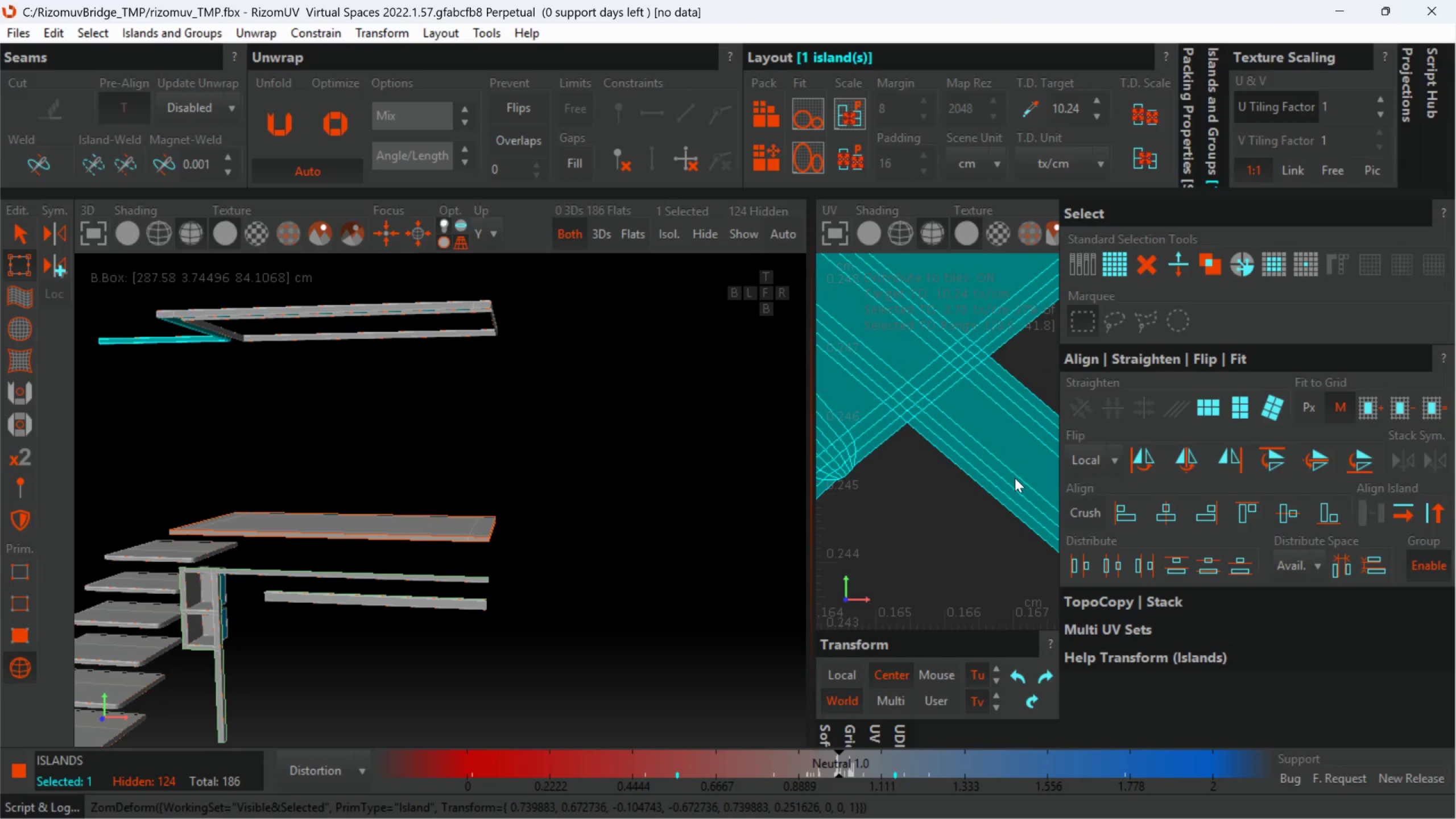 
left_click([991, 525])
 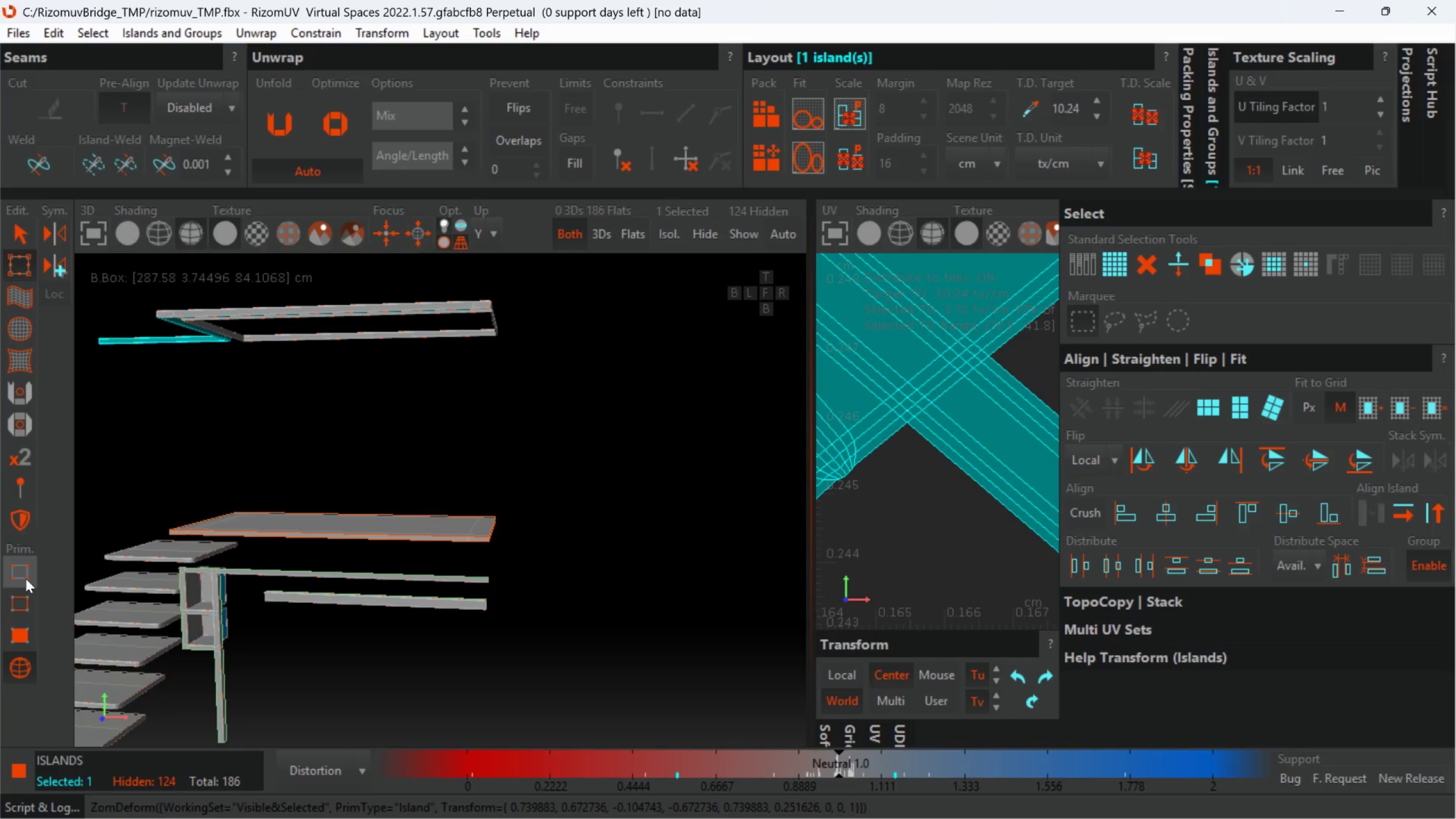 
left_click([24, 598])
 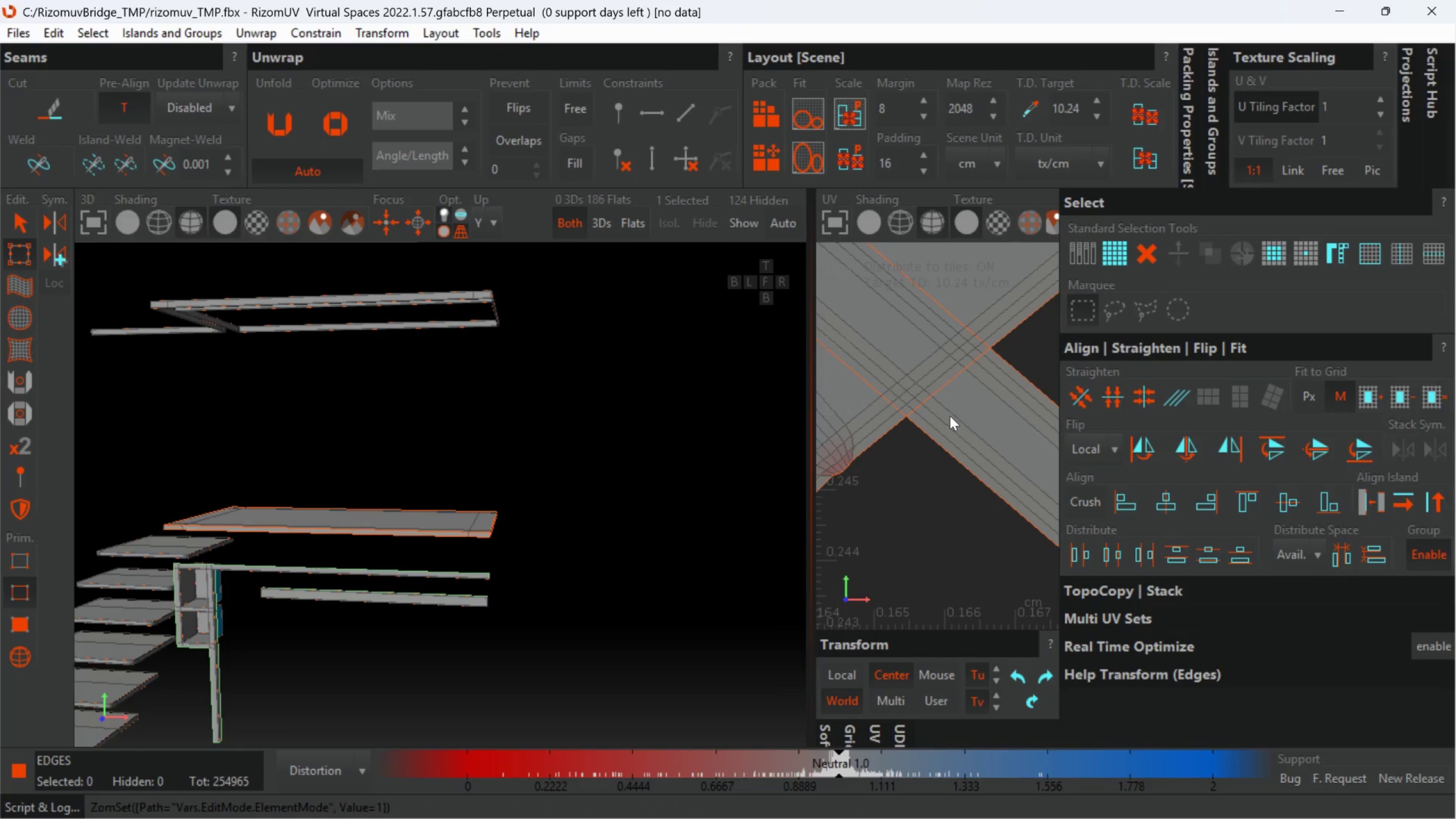 
left_click([963, 425])
 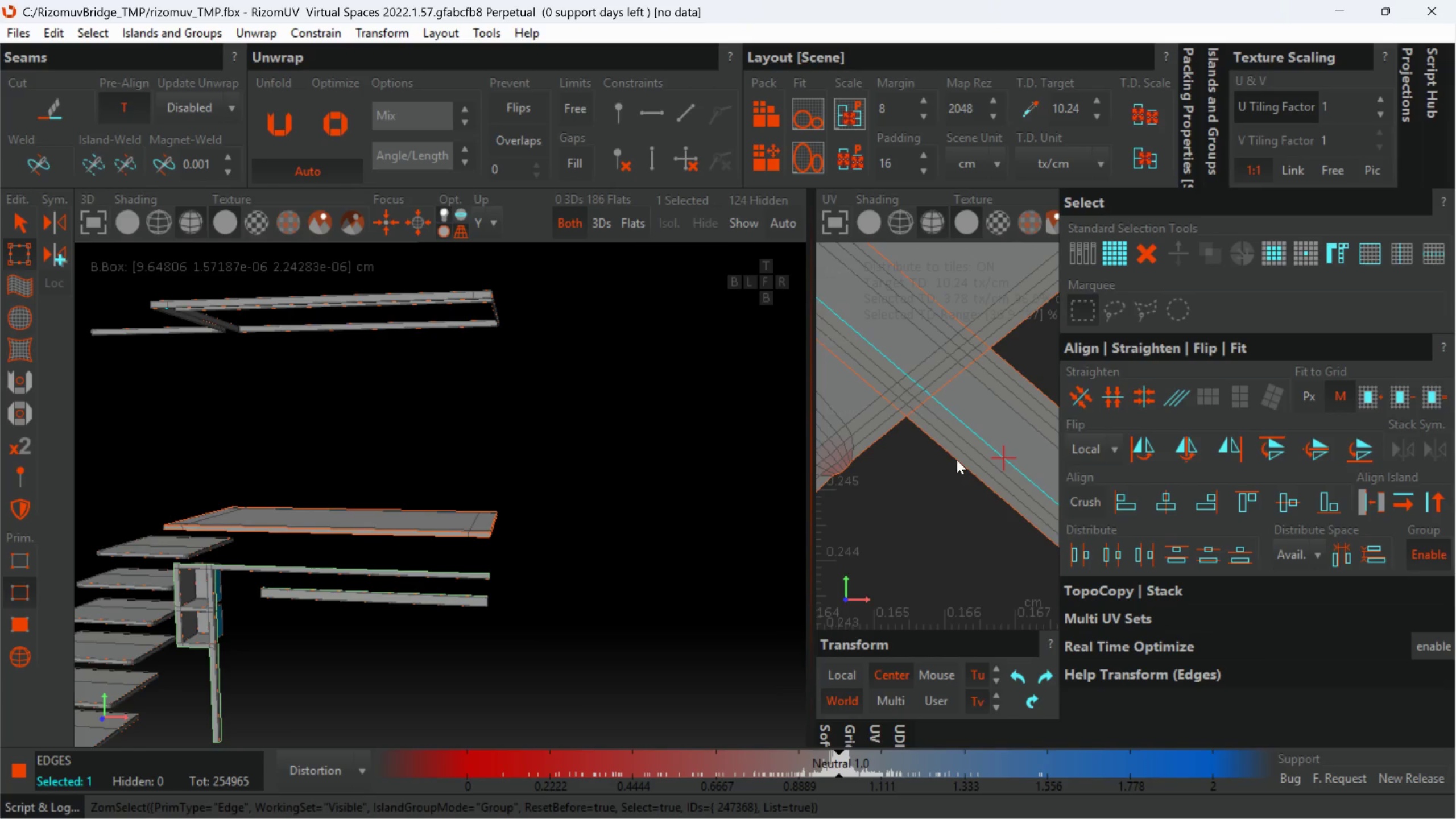 
scroll: coordinate [911, 407], scroll_direction: up, amount: 2.0
 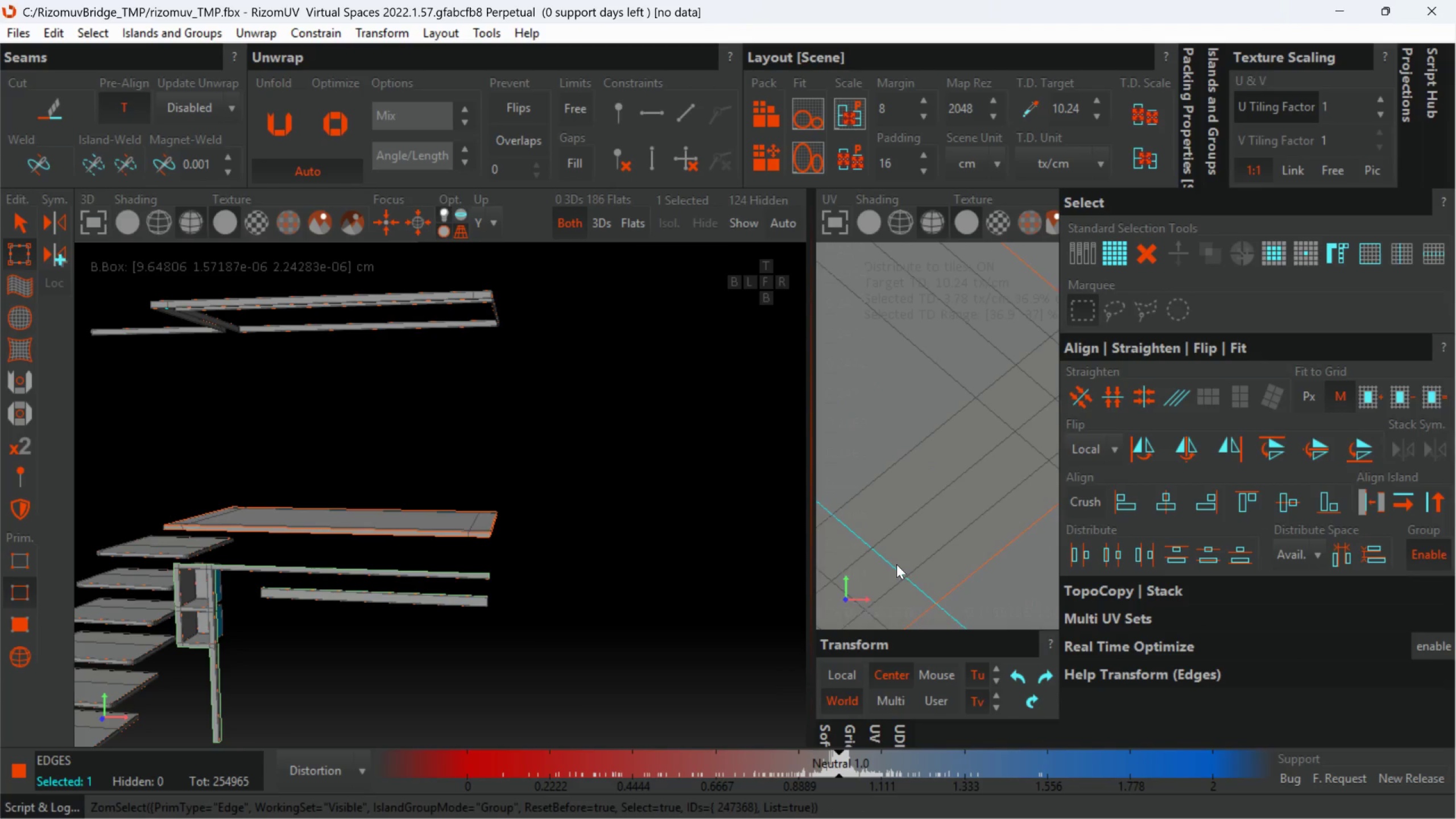 
scroll: coordinate [896, 557], scroll_direction: down, amount: 3.0
 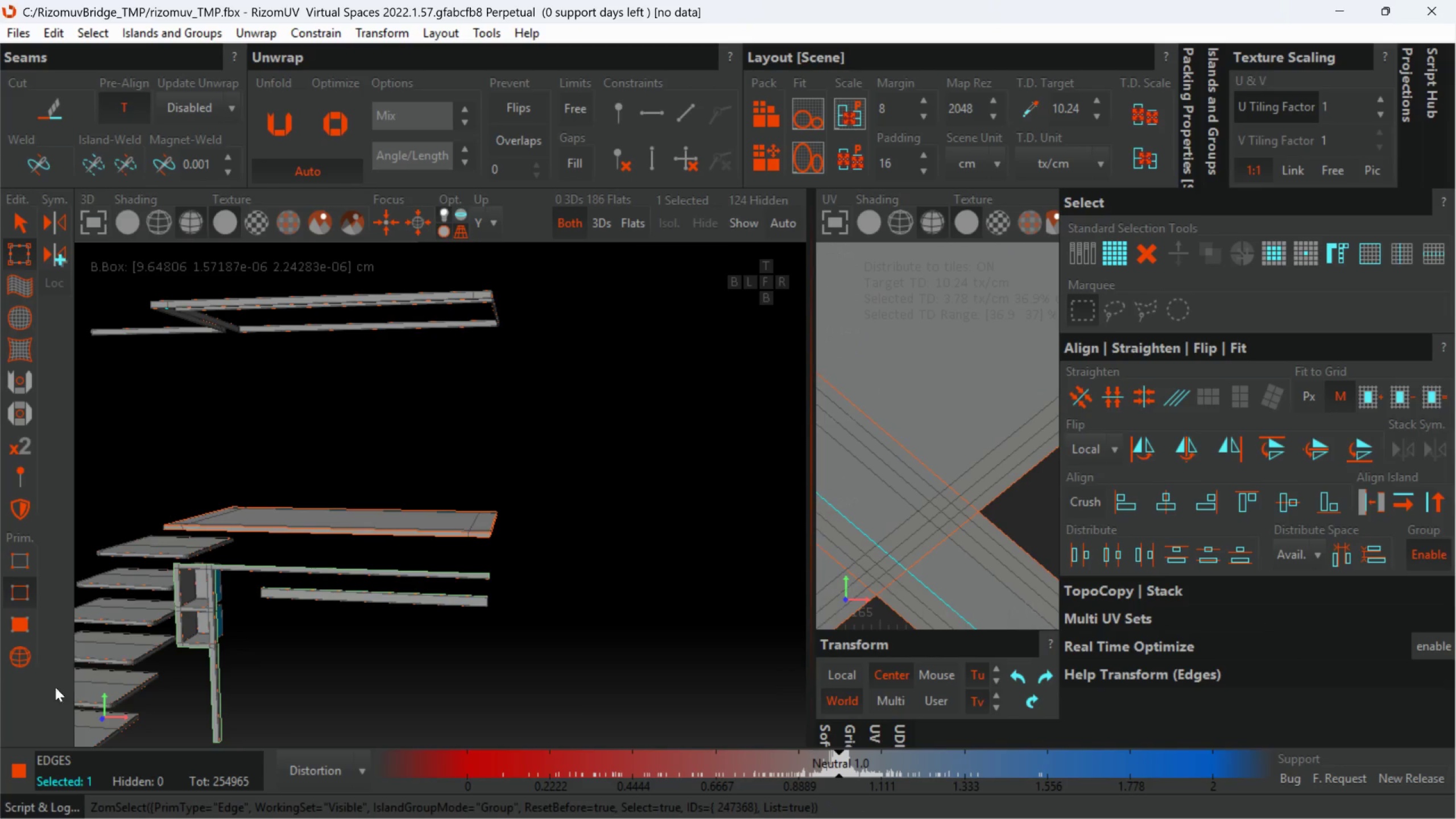 
left_click([30, 658])
 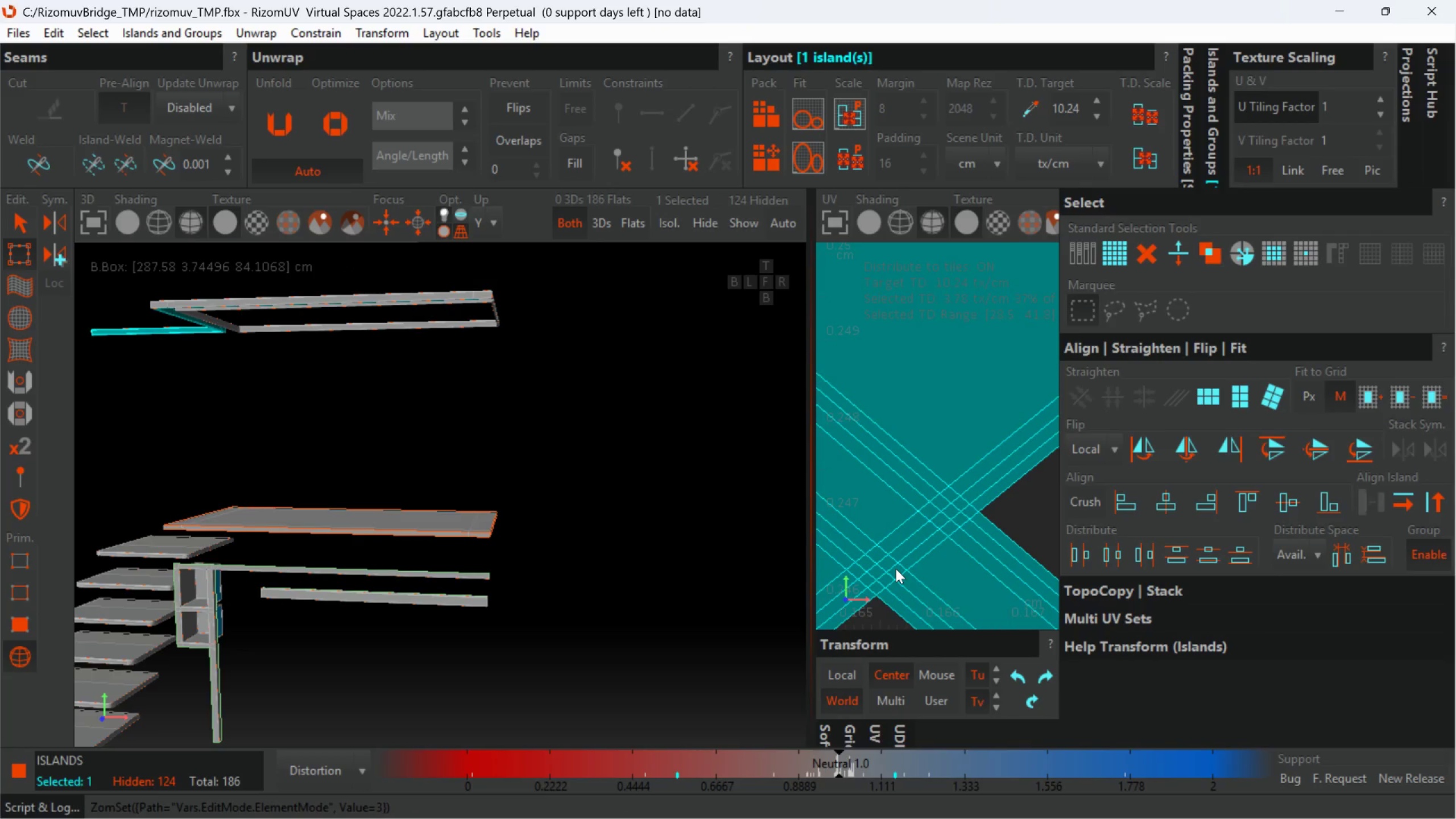 
key(U)
 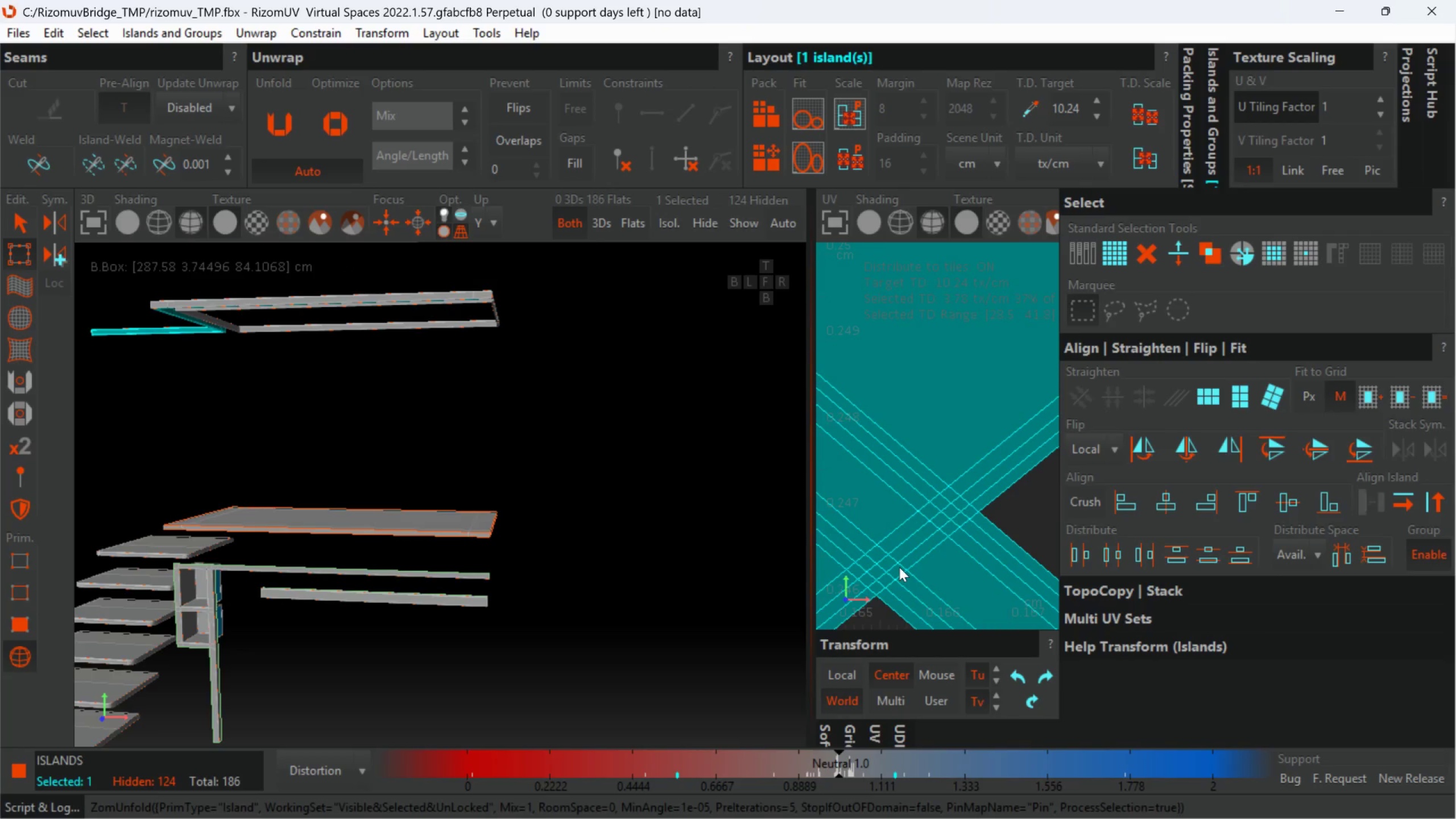 
left_click([985, 556])
 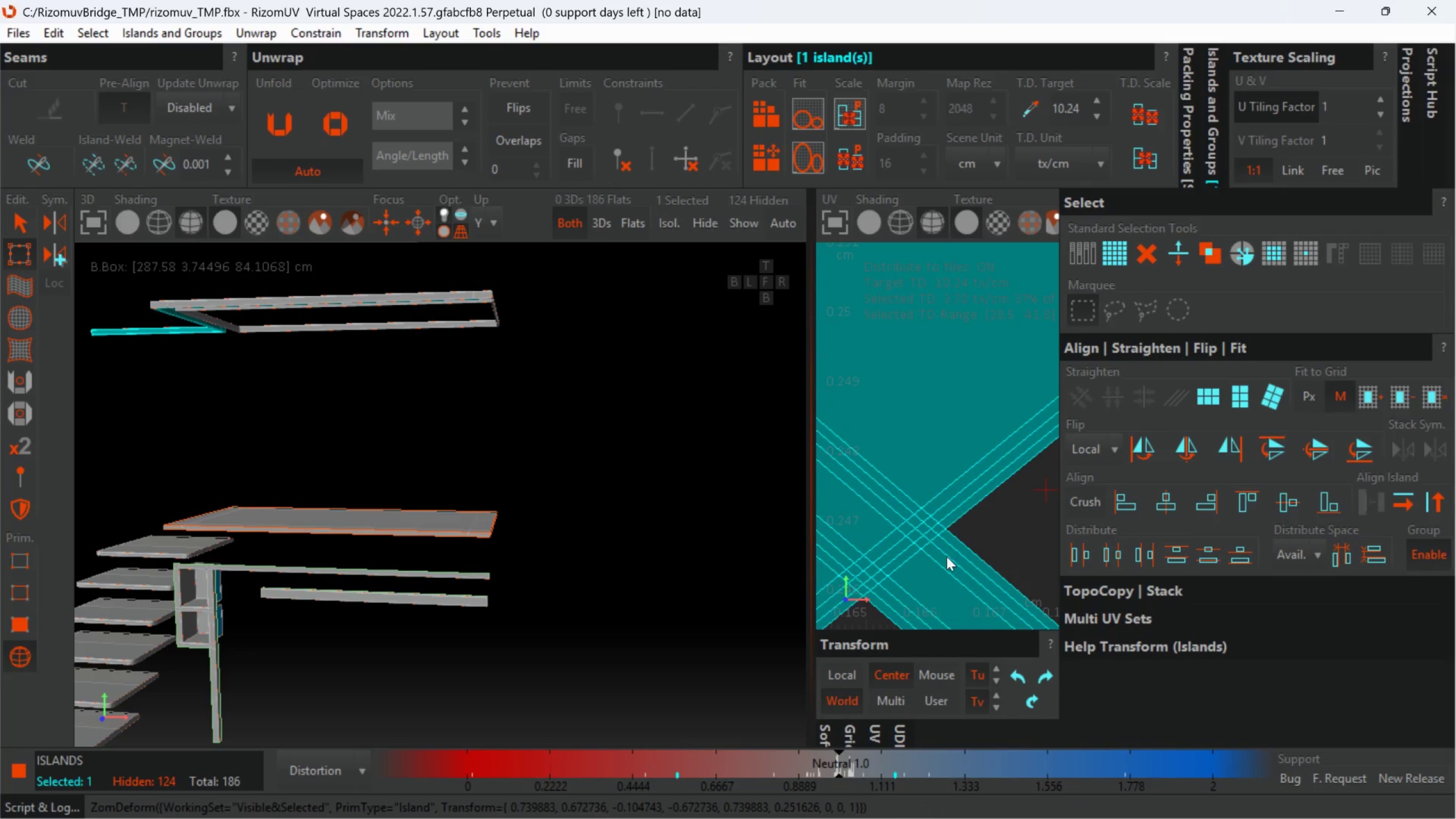 
scroll: coordinate [933, 553], scroll_direction: down, amount: 4.0
 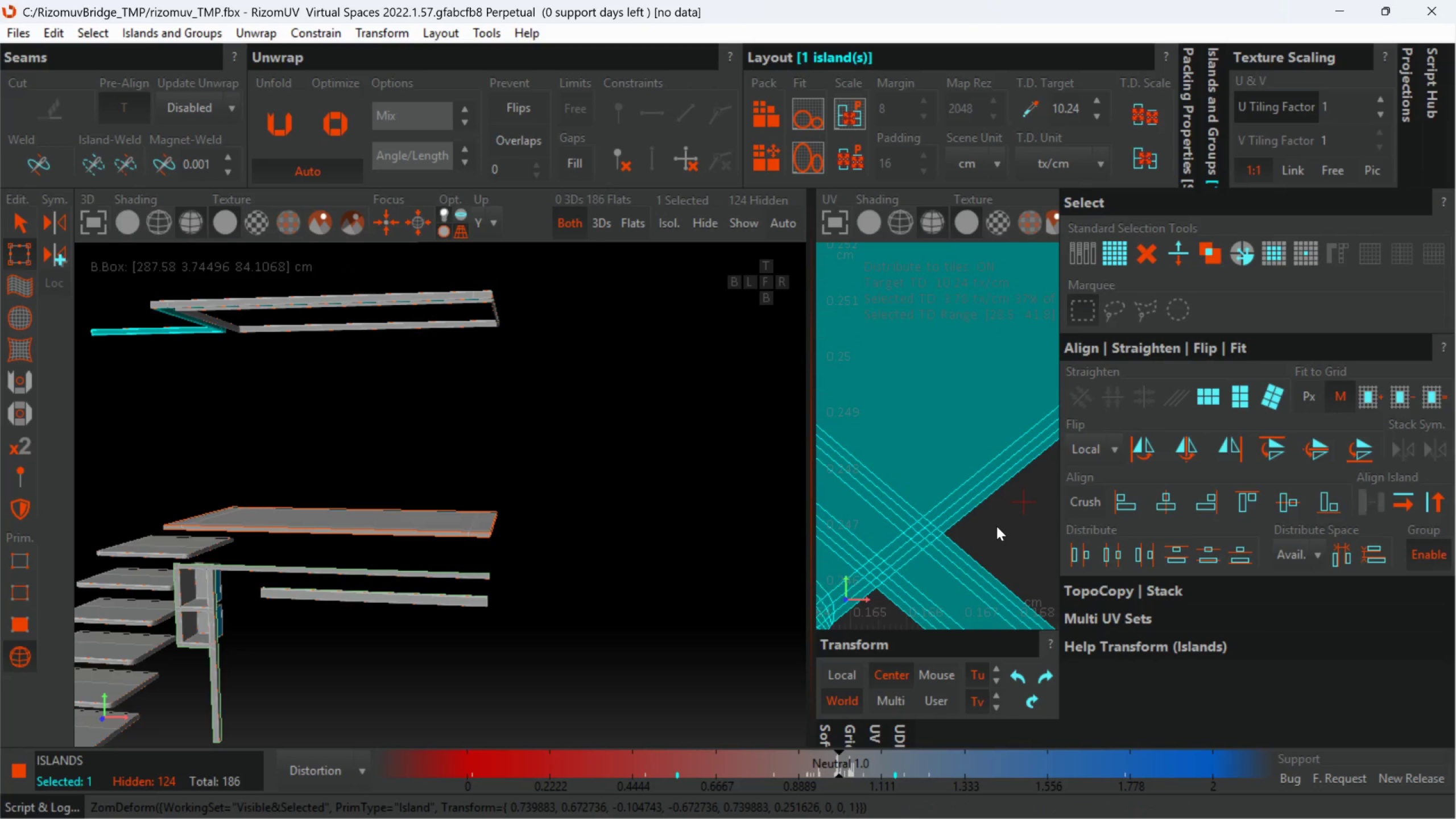 
left_click([1005, 529])
 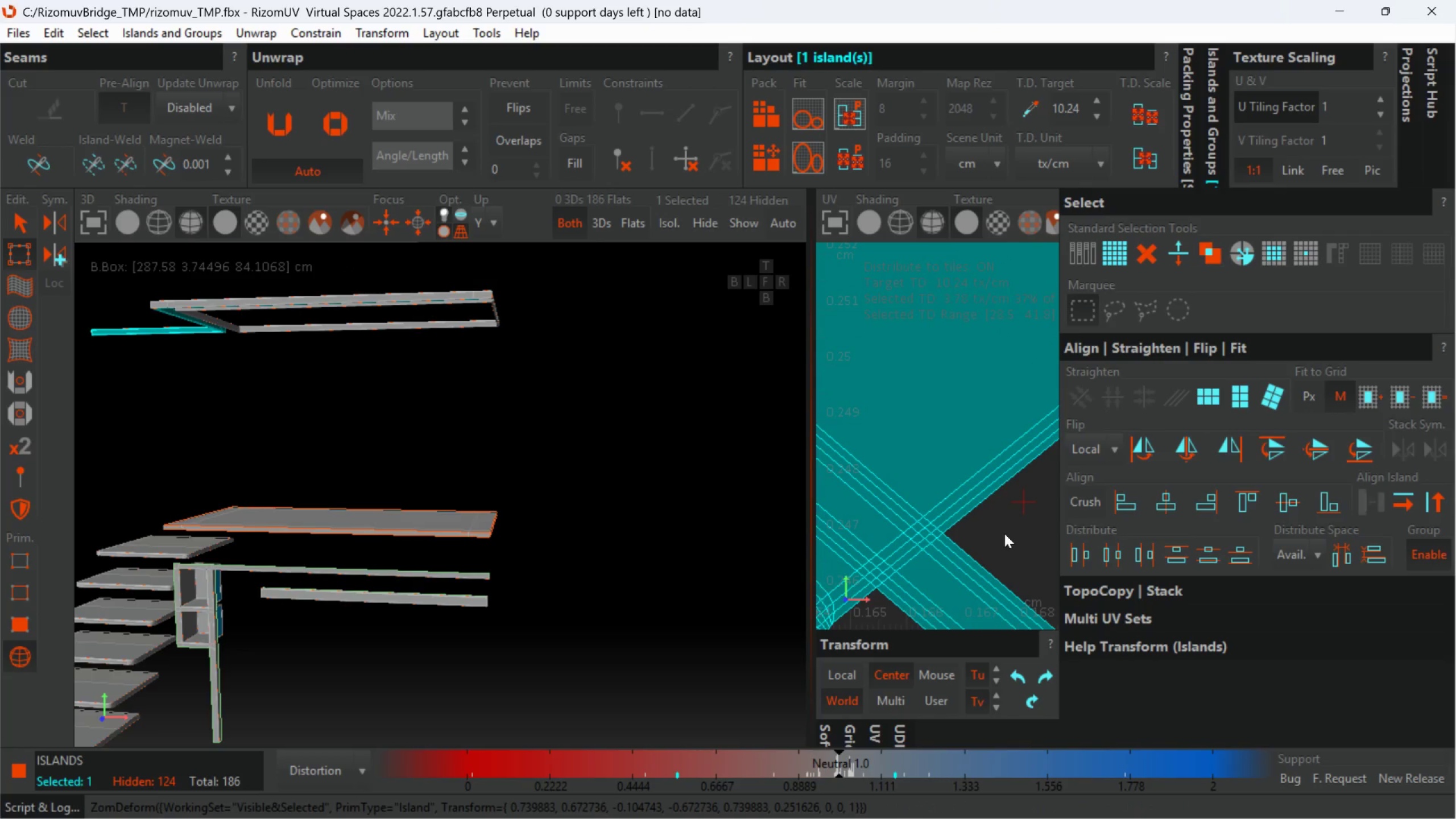 
scroll: coordinate [1000, 541], scroll_direction: down, amount: 4.0
 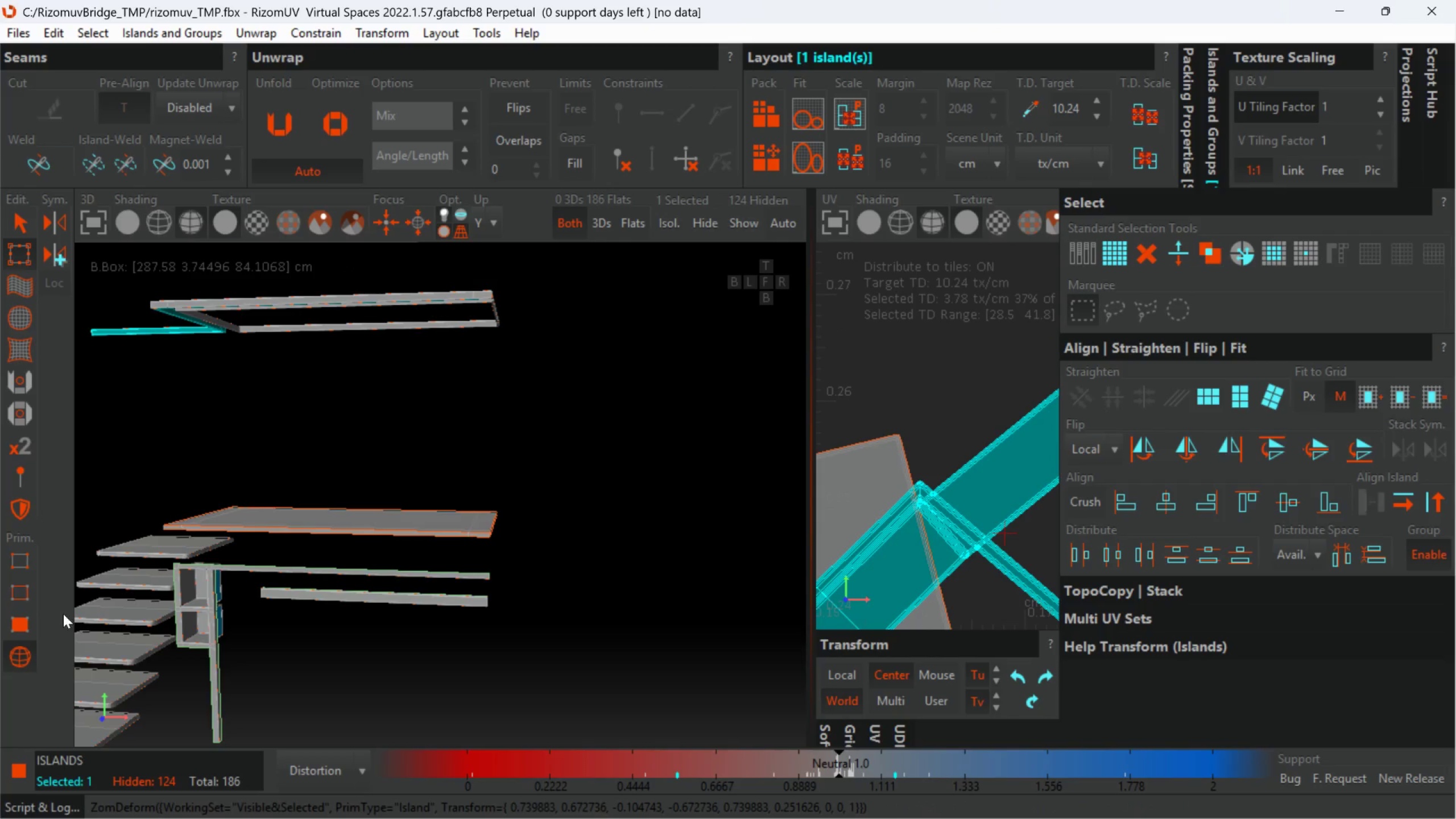 
left_click([26, 593])
 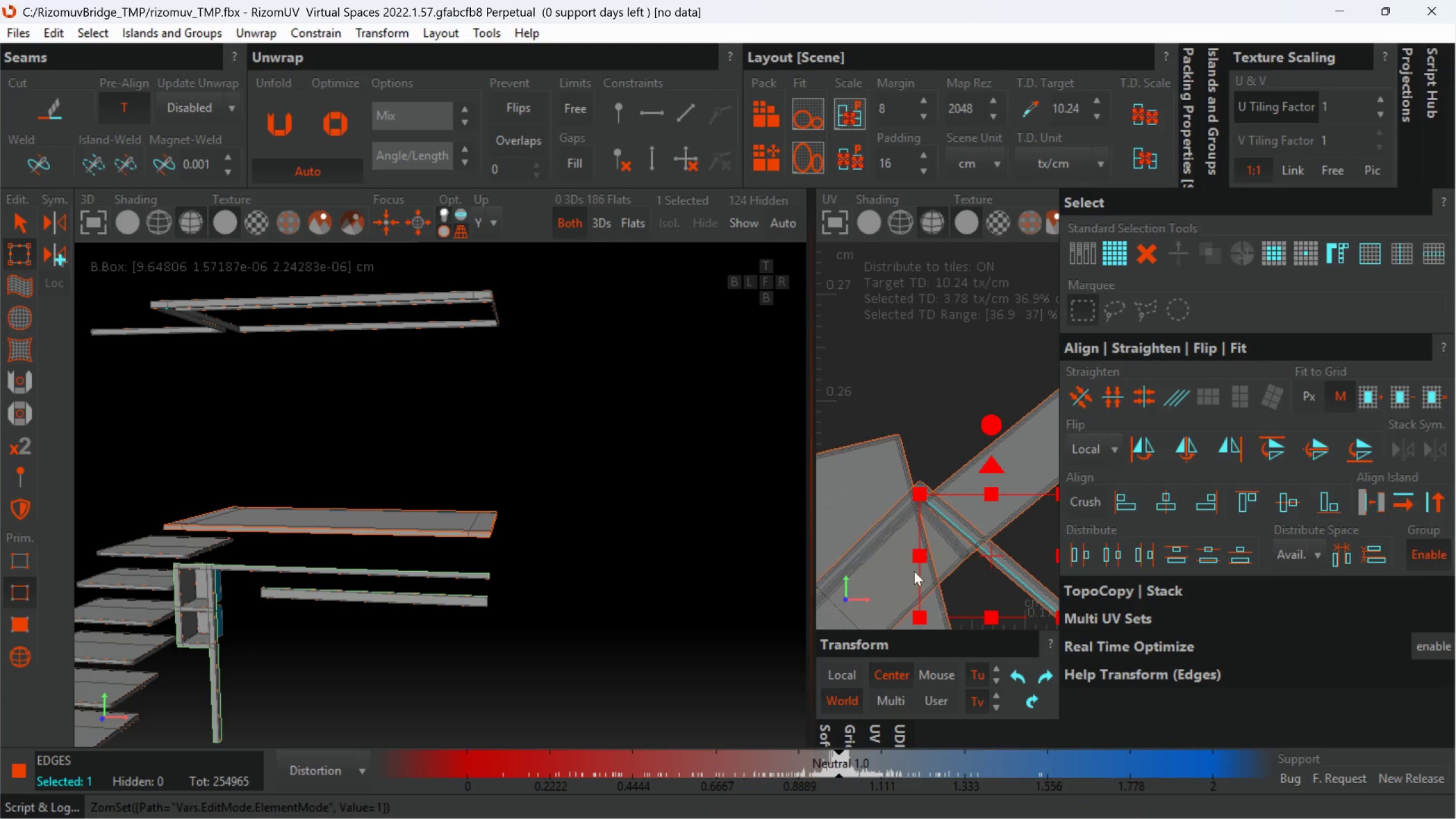 
scroll: coordinate [988, 551], scroll_direction: up, amount: 4.0
 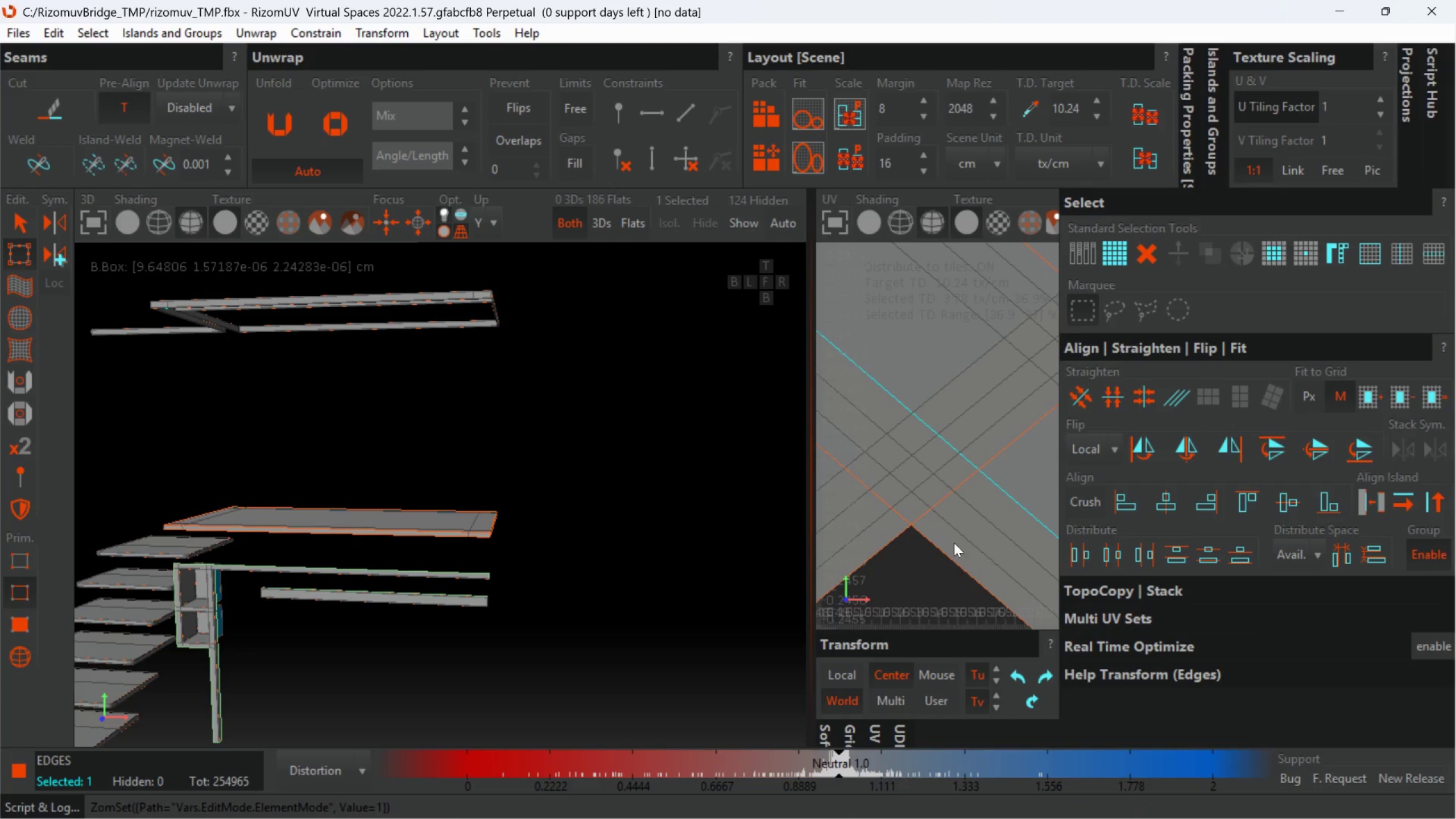 
scroll: coordinate [938, 578], scroll_direction: down, amount: 3.0
 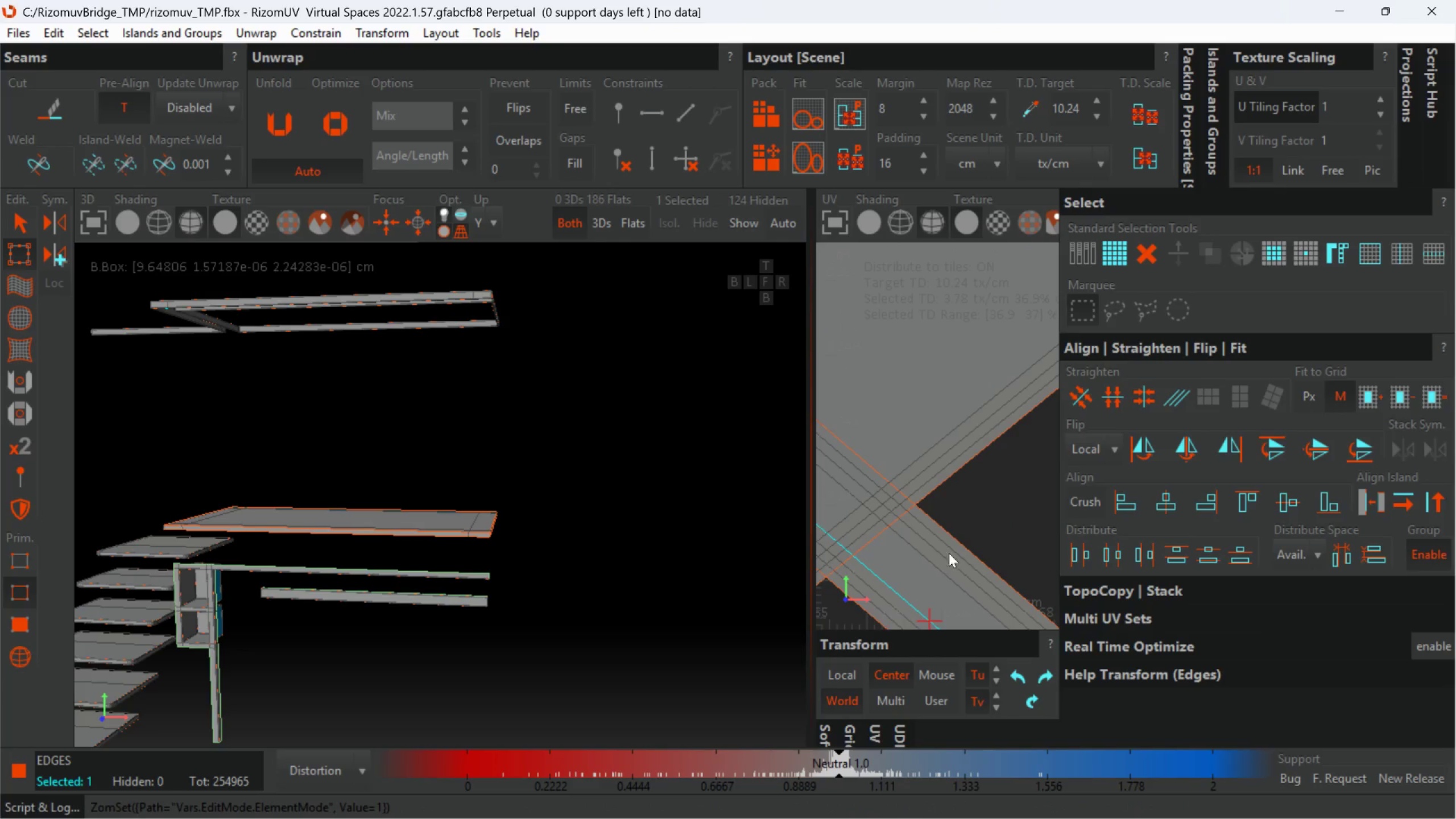 
scroll: coordinate [927, 574], scroll_direction: up, amount: 2.0
 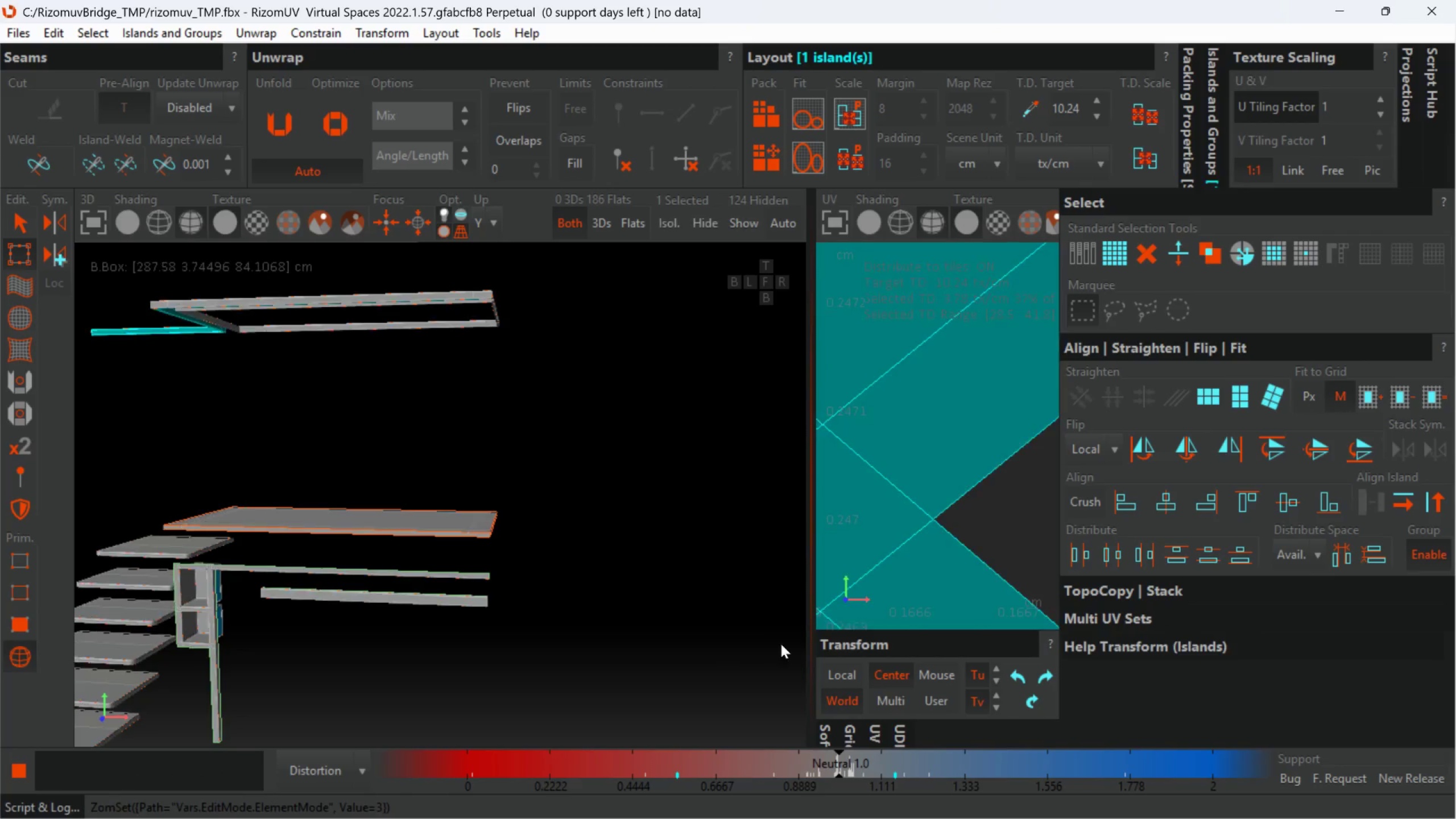 
scroll: coordinate [926, 598], scroll_direction: down, amount: 3.0
 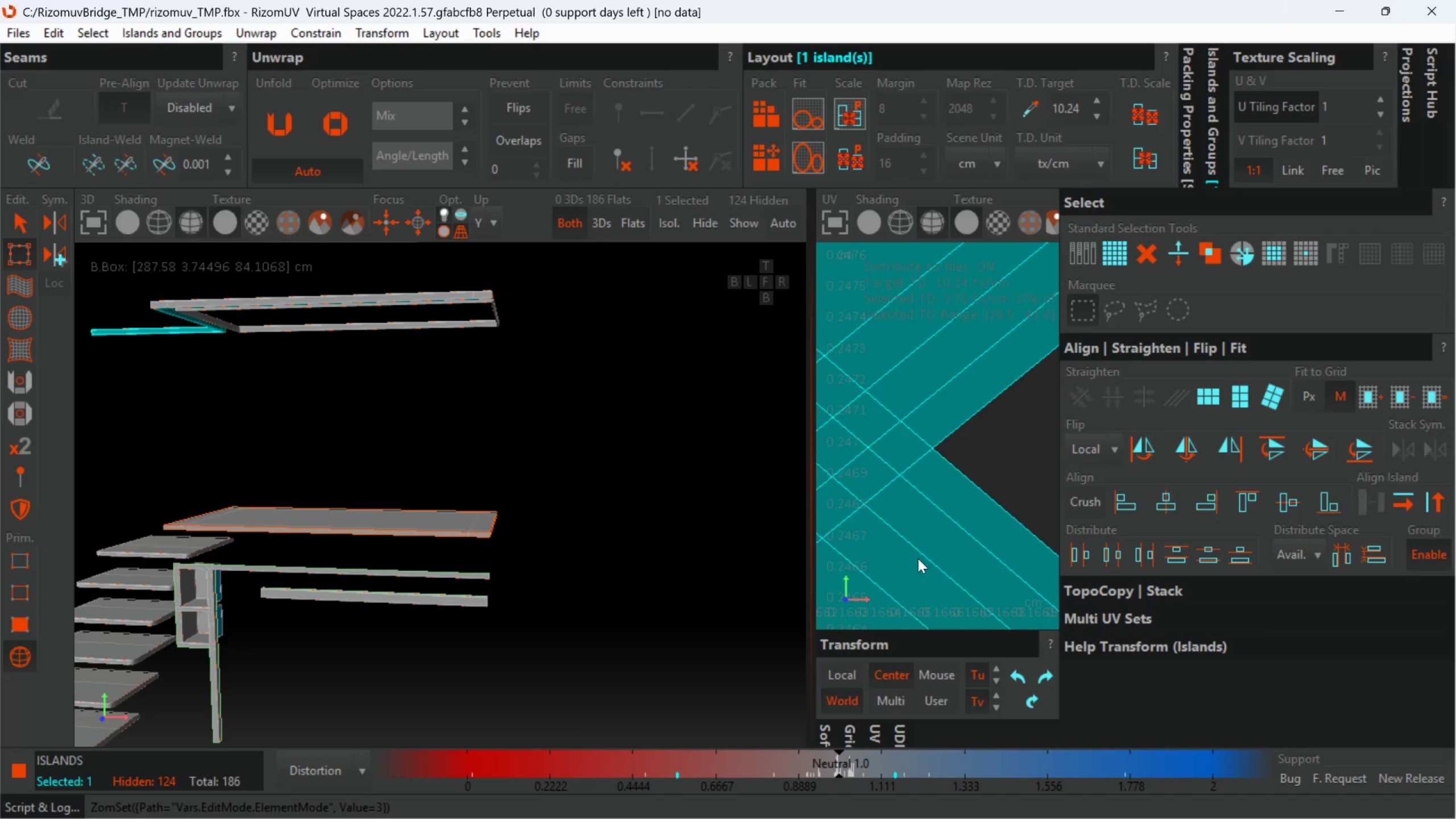 
left_click([965, 556])
 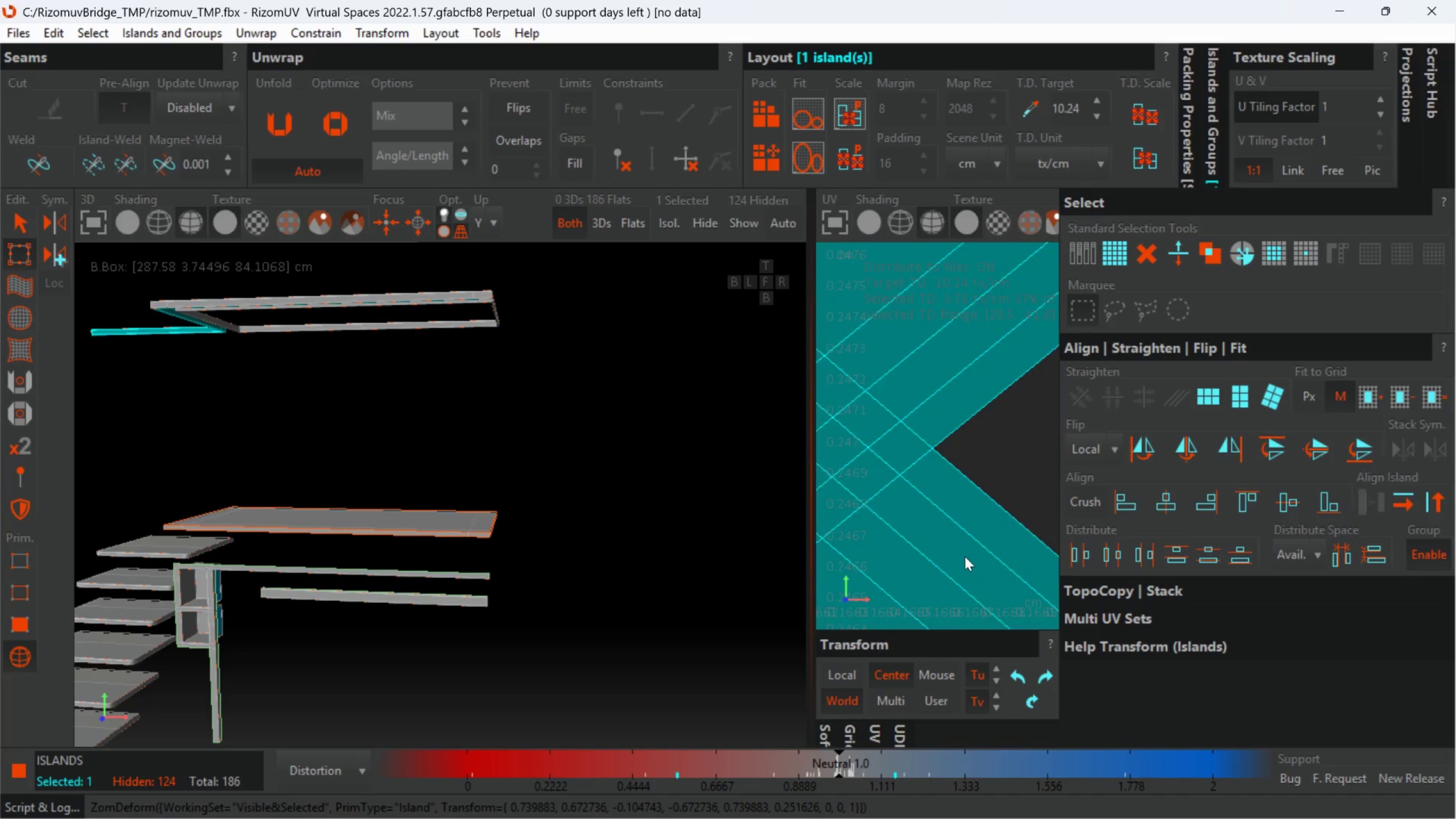 
scroll: coordinate [962, 562], scroll_direction: down, amount: 10.0
 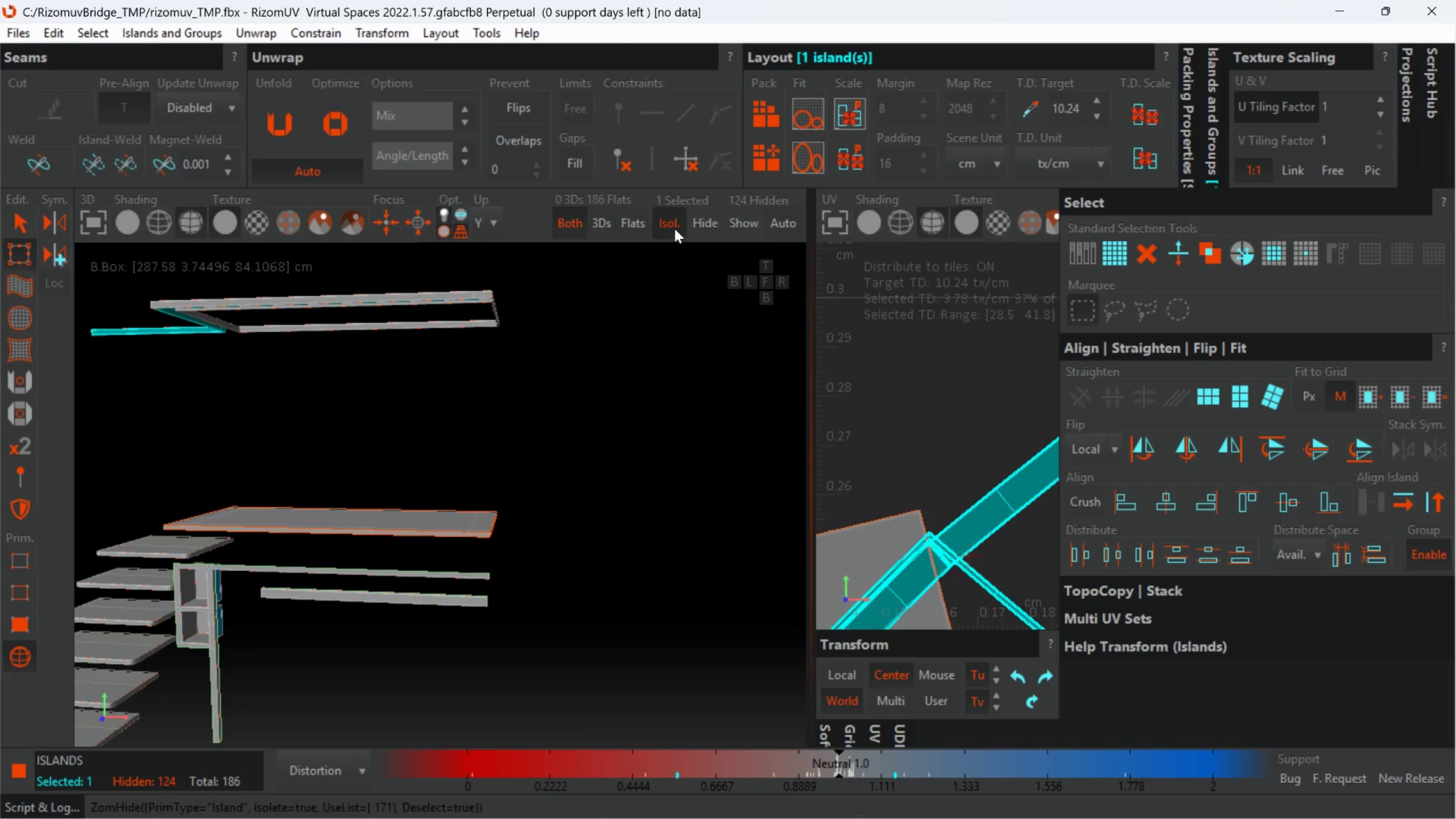 
scroll: coordinate [952, 551], scroll_direction: up, amount: 2.0
 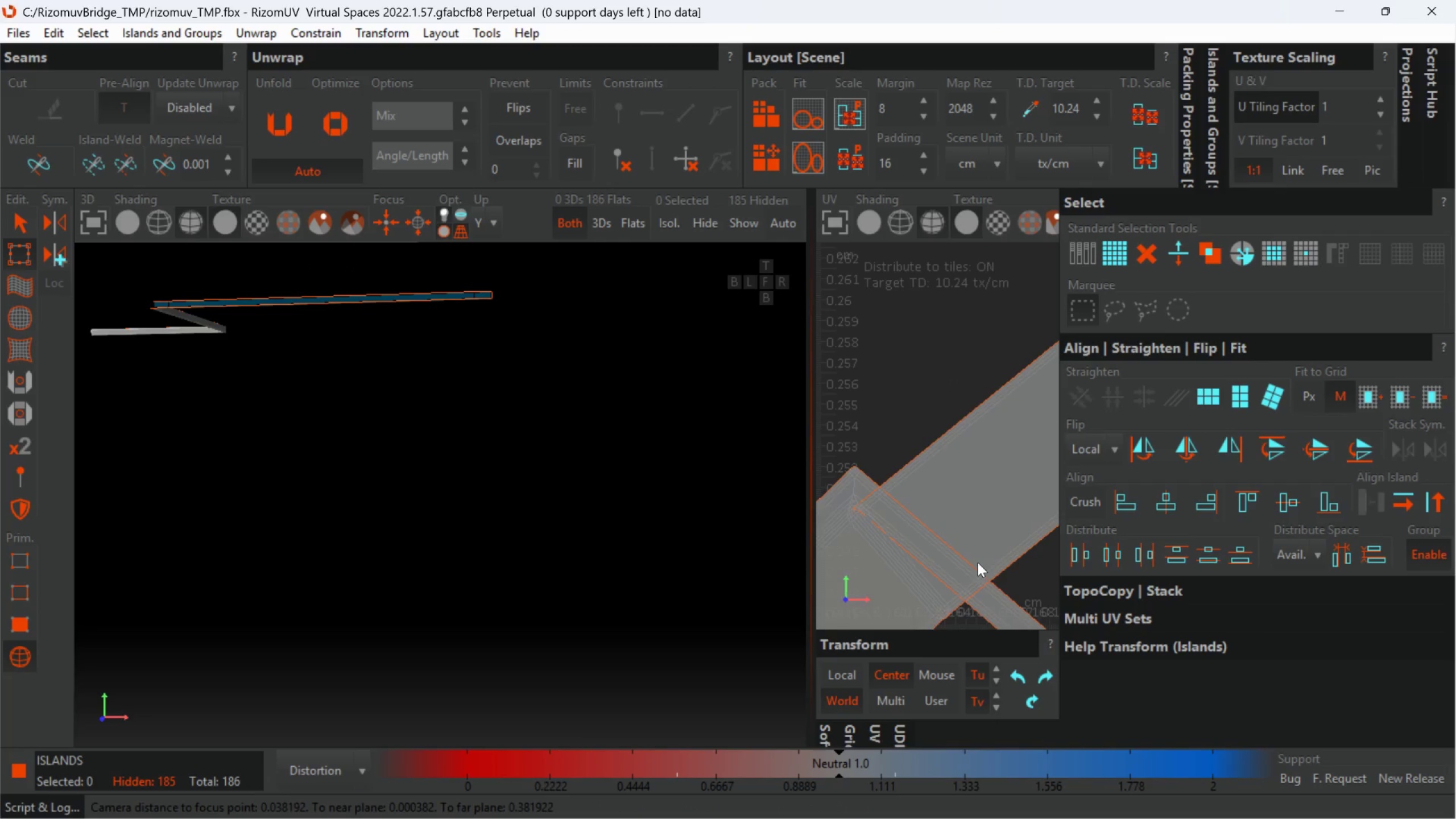 
key(Control+Z)
 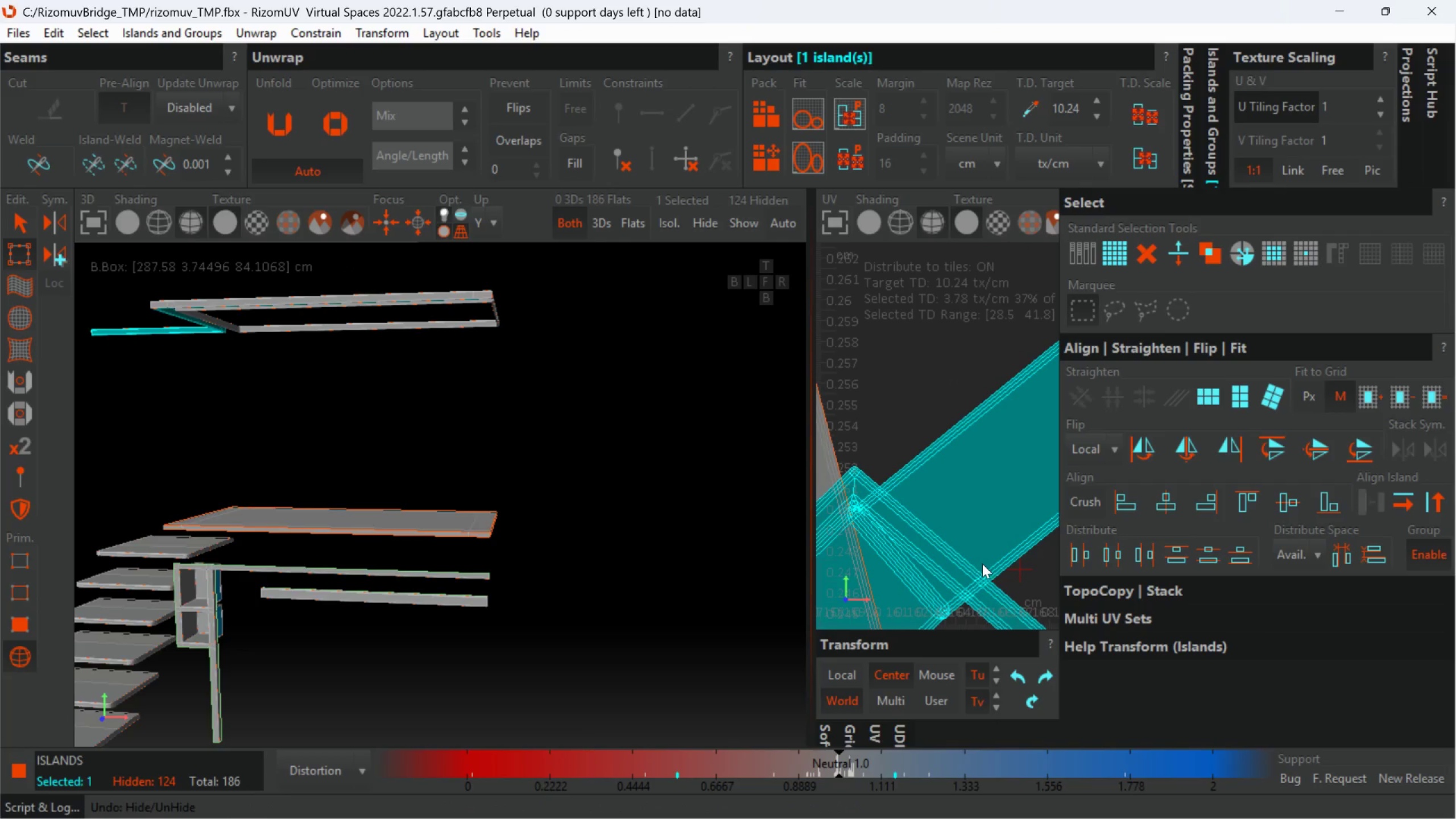 
scroll: coordinate [978, 537], scroll_direction: down, amount: 10.0
 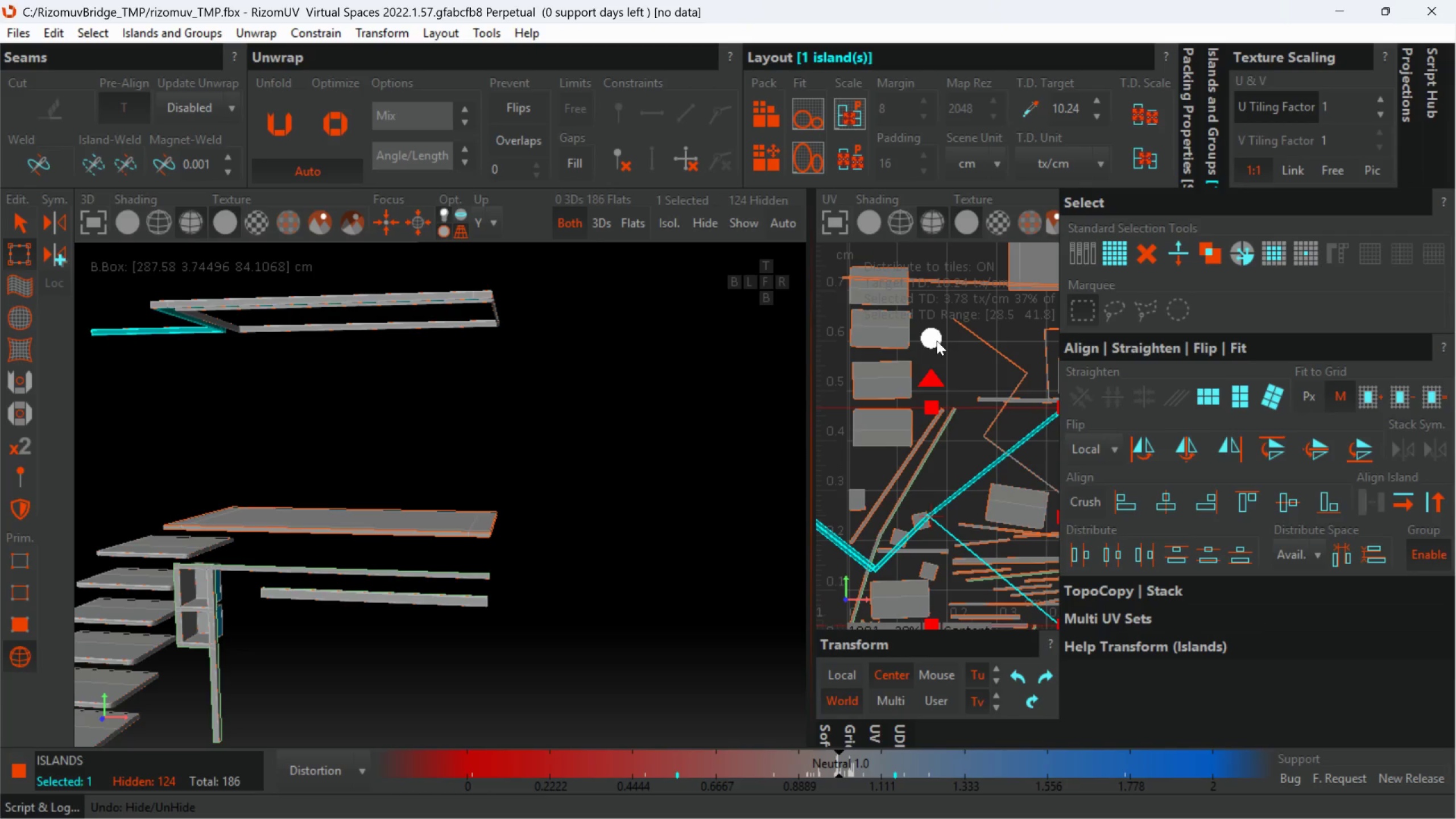 
scroll: coordinate [909, 422], scroll_direction: up, amount: 5.0
 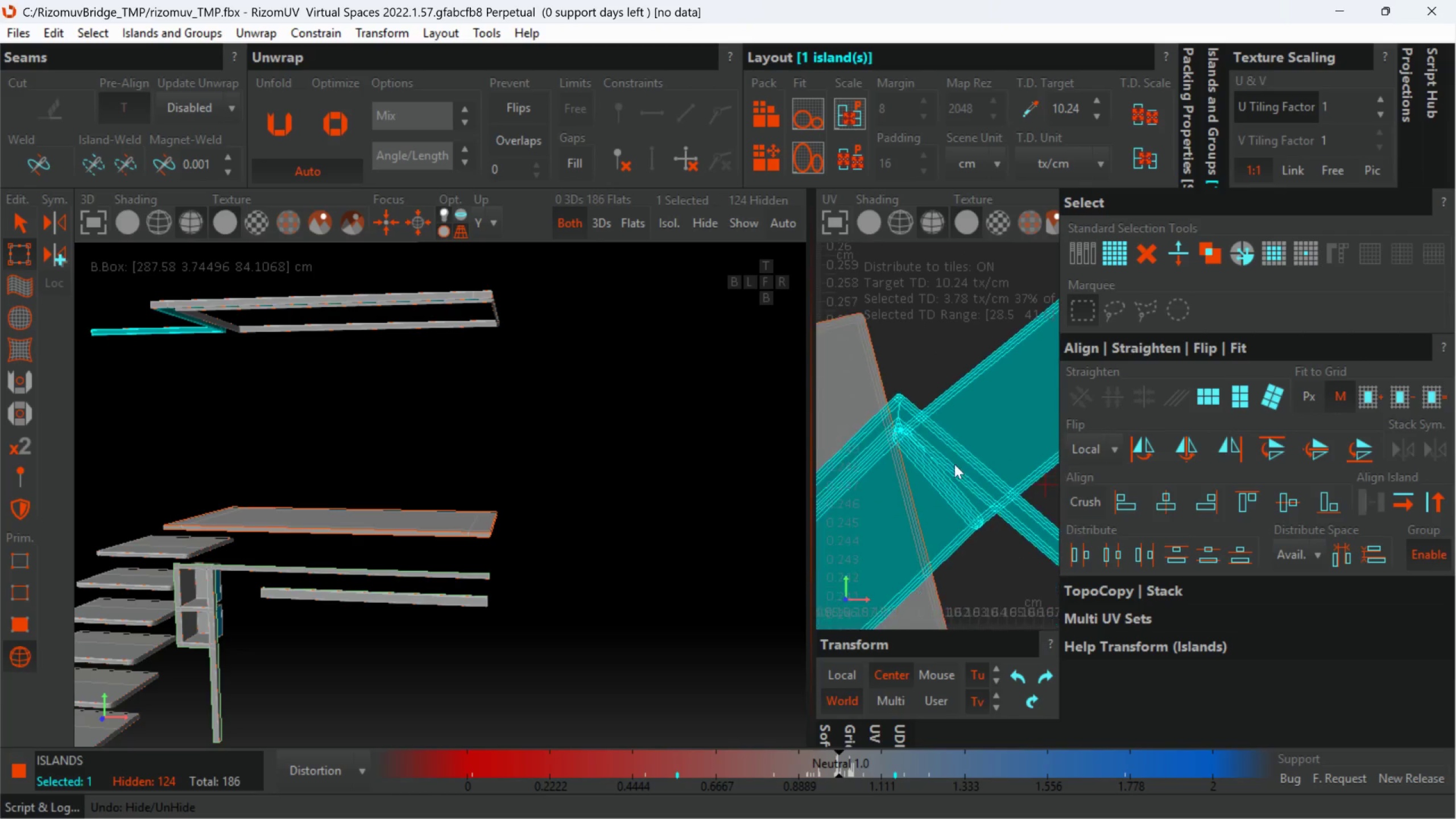 
middle_click([954, 467])
 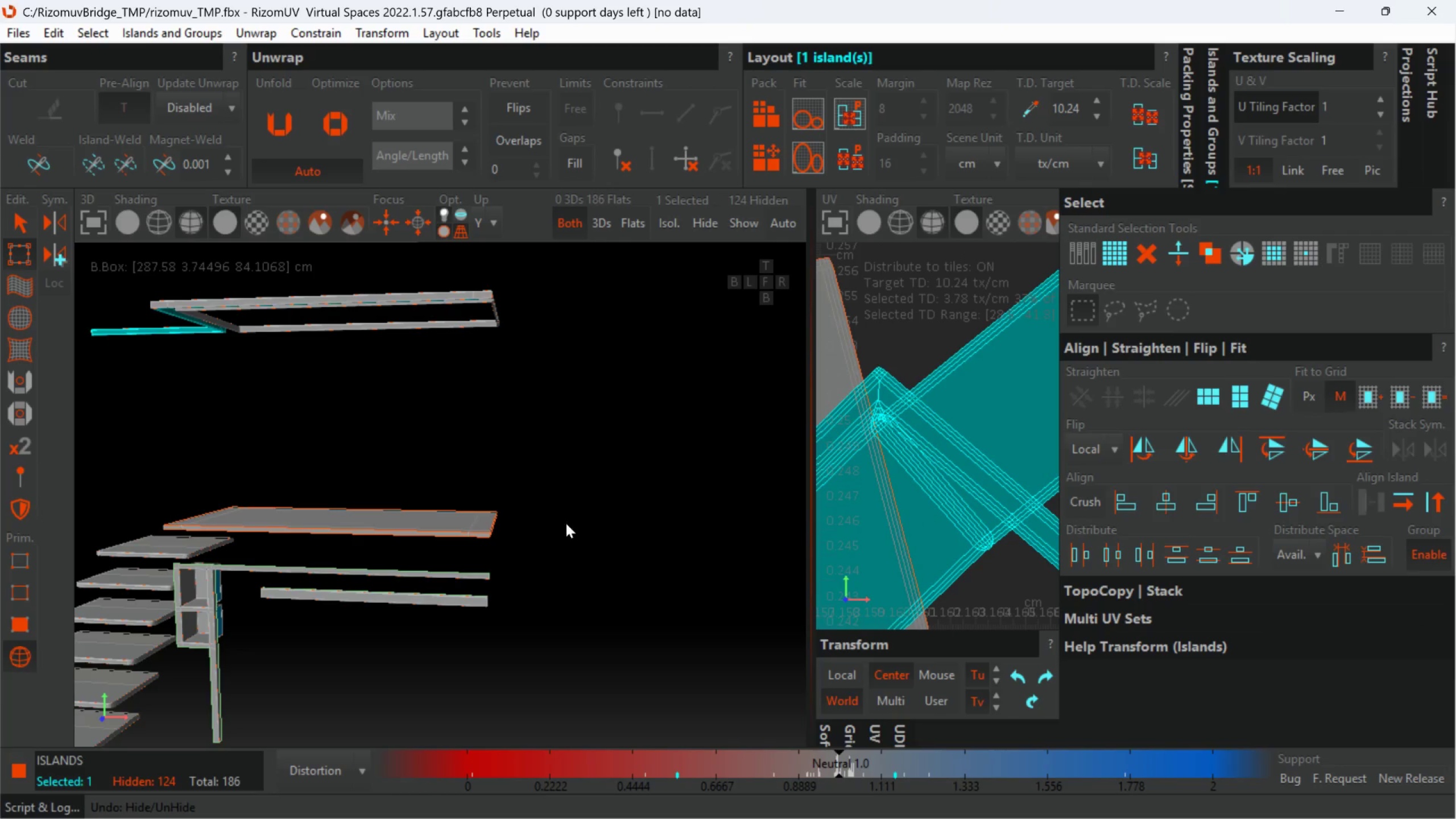 
scroll: coordinate [954, 467], scroll_direction: none, amount: 0.0
 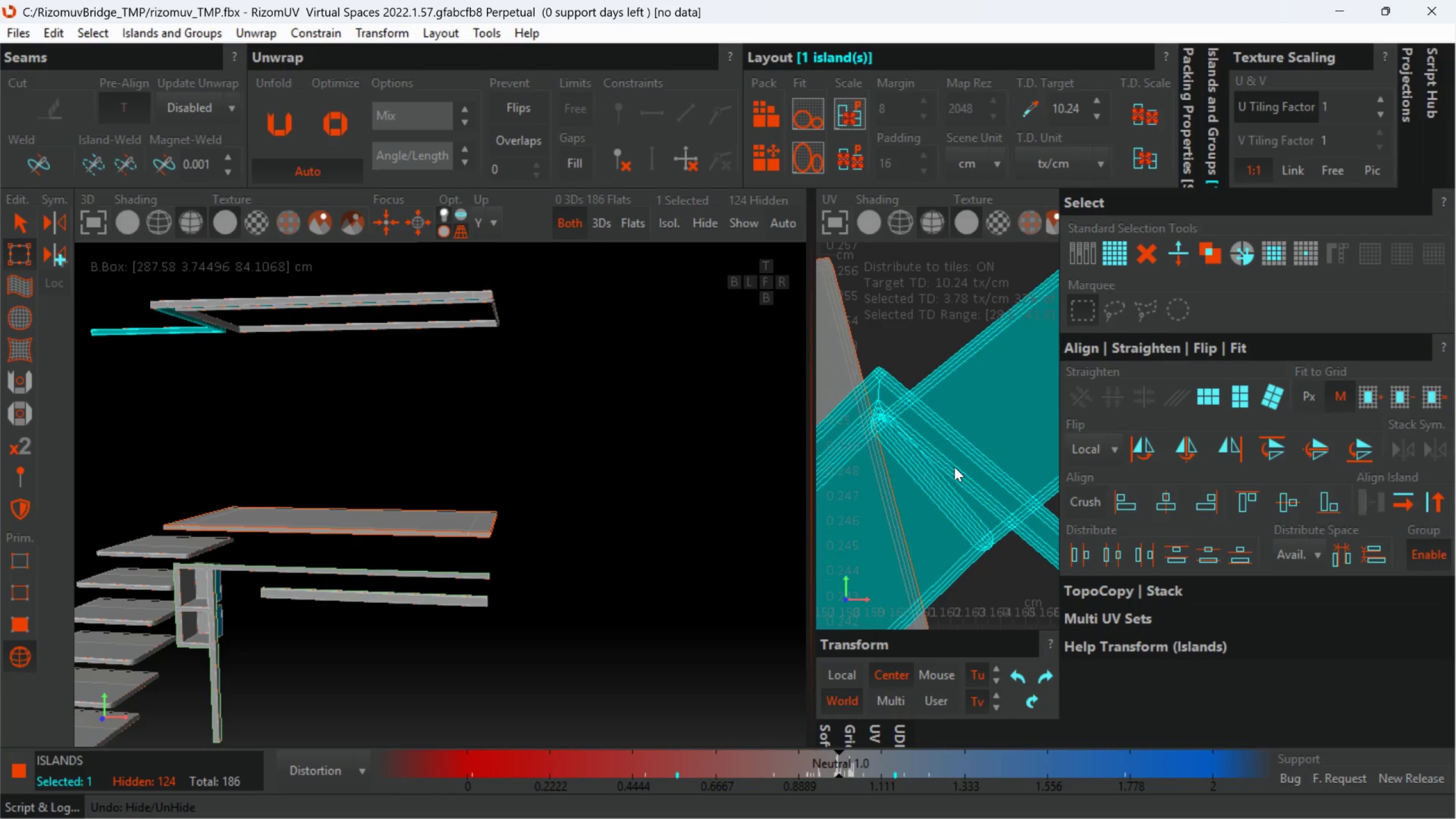 
scroll: coordinate [458, 514], scroll_direction: down, amount: 1.0
 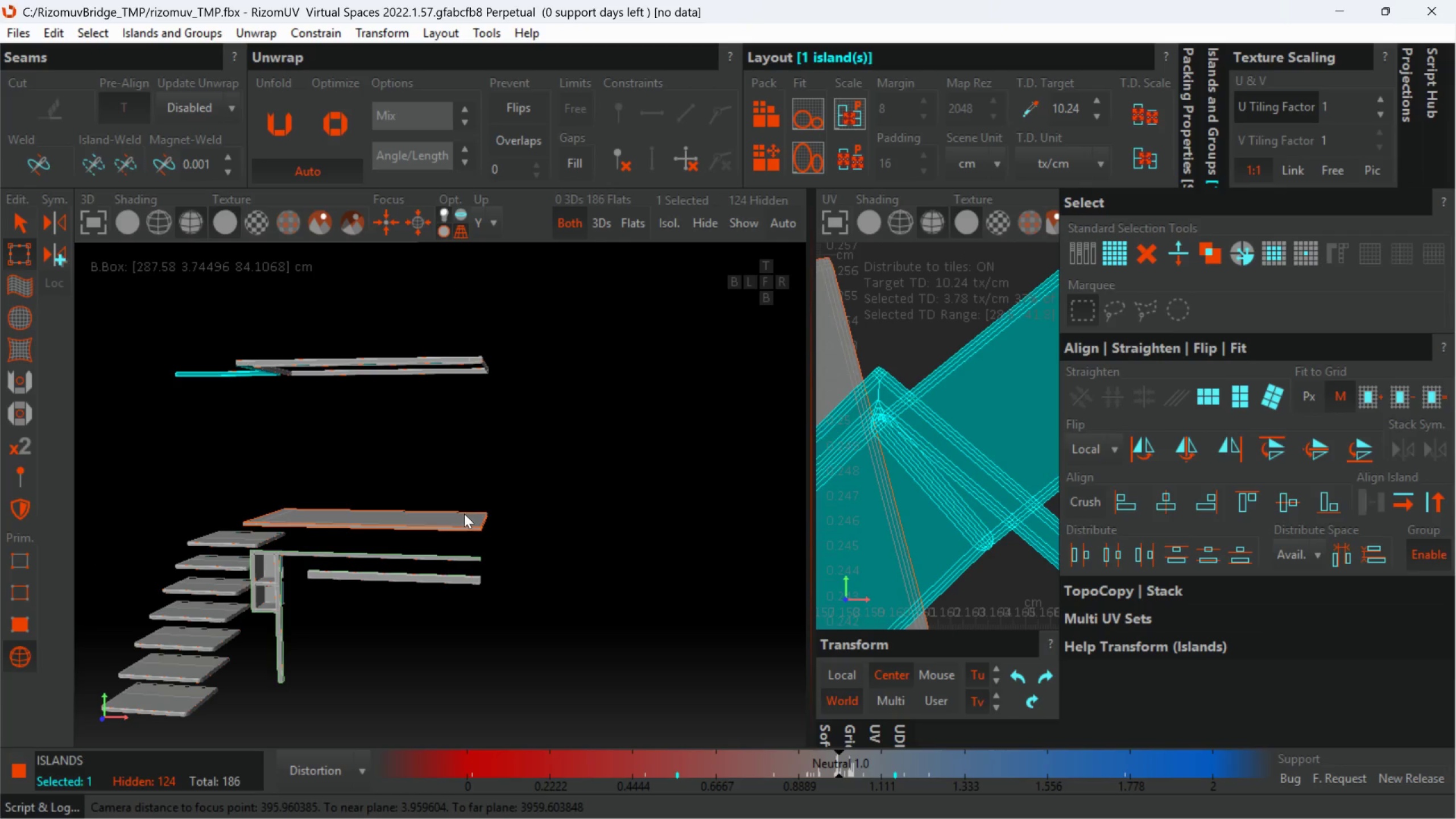 
hold_key(key=AltLeft, duration=0.55)
 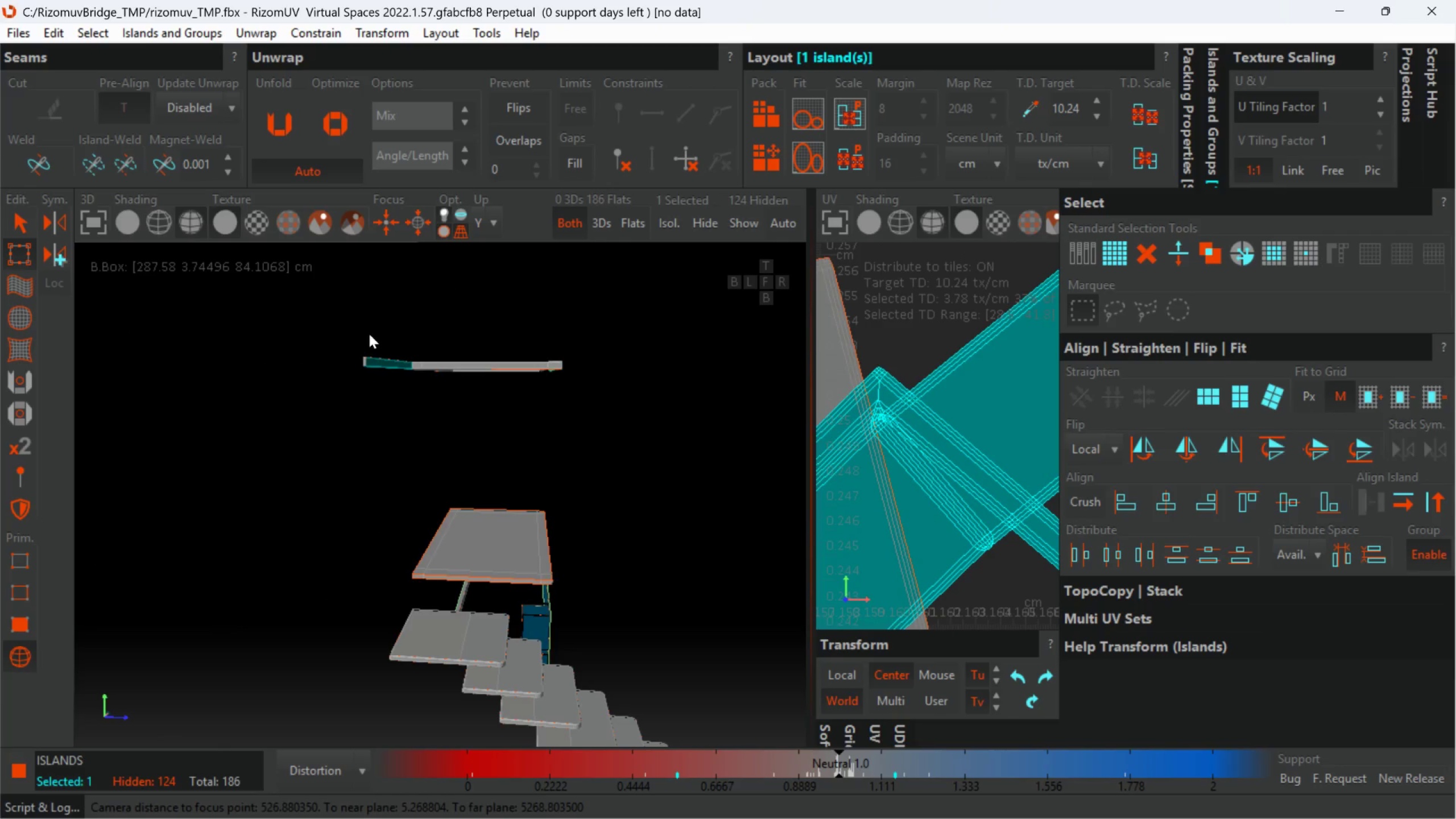 
hold_key(key=AltLeft, duration=1.62)
 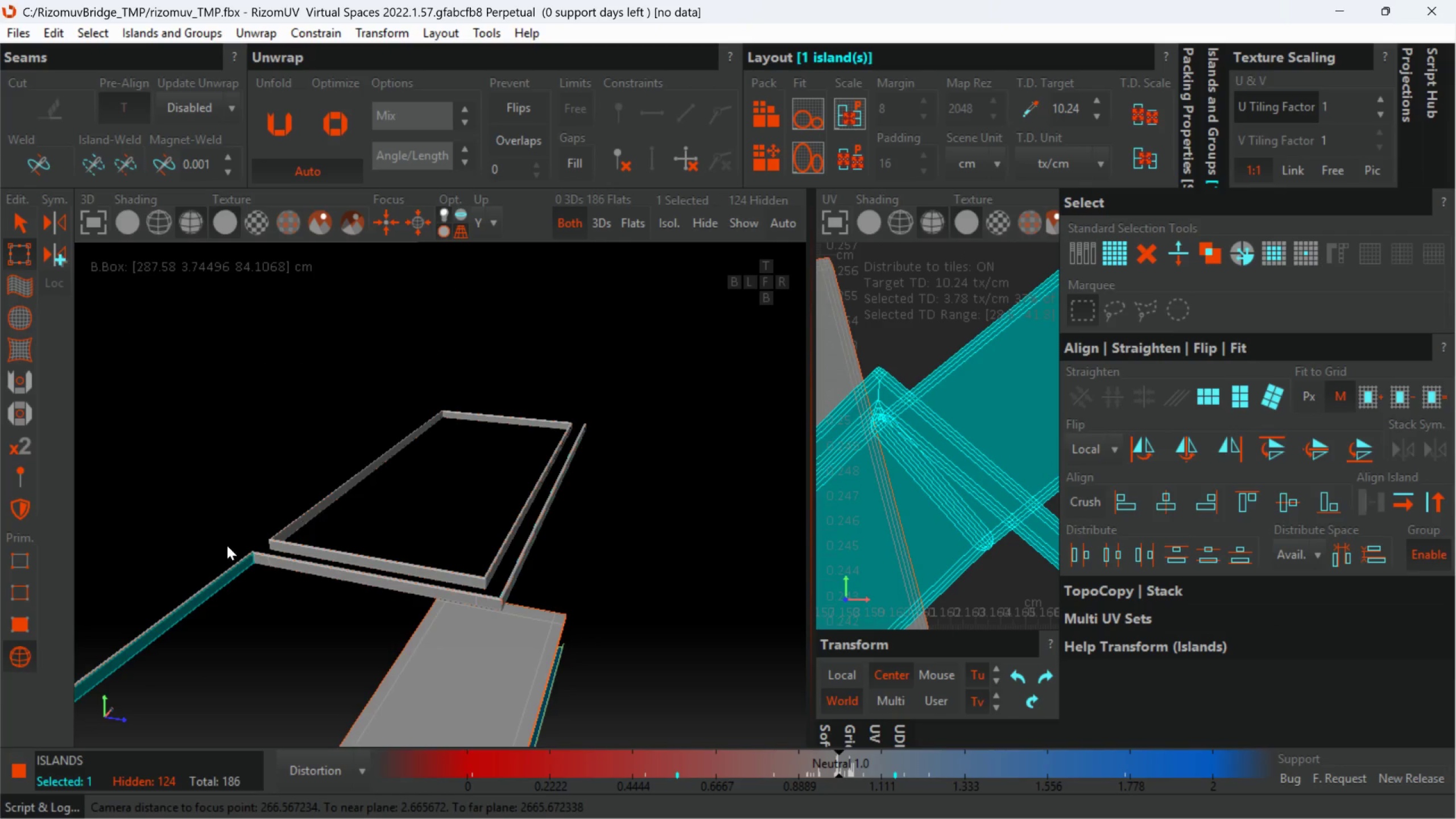 
scroll: coordinate [360, 465], scroll_direction: none, amount: 0.0
 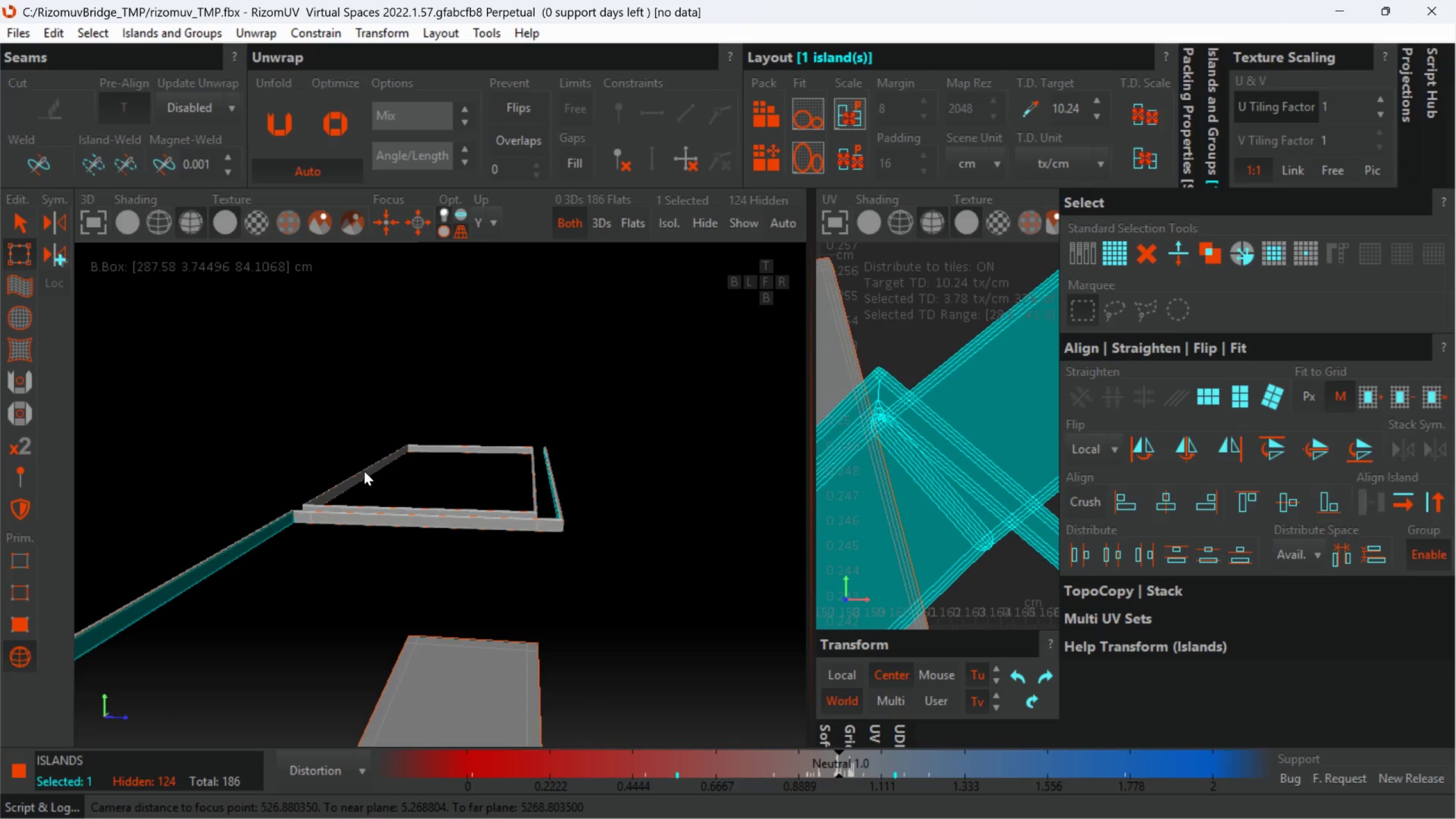 
scroll: coordinate [326, 591], scroll_direction: down, amount: 2.0
 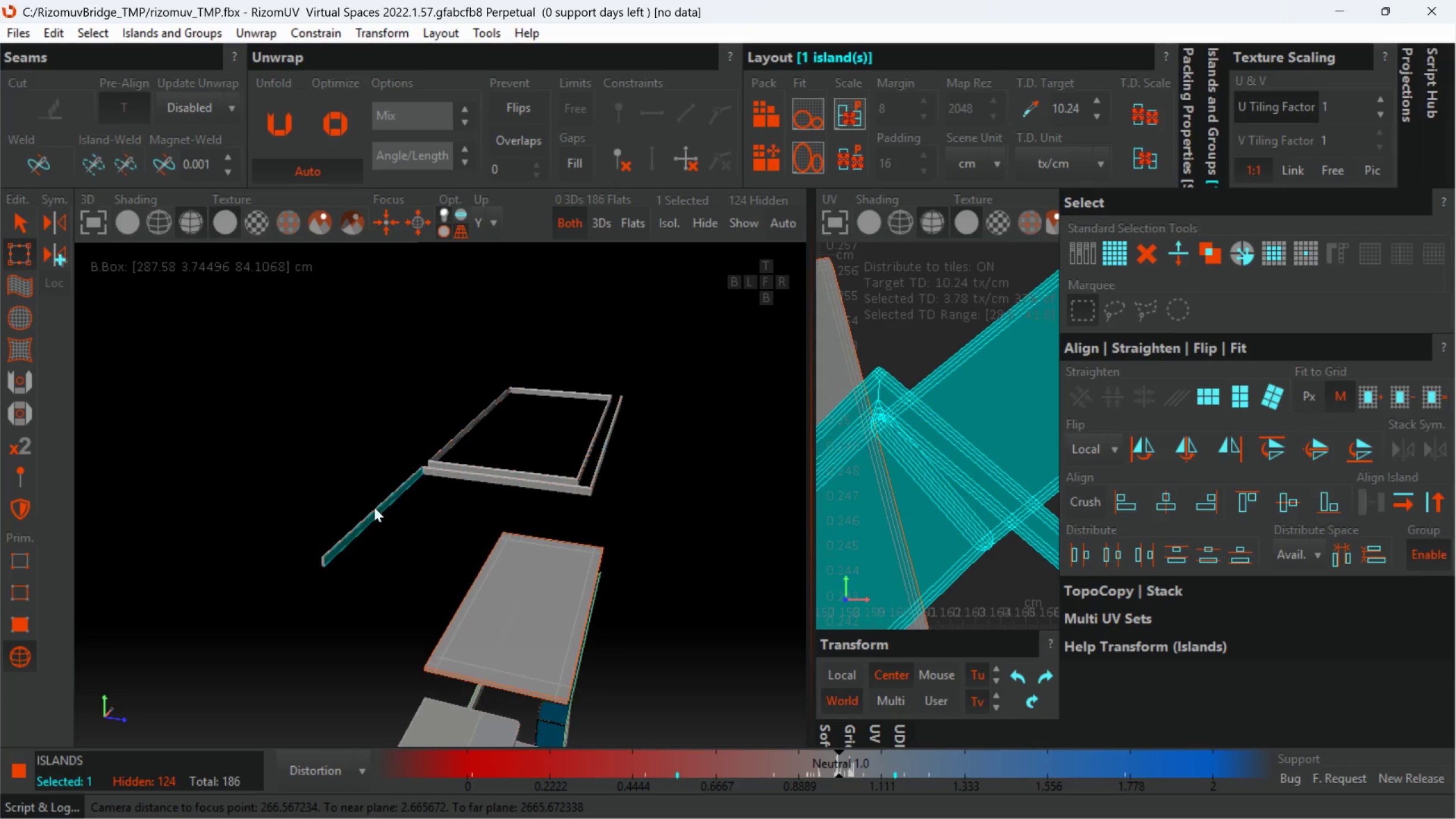 
scroll: coordinate [448, 466], scroll_direction: up, amount: 2.0
 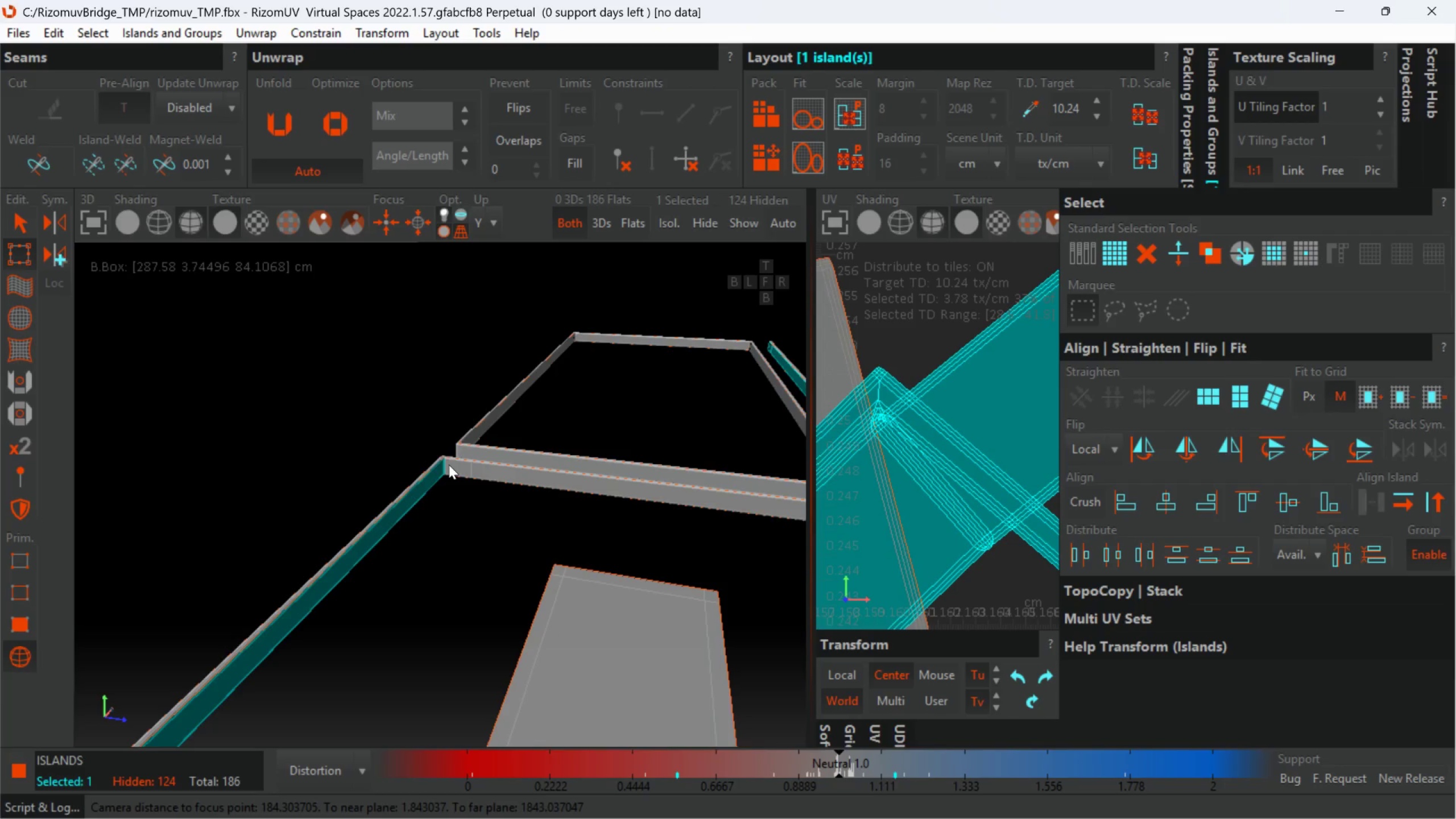 
hold_key(key=AltLeft, duration=2.15)
 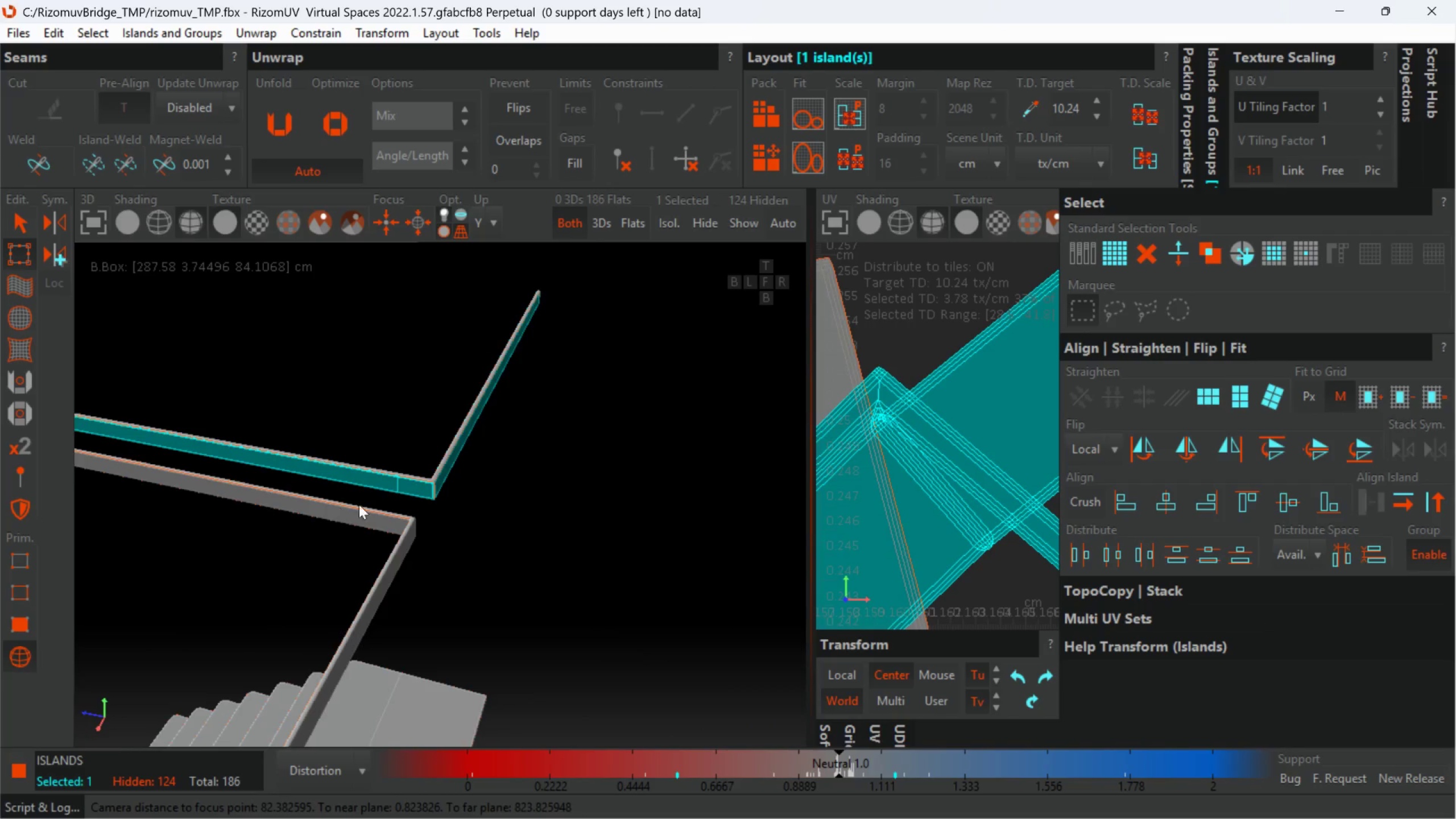 
scroll: coordinate [474, 469], scroll_direction: none, amount: 0.0
 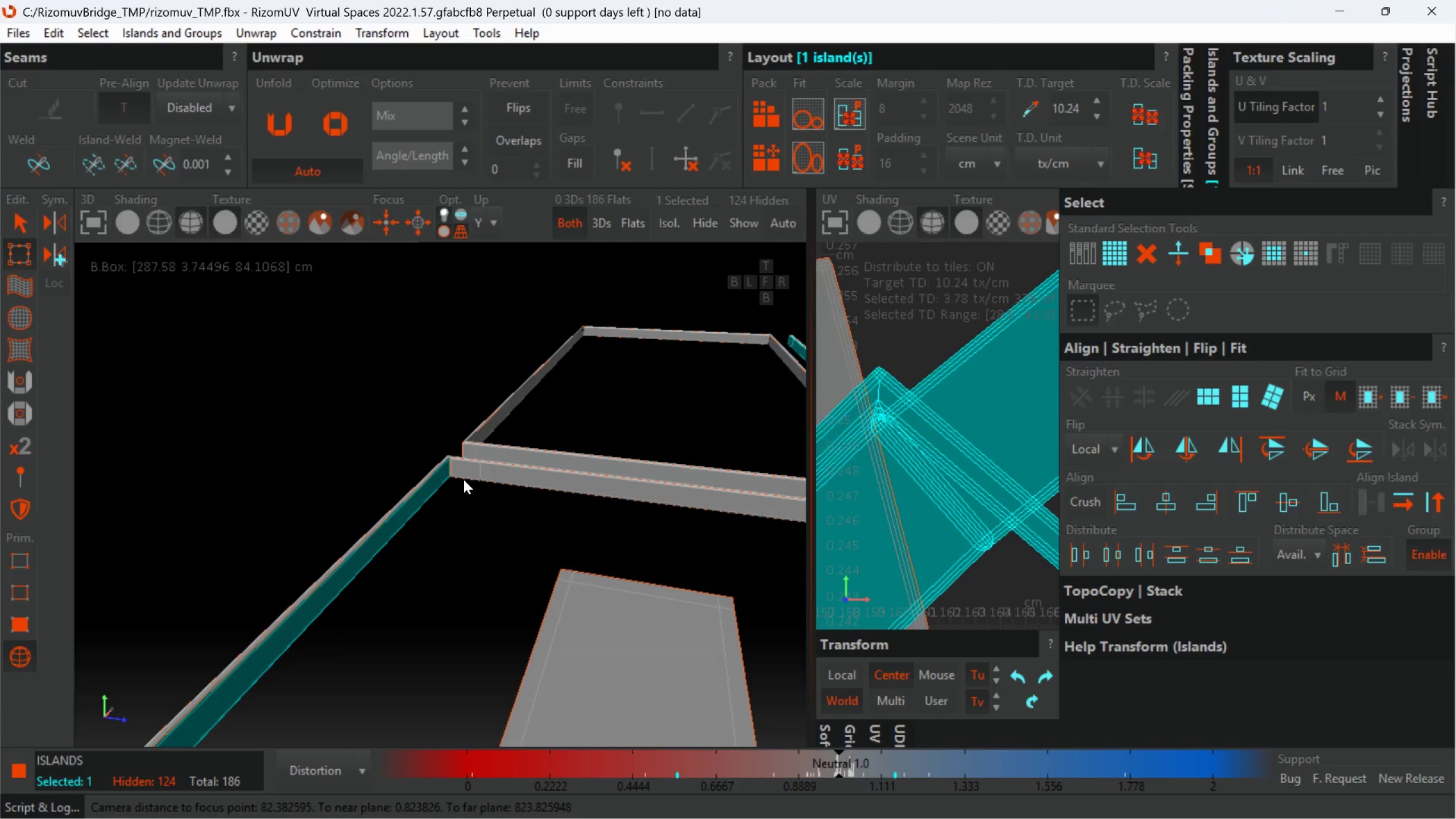 
hold_key(key=AltLeft, duration=1.1)
 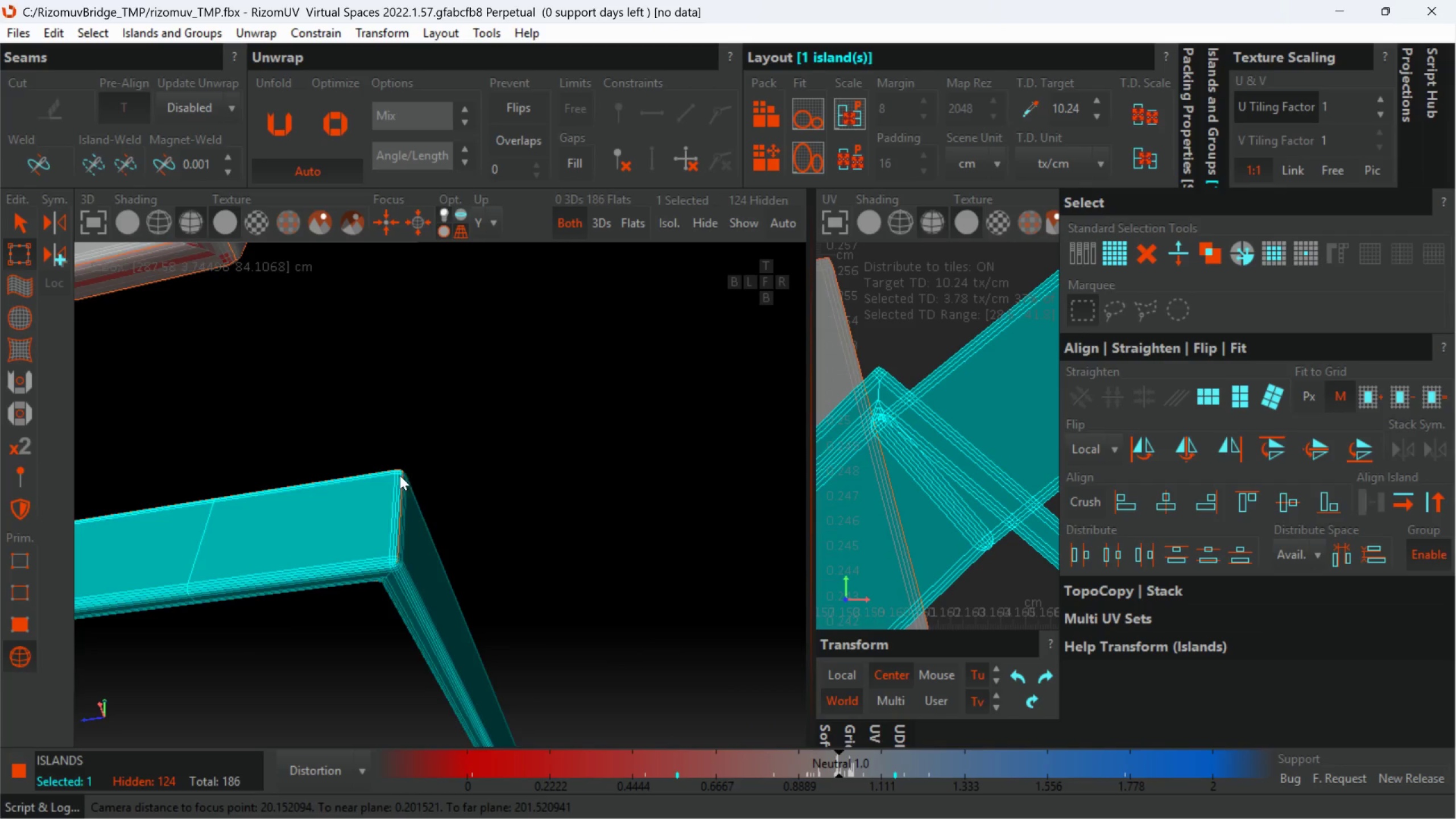 
scroll: coordinate [495, 454], scroll_direction: up, amount: 4.0
 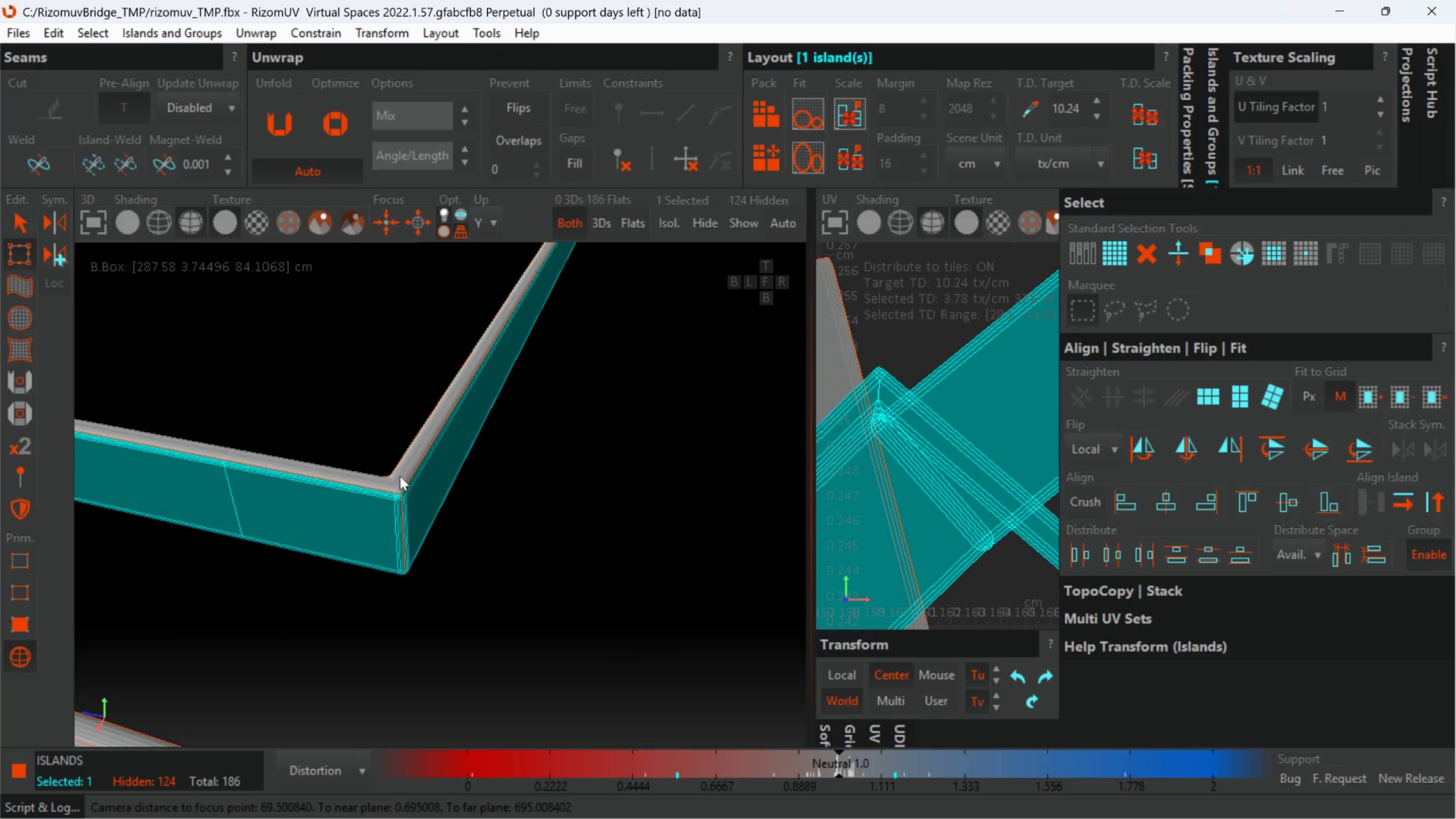 
hold_key(key=AltLeft, duration=0.38)
 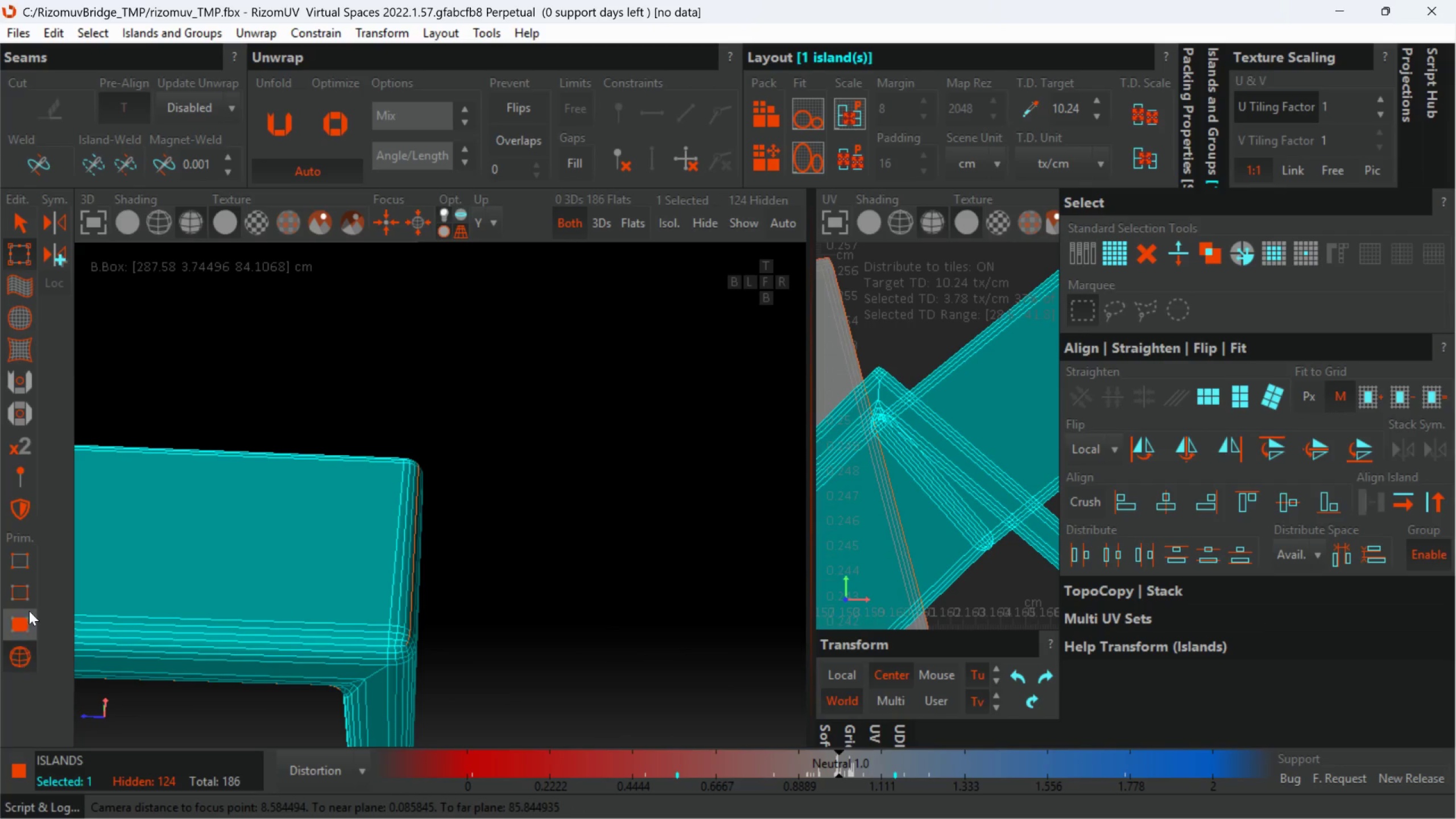 
scroll: coordinate [388, 493], scroll_direction: up, amount: 2.0
 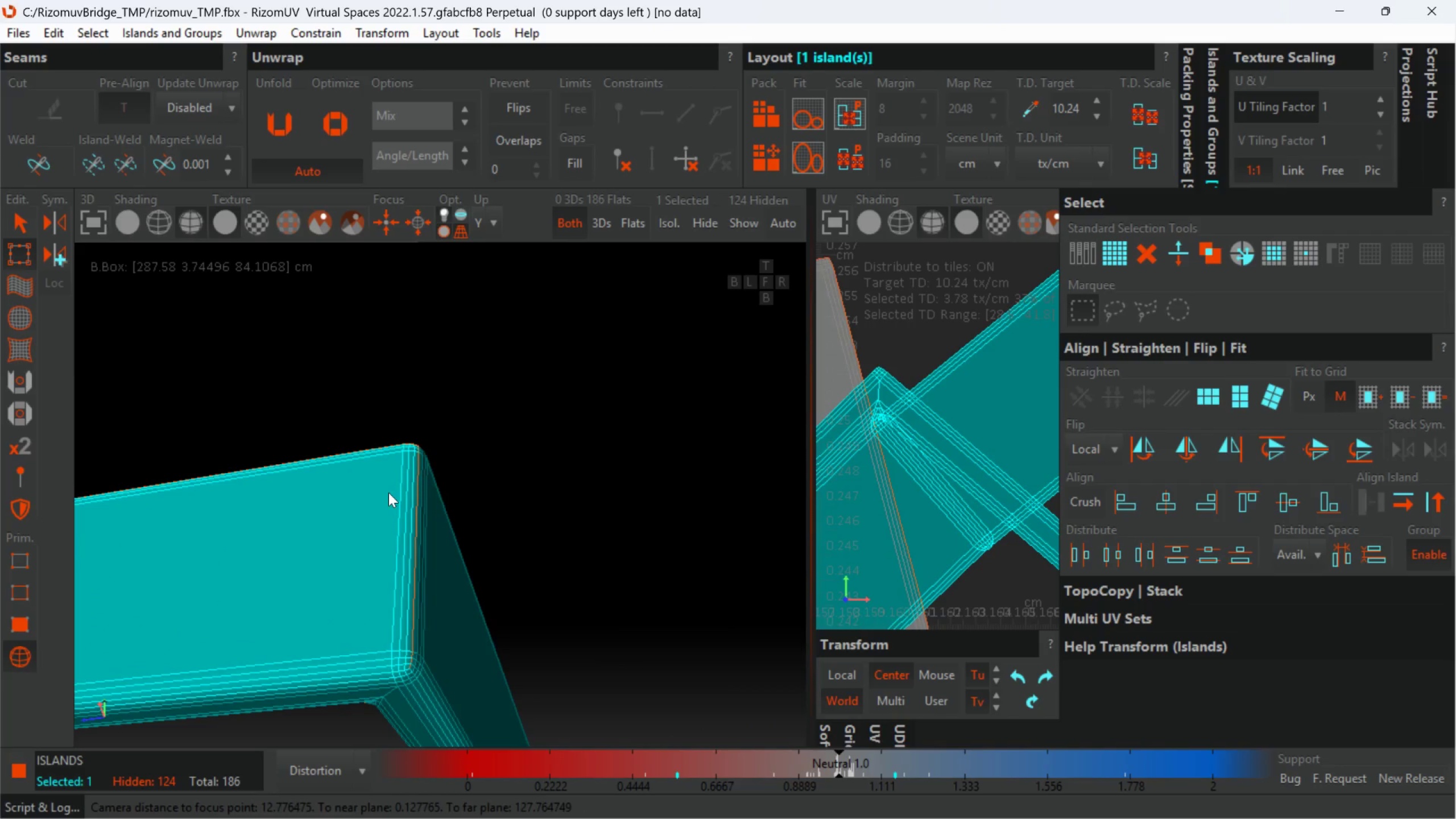 
left_click([27, 605])
 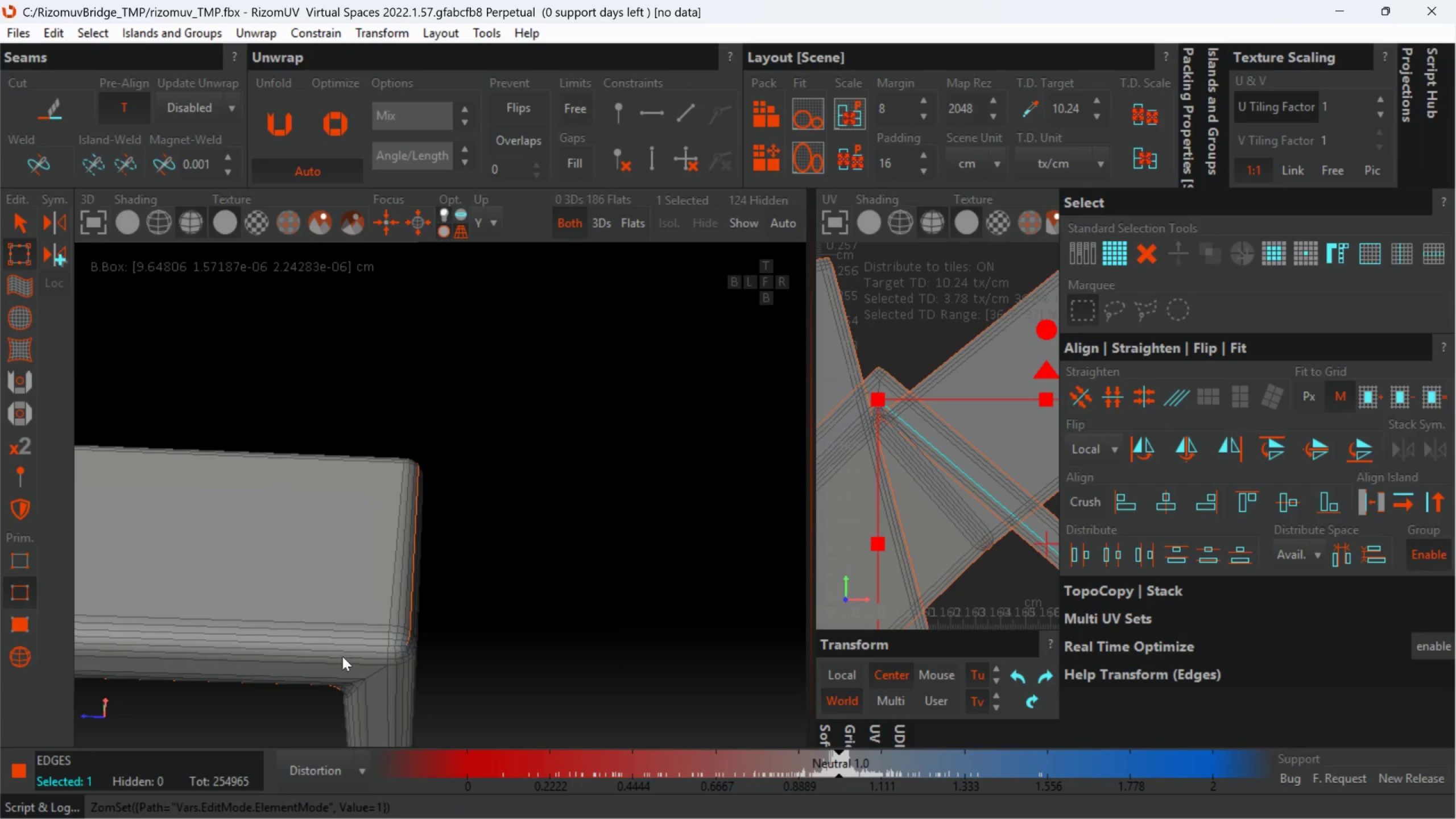 
scroll: coordinate [386, 622], scroll_direction: up, amount: 2.0
 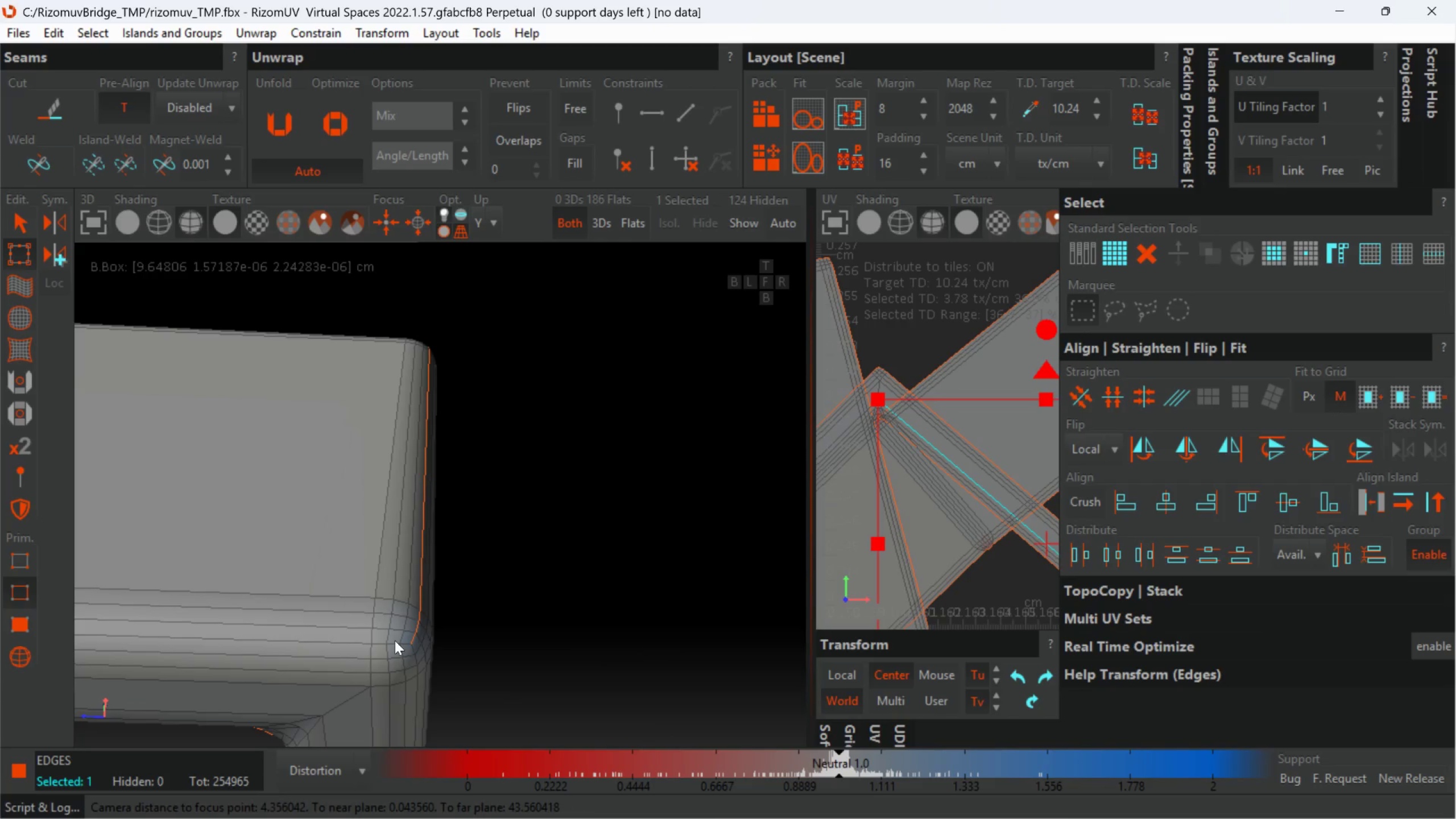 
double_click([395, 640])
 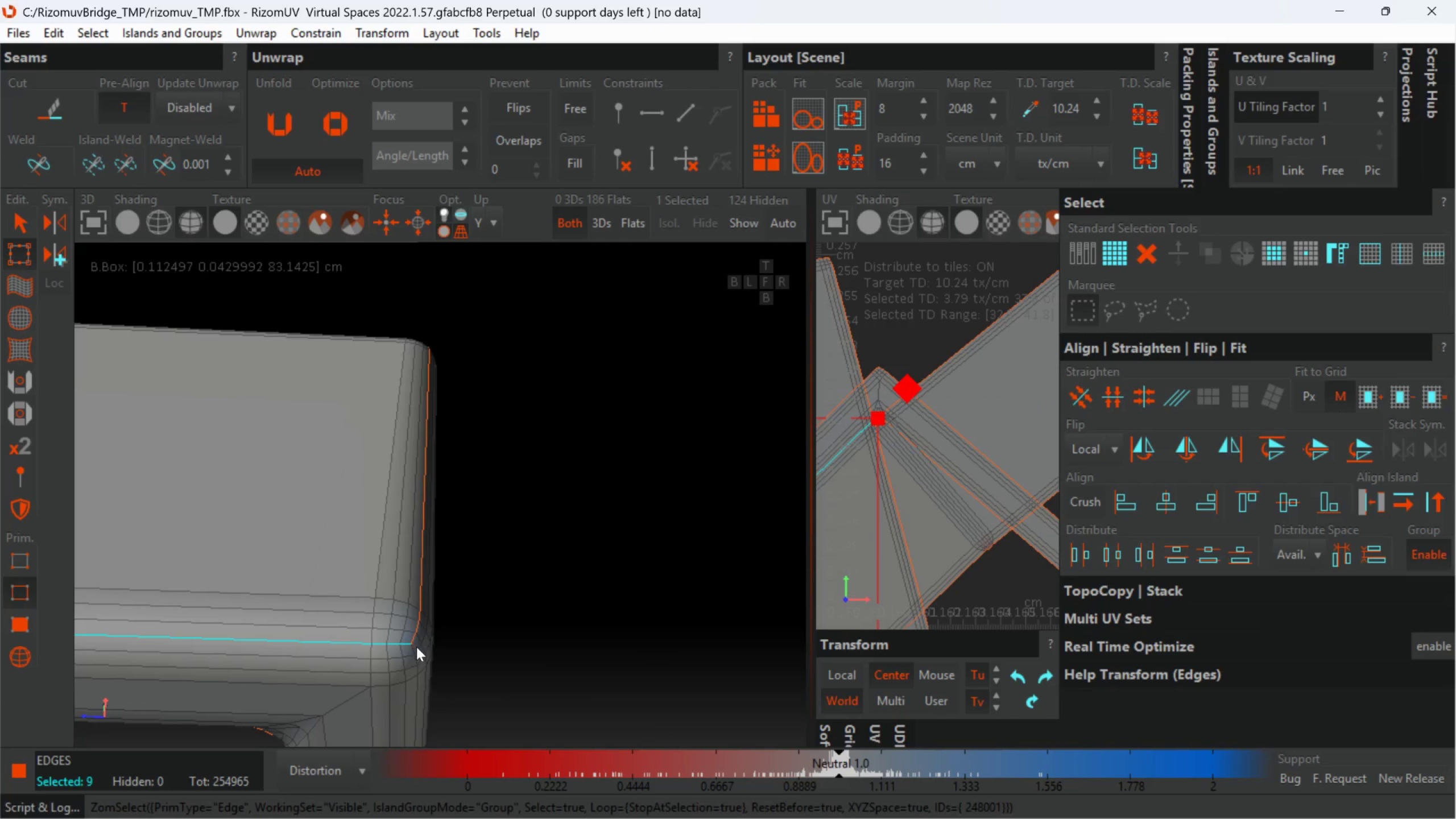 
hold_key(key=AltLeft, duration=0.41)
 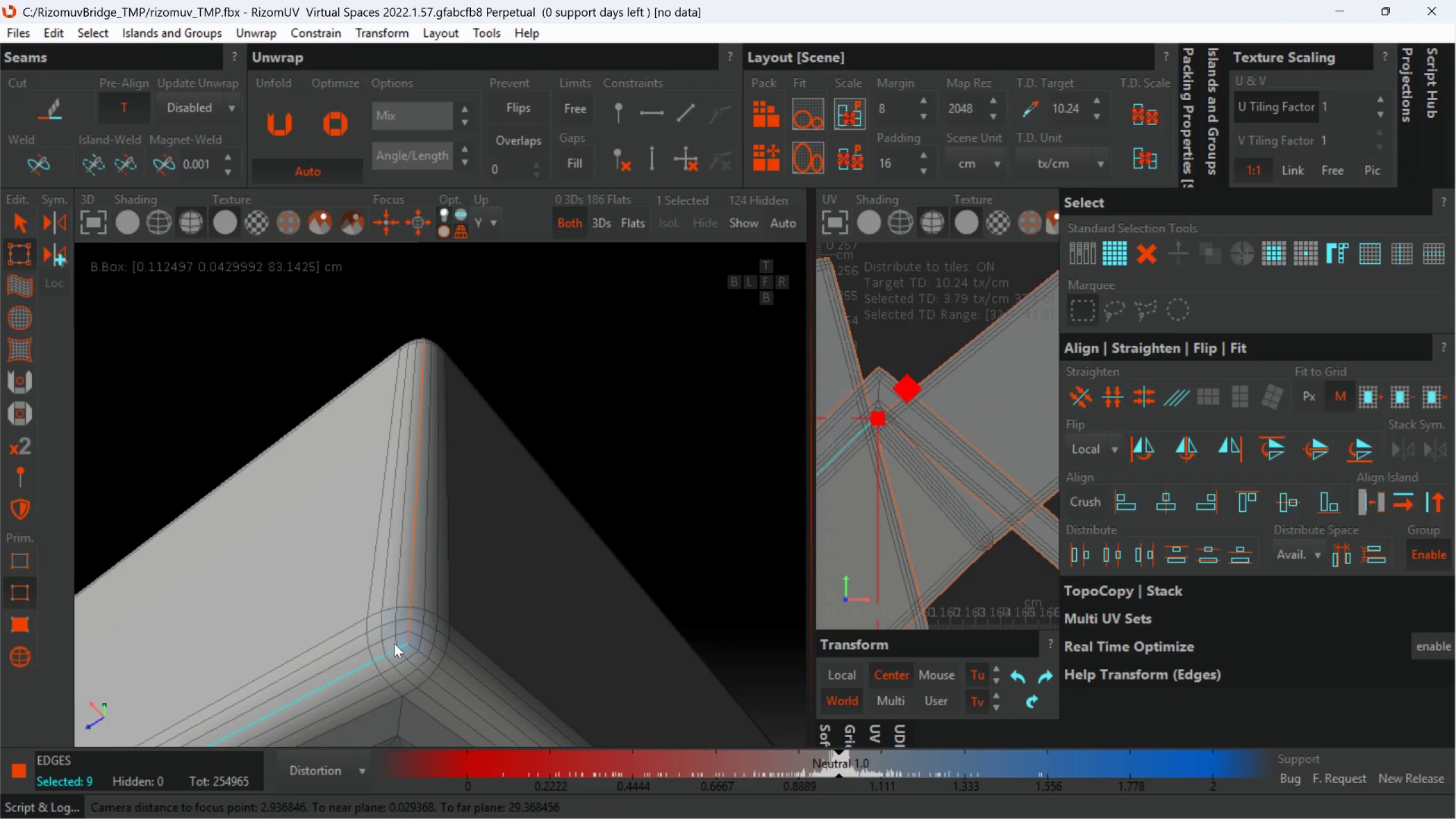 
hold_key(key=ControlLeft, duration=0.86)
 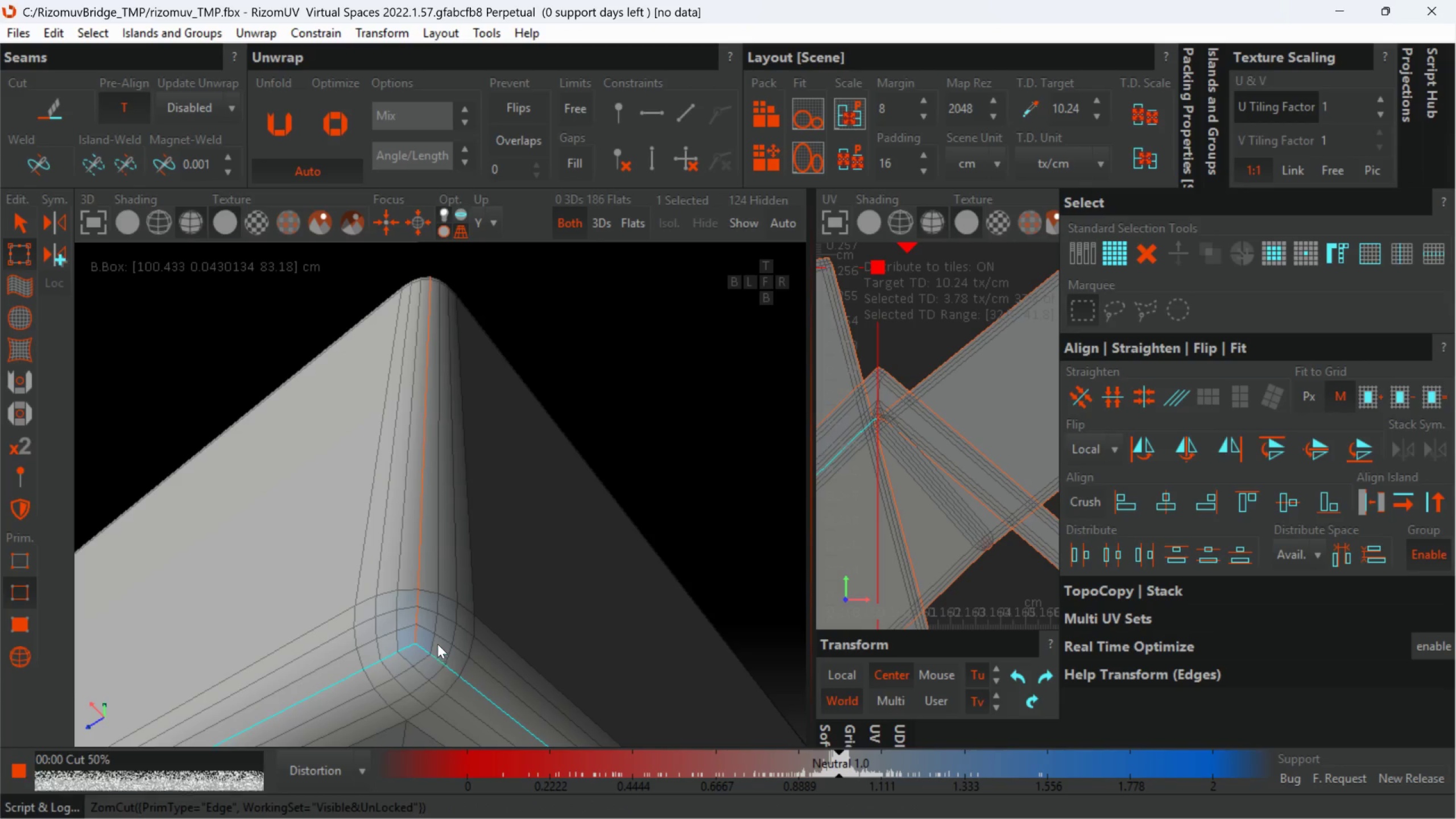 
scroll: coordinate [394, 644], scroll_direction: up, amount: 1.0
 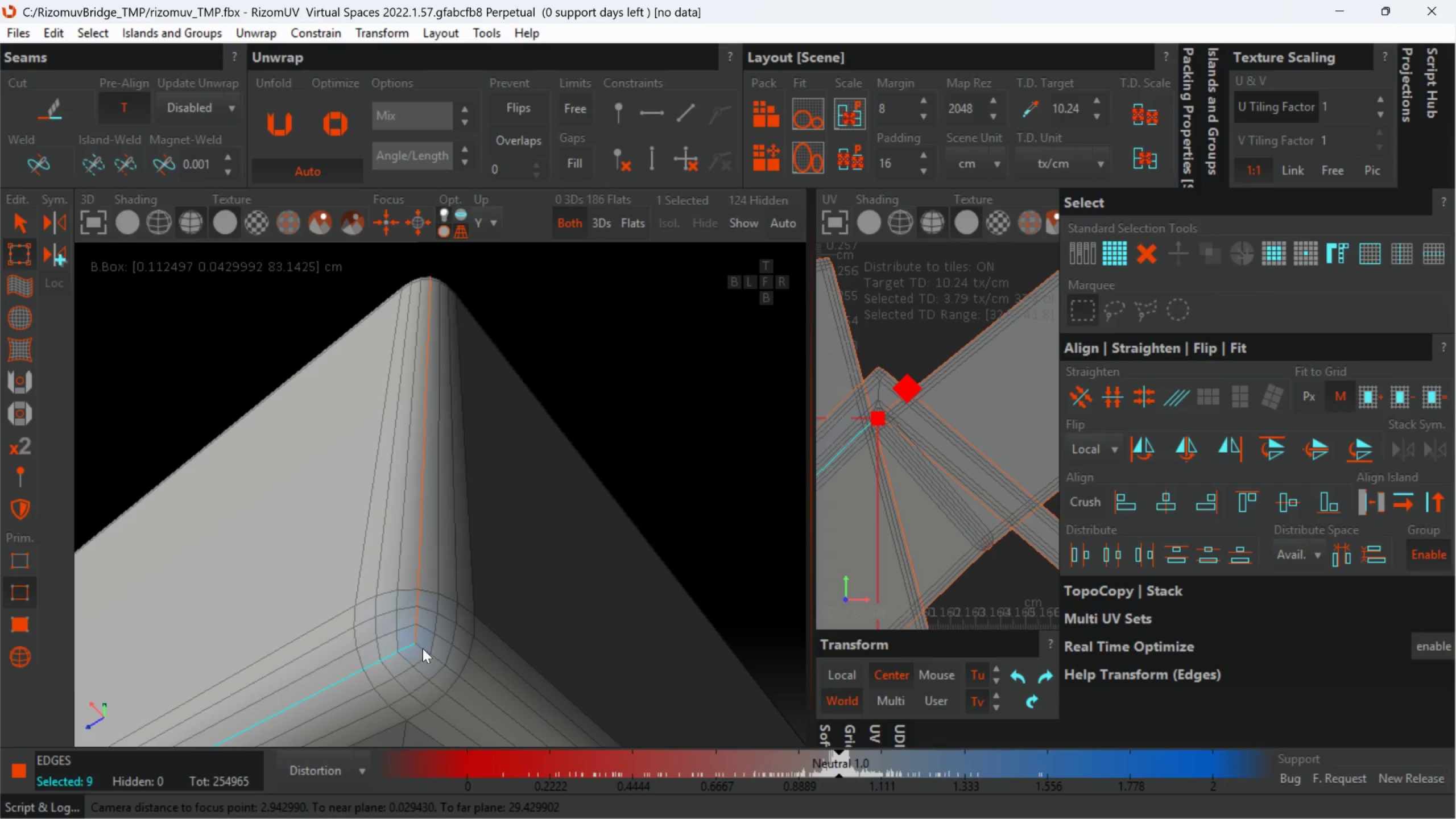 
double_click([433, 654])
 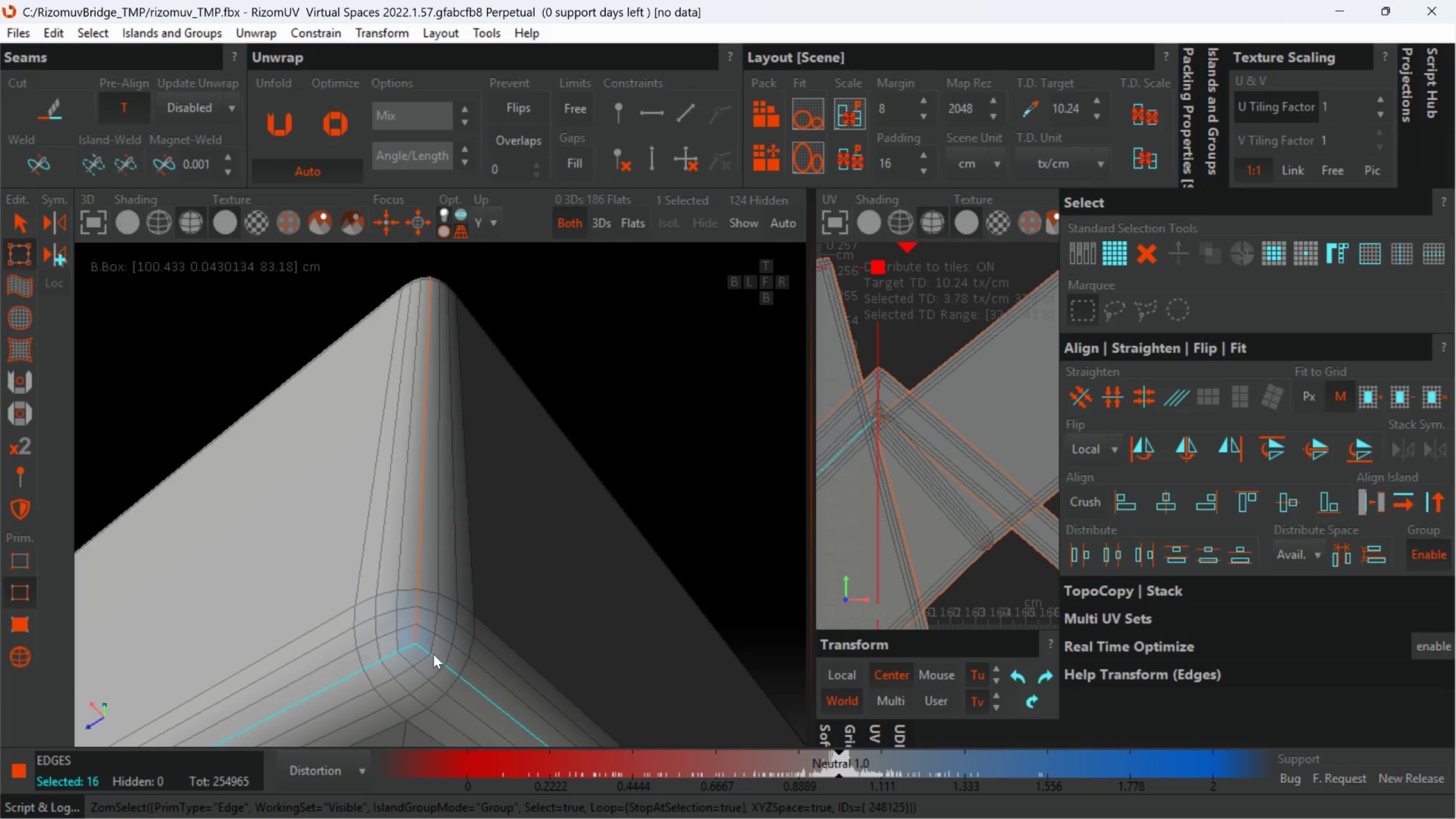 
key(C)
 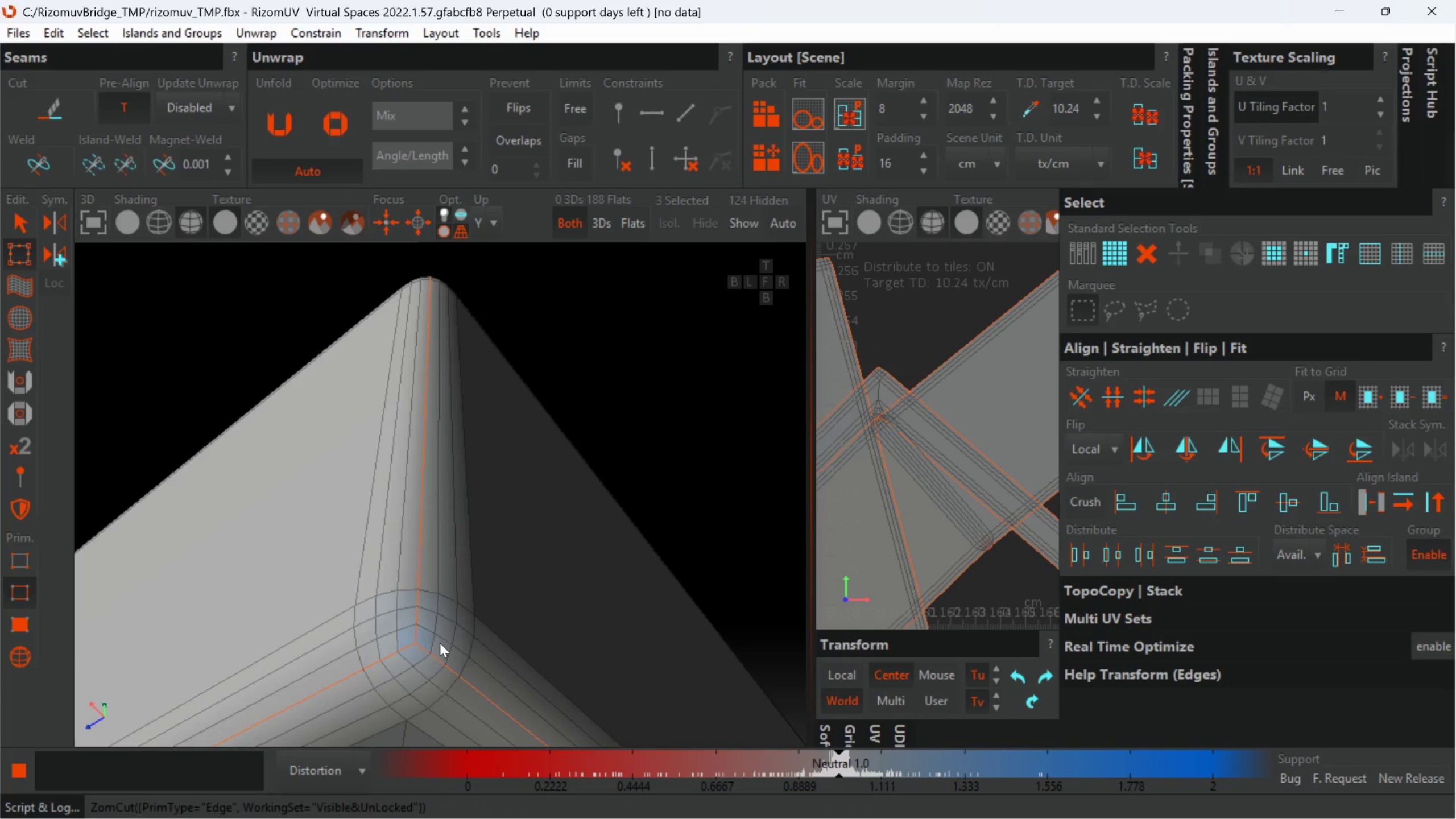 
hold_key(key=AltLeft, duration=1.16)
 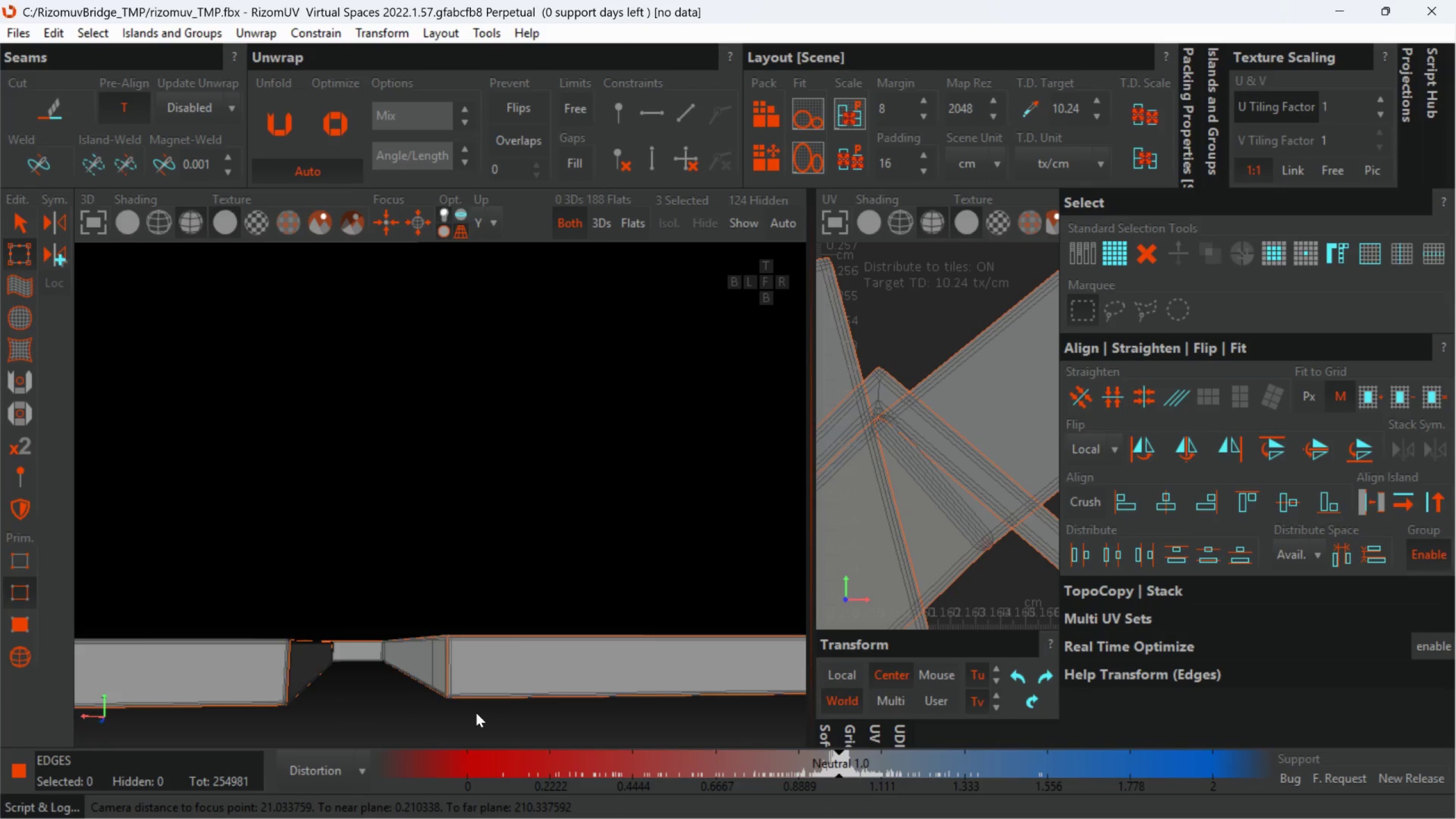 
scroll: coordinate [476, 656], scroll_direction: down, amount: 8.0
 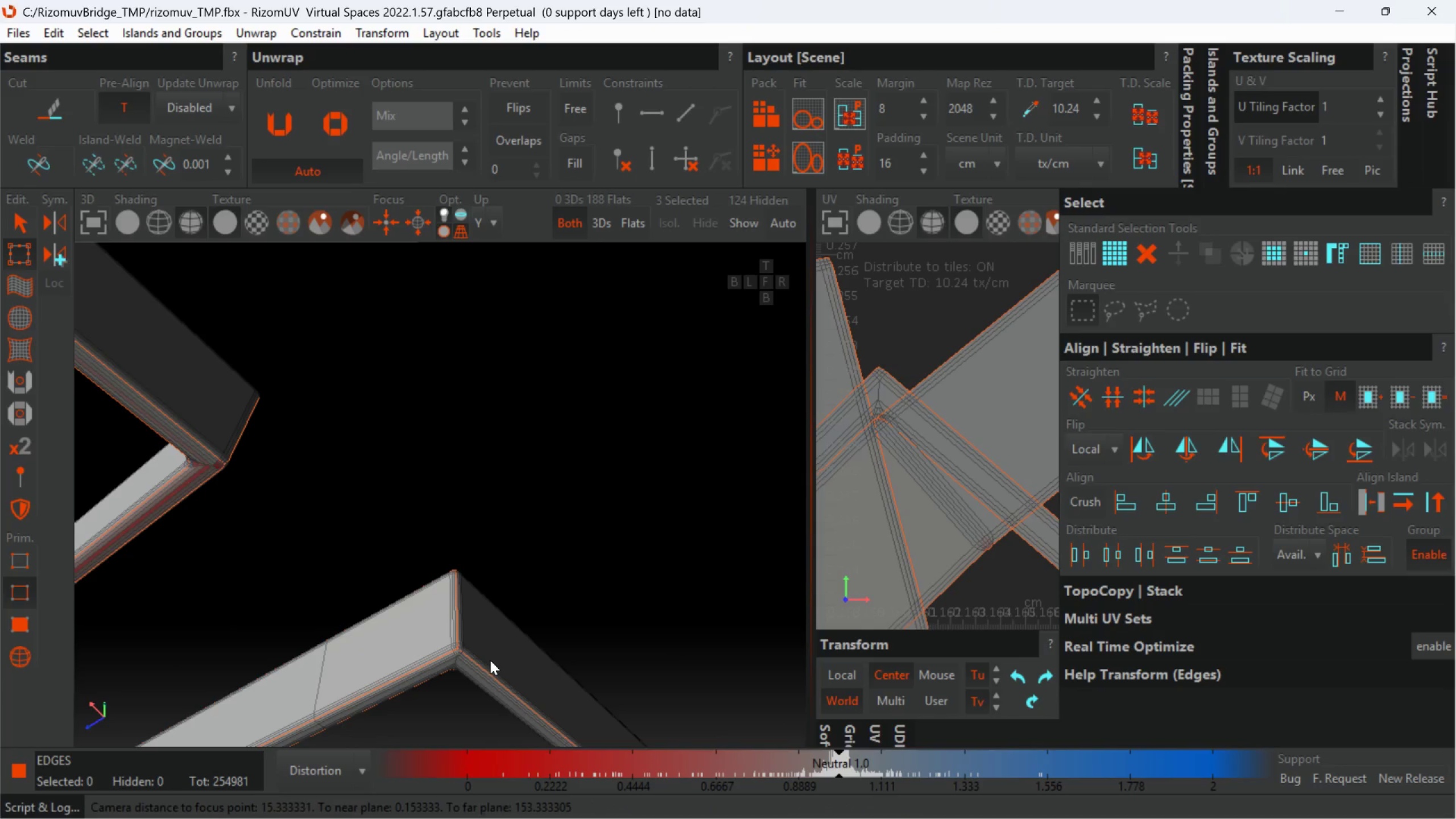 
hold_key(key=AltLeft, duration=2.03)
 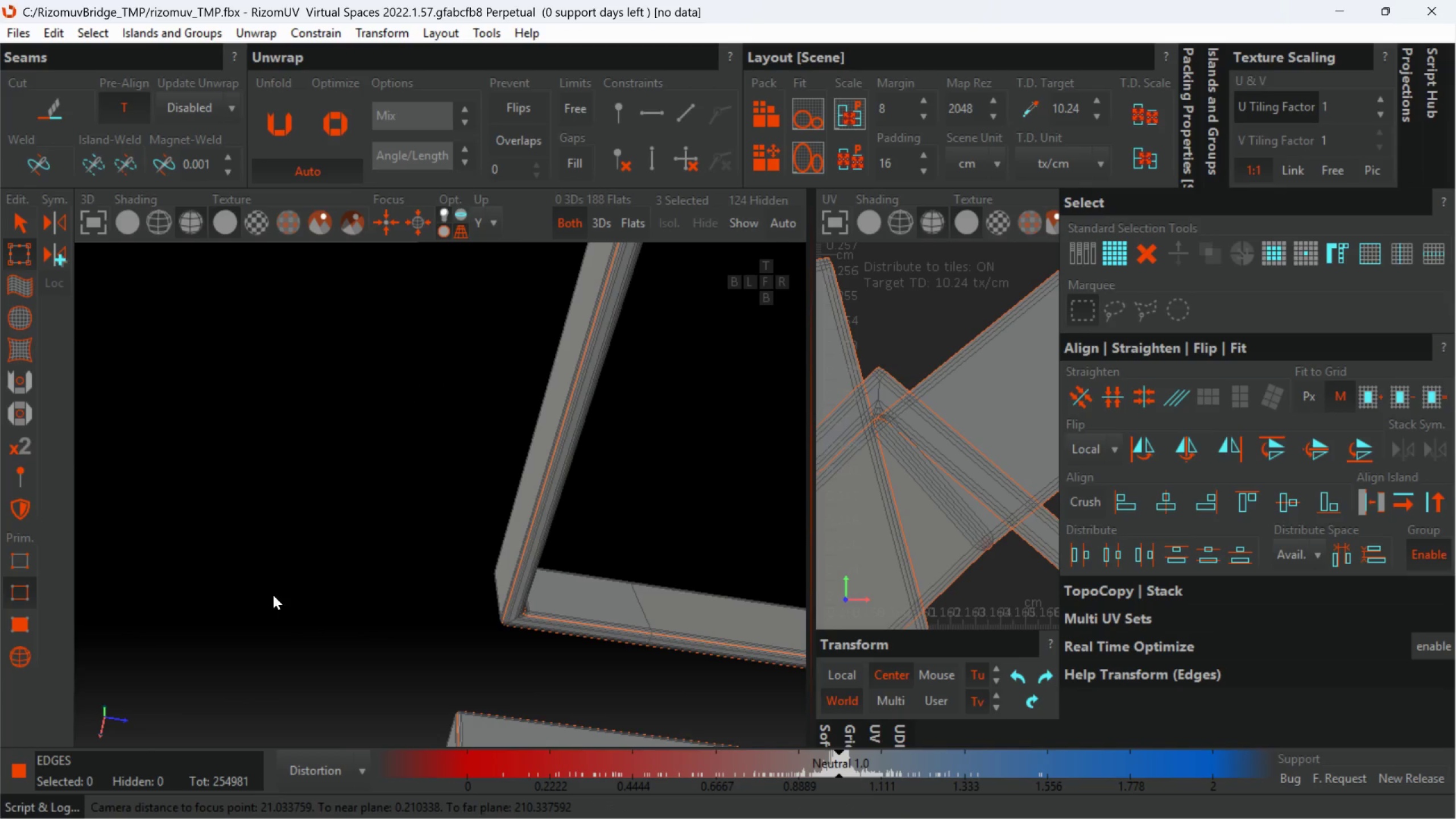 
scroll: coordinate [398, 564], scroll_direction: down, amount: 14.0
 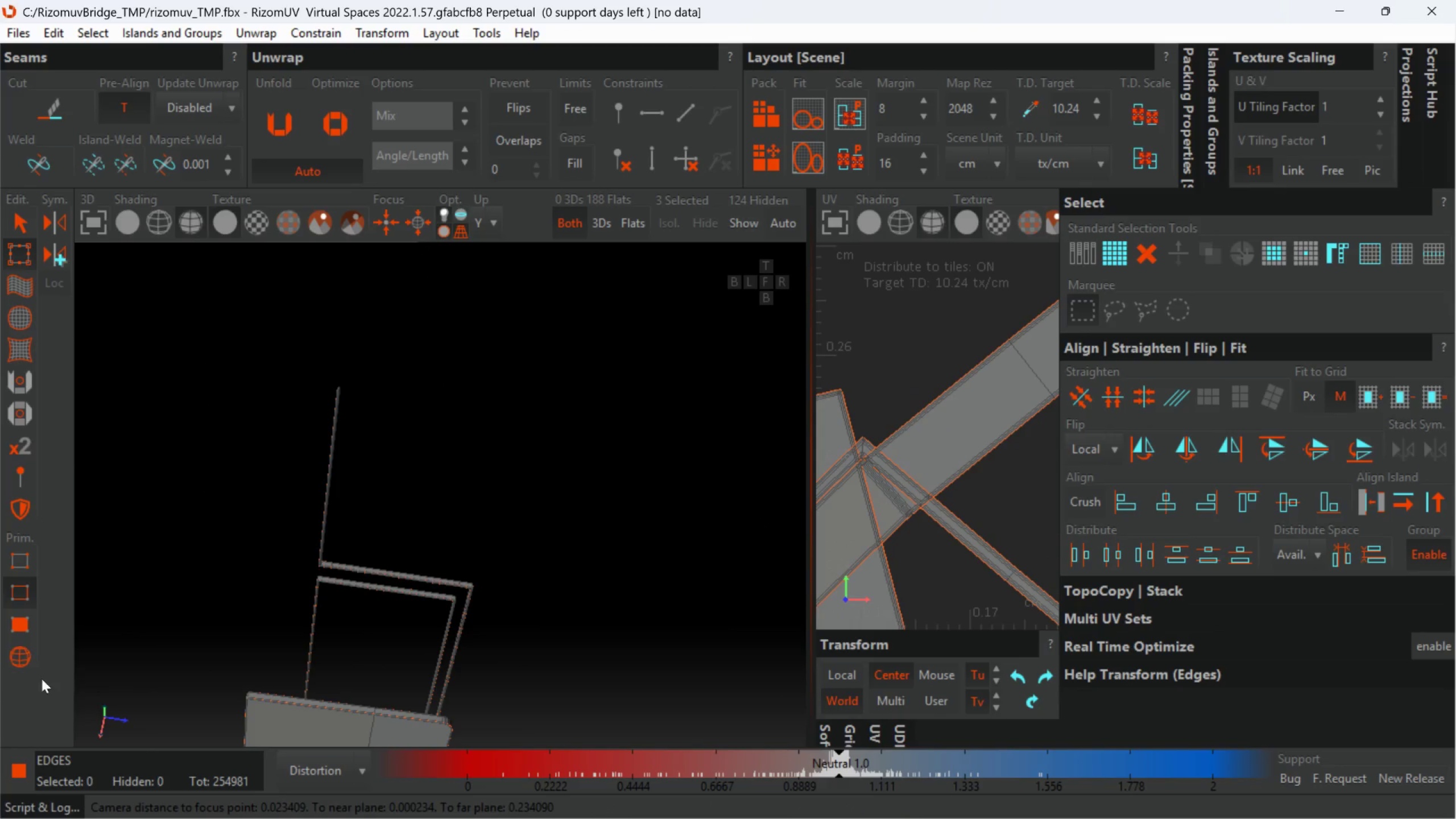 
left_click([21, 658])
 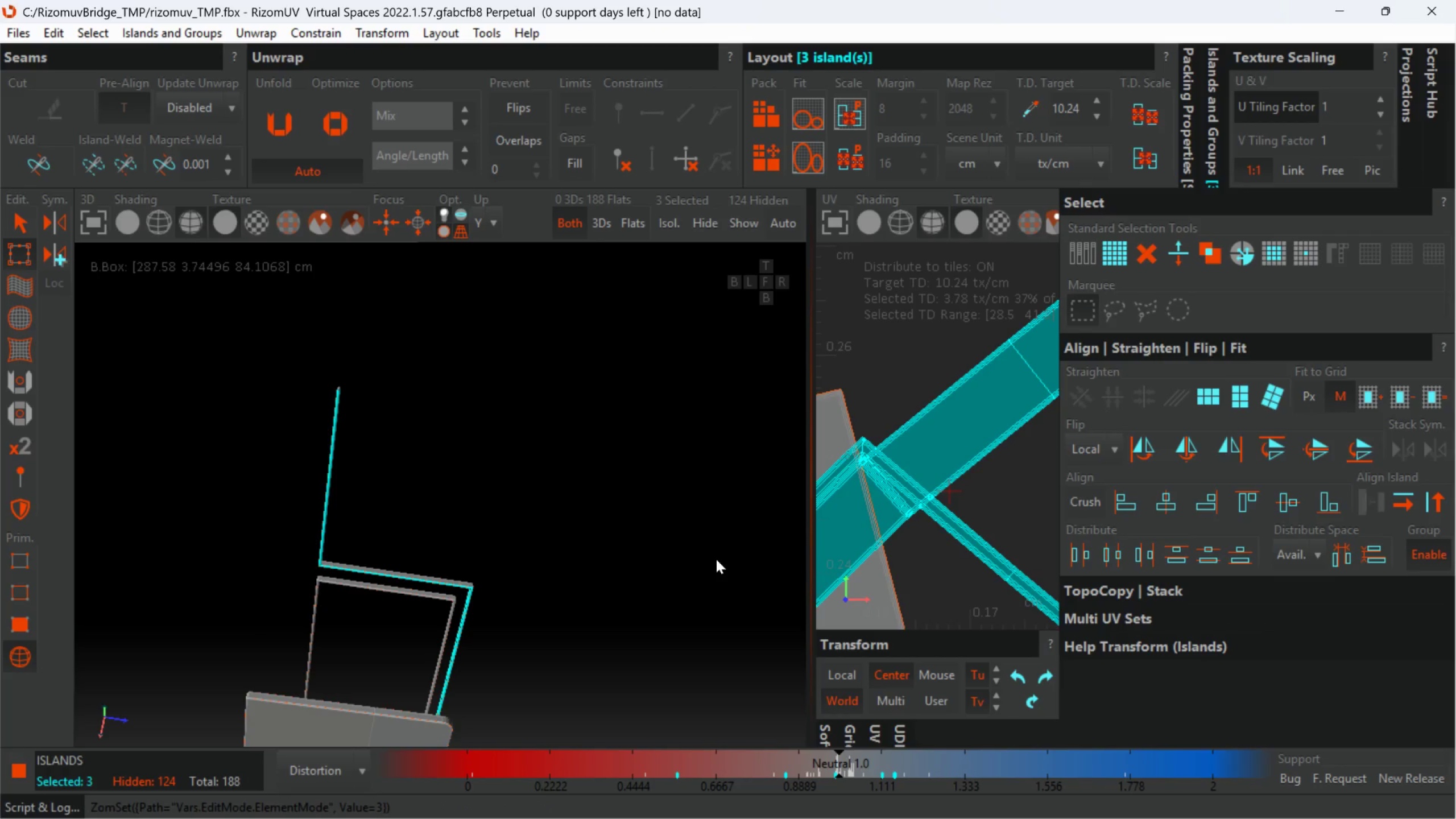 
key(U)
 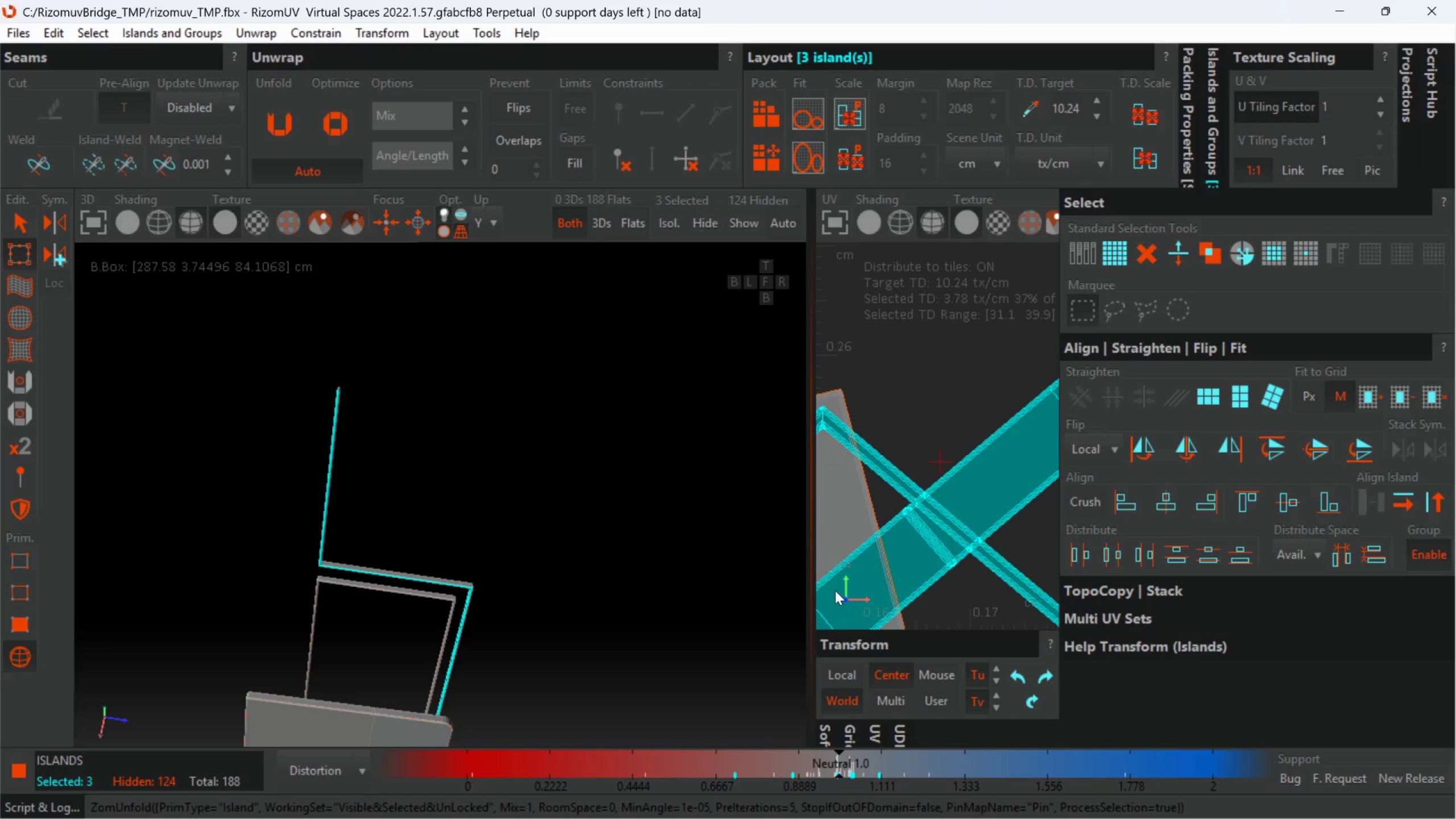 
scroll: coordinate [950, 463], scroll_direction: down, amount: 9.0
 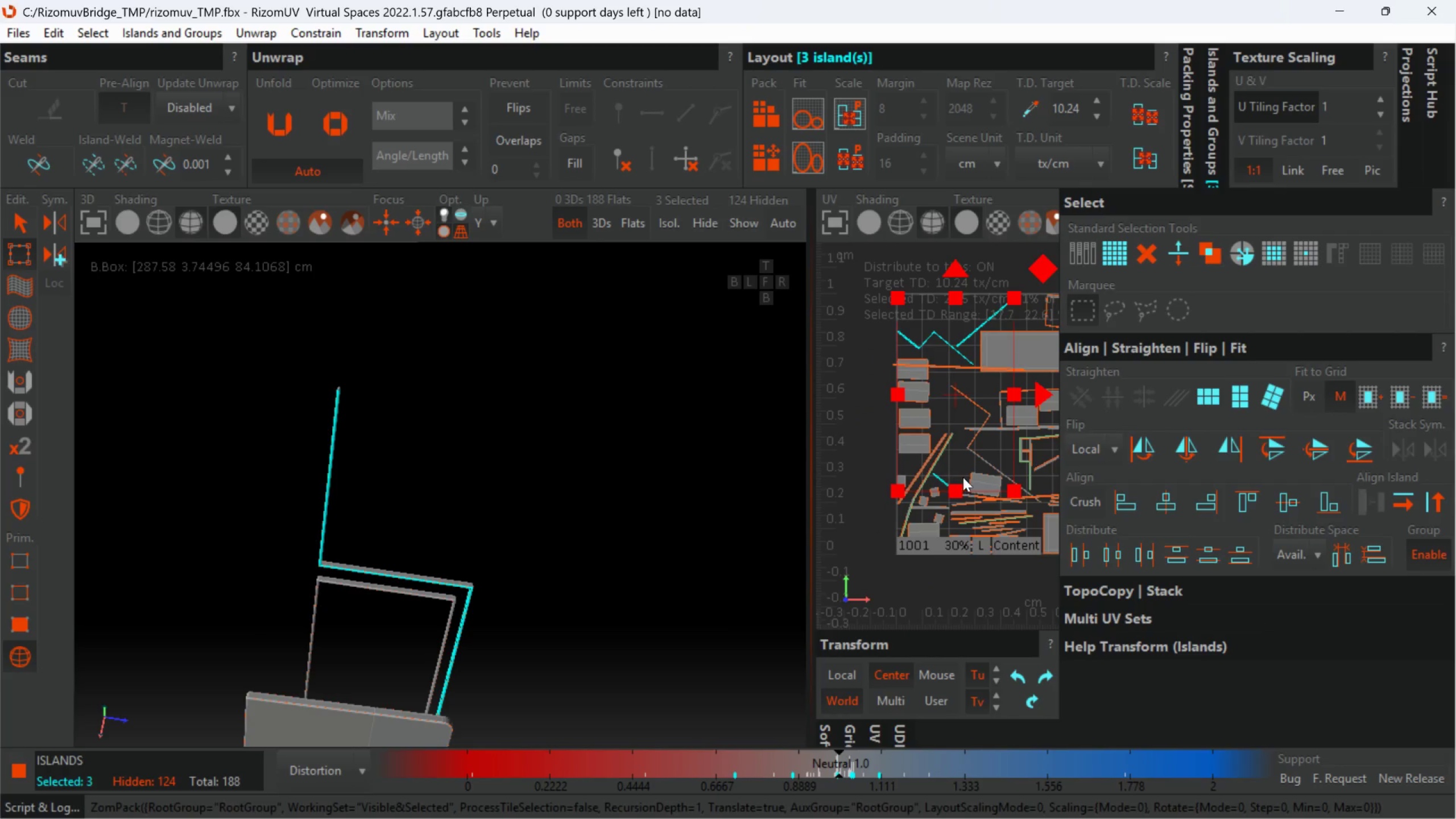 
key(Control+Z)
 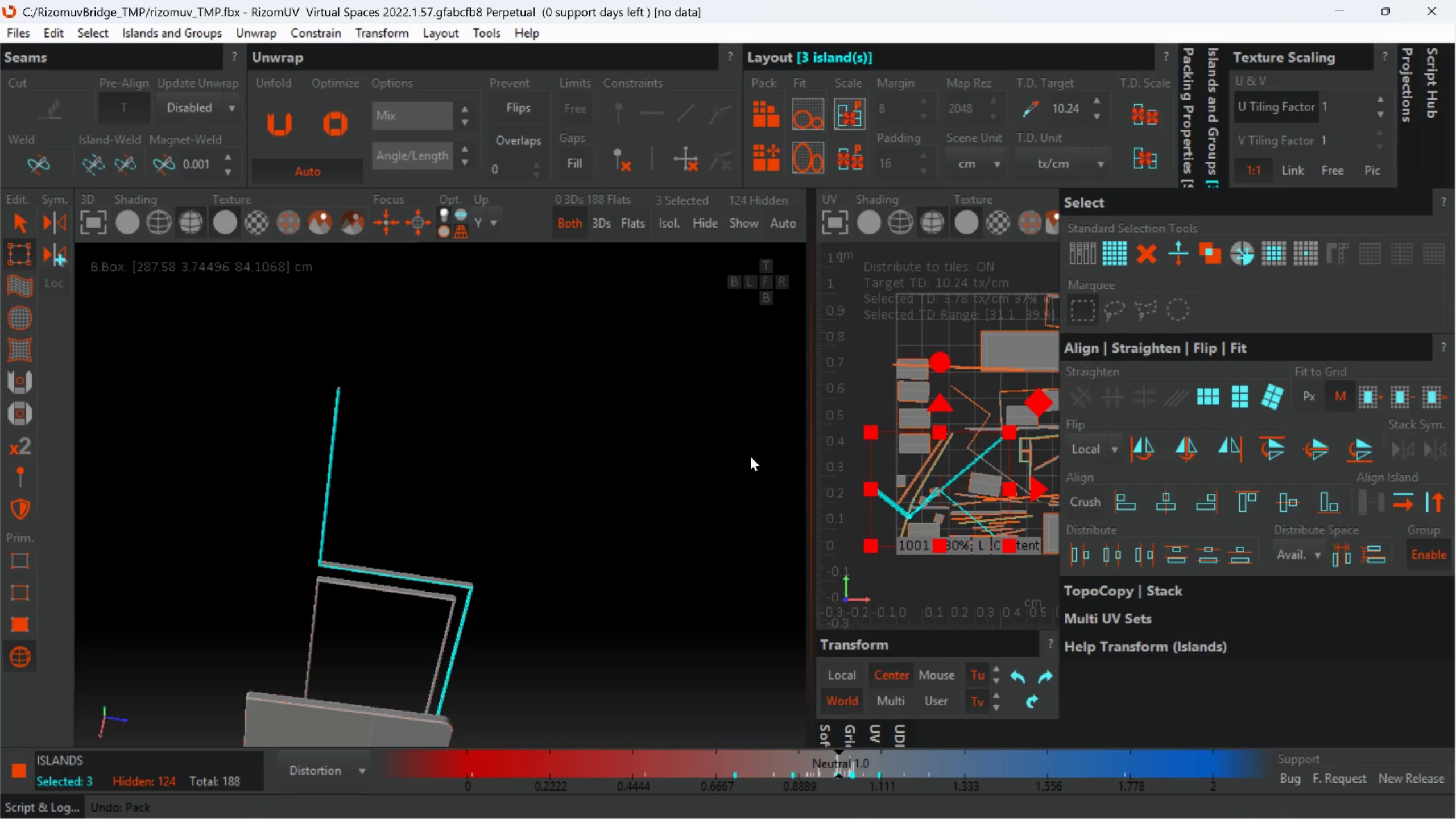 
left_click([698, 456])
 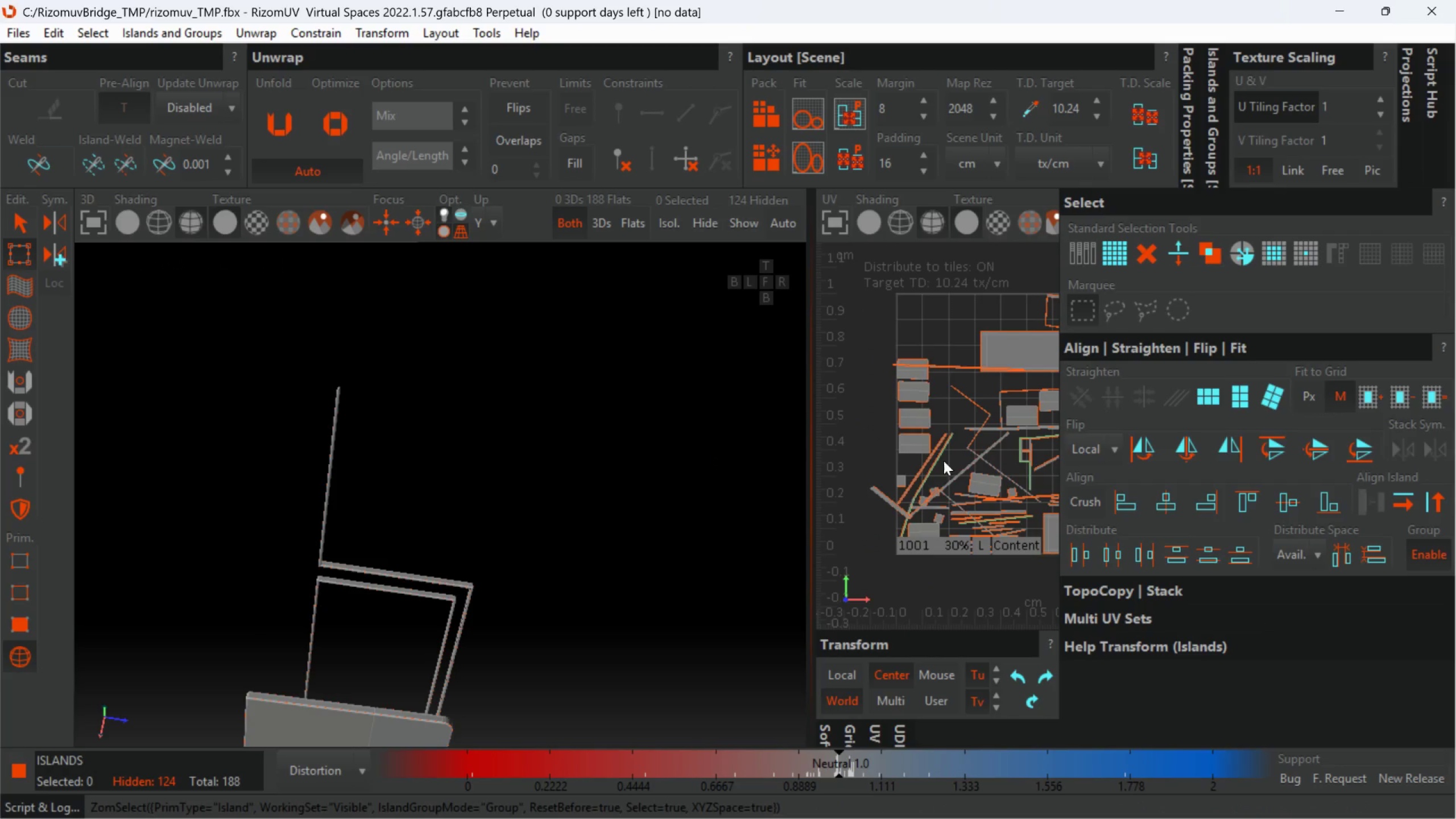 
scroll: coordinate [987, 458], scroll_direction: down, amount: 2.0
 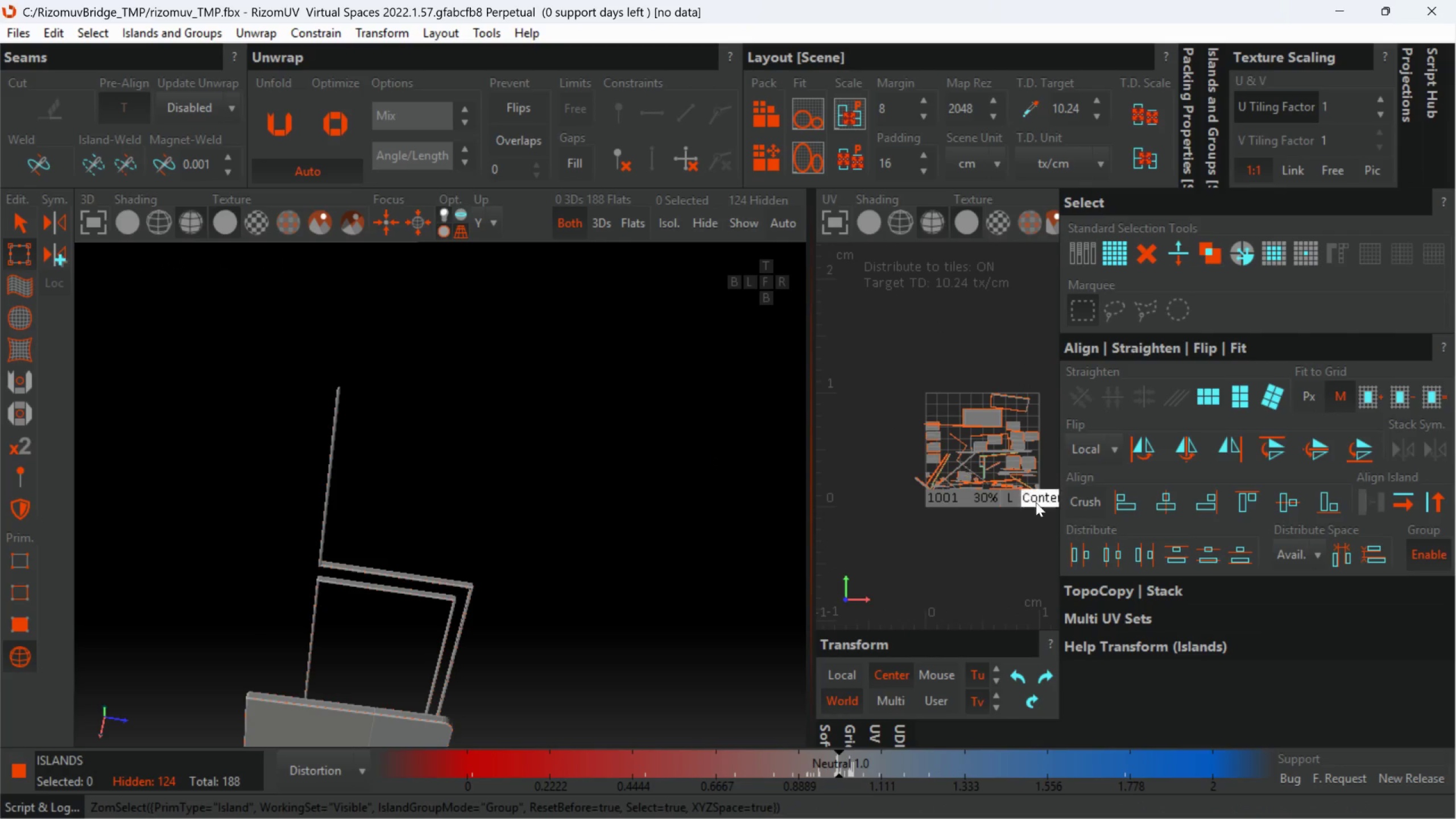 
left_click_drag(start_coordinate=[1066, 524], to_coordinate=[913, 366])
 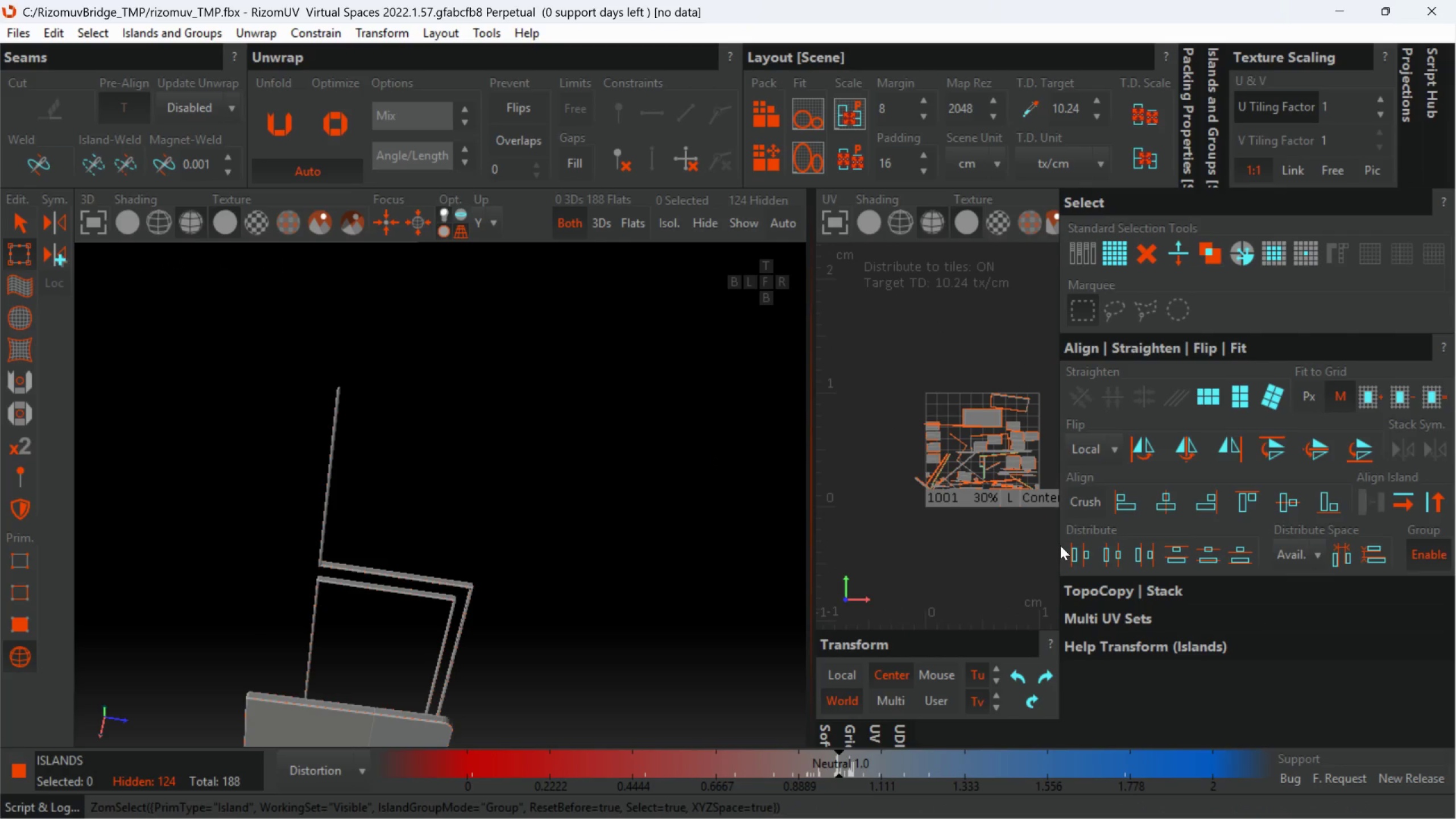 
left_click_drag(start_coordinate=[1063, 551], to_coordinate=[872, 373])
 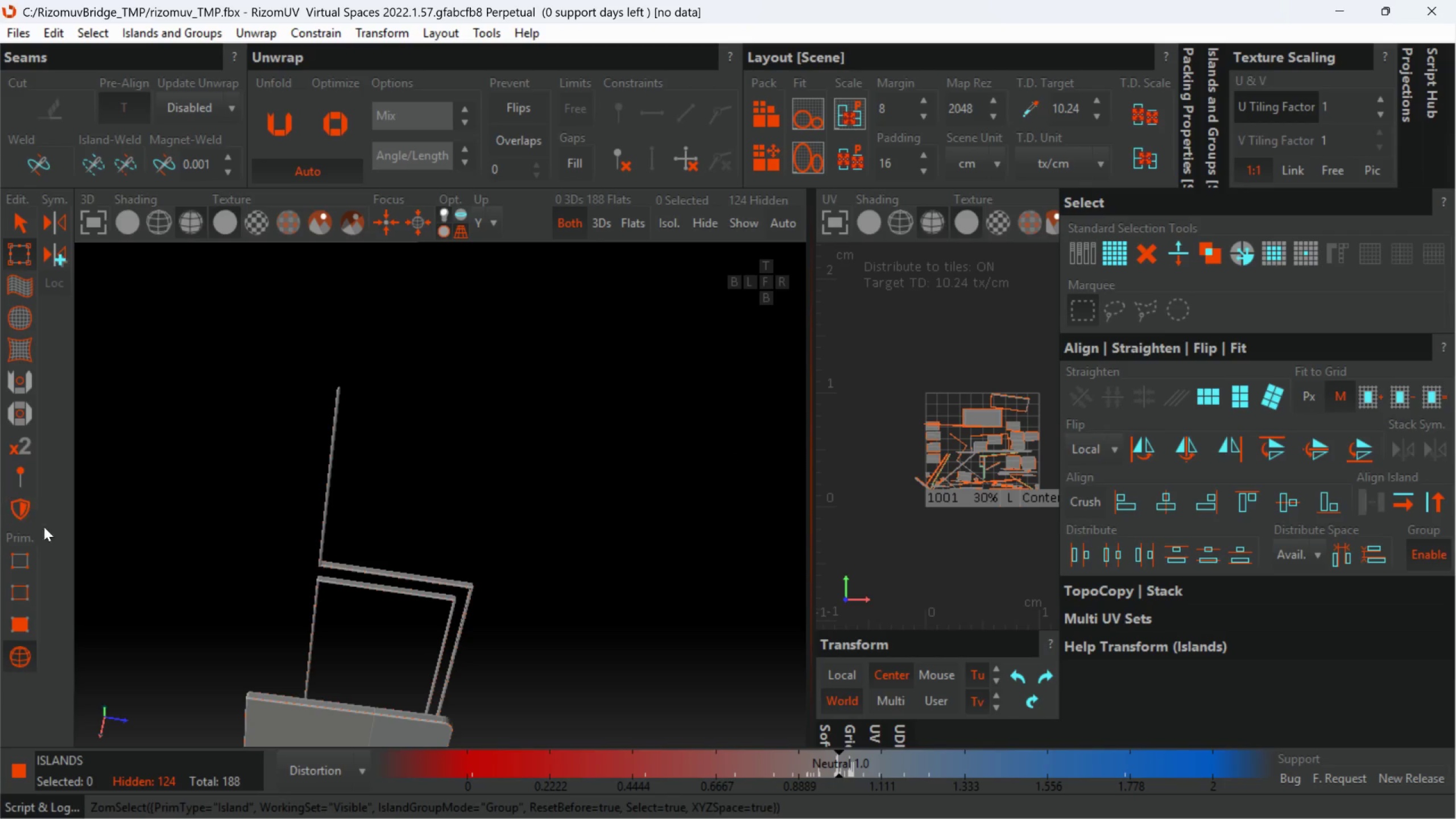 
scroll: coordinate [458, 386], scroll_direction: down, amount: 3.0
 